 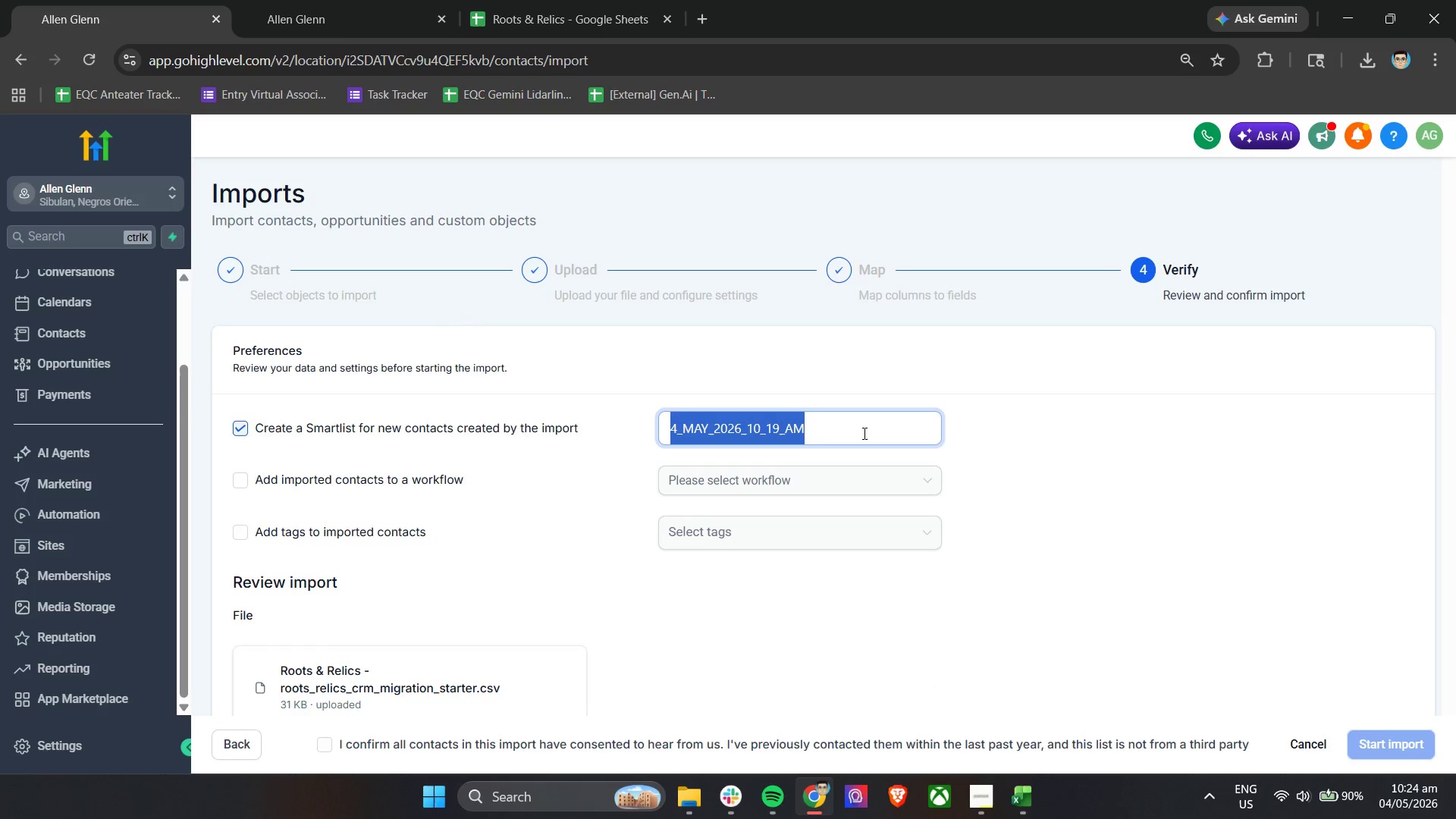 
triple_click([863, 433])
 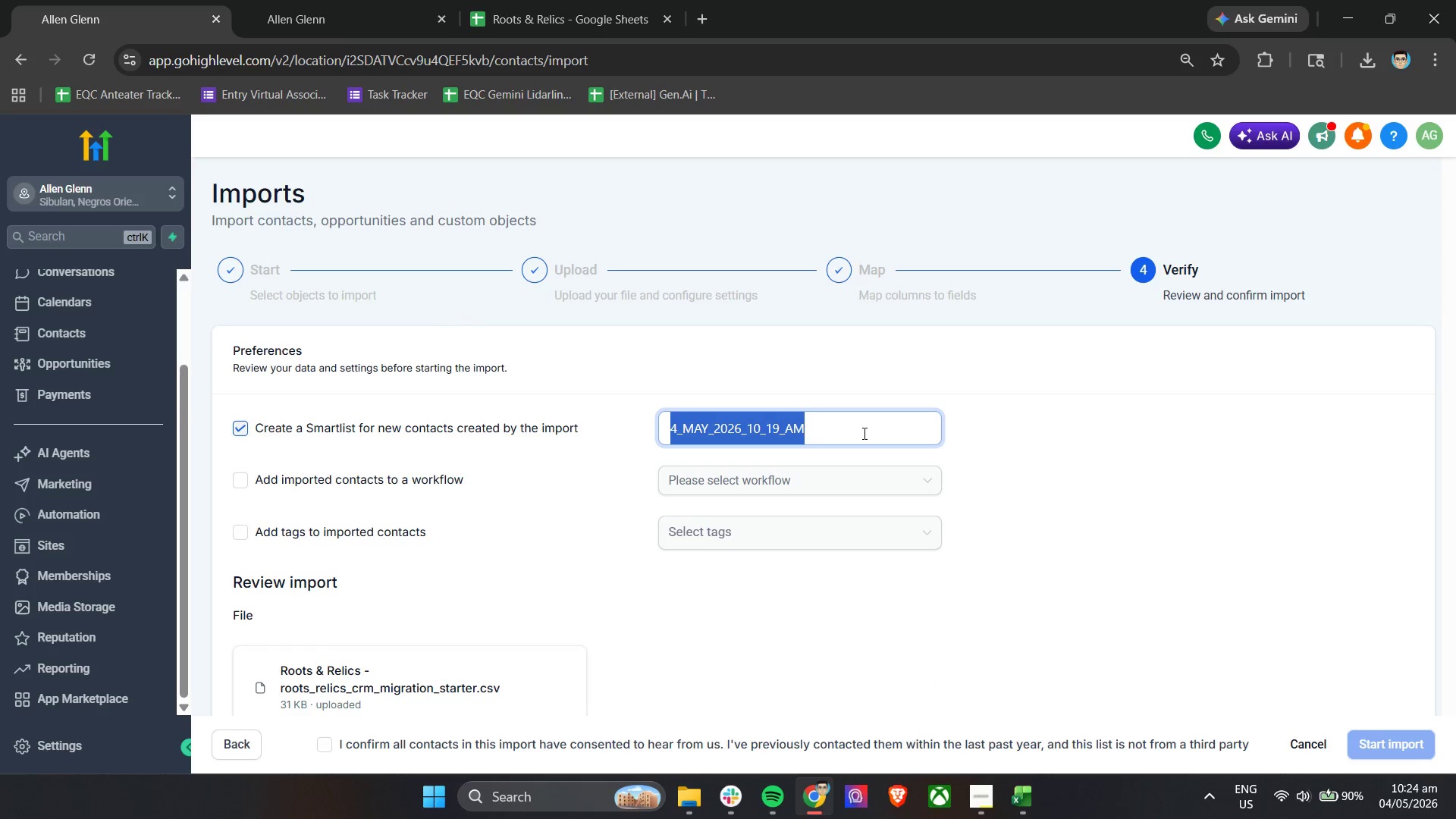 
key(Control+V)
 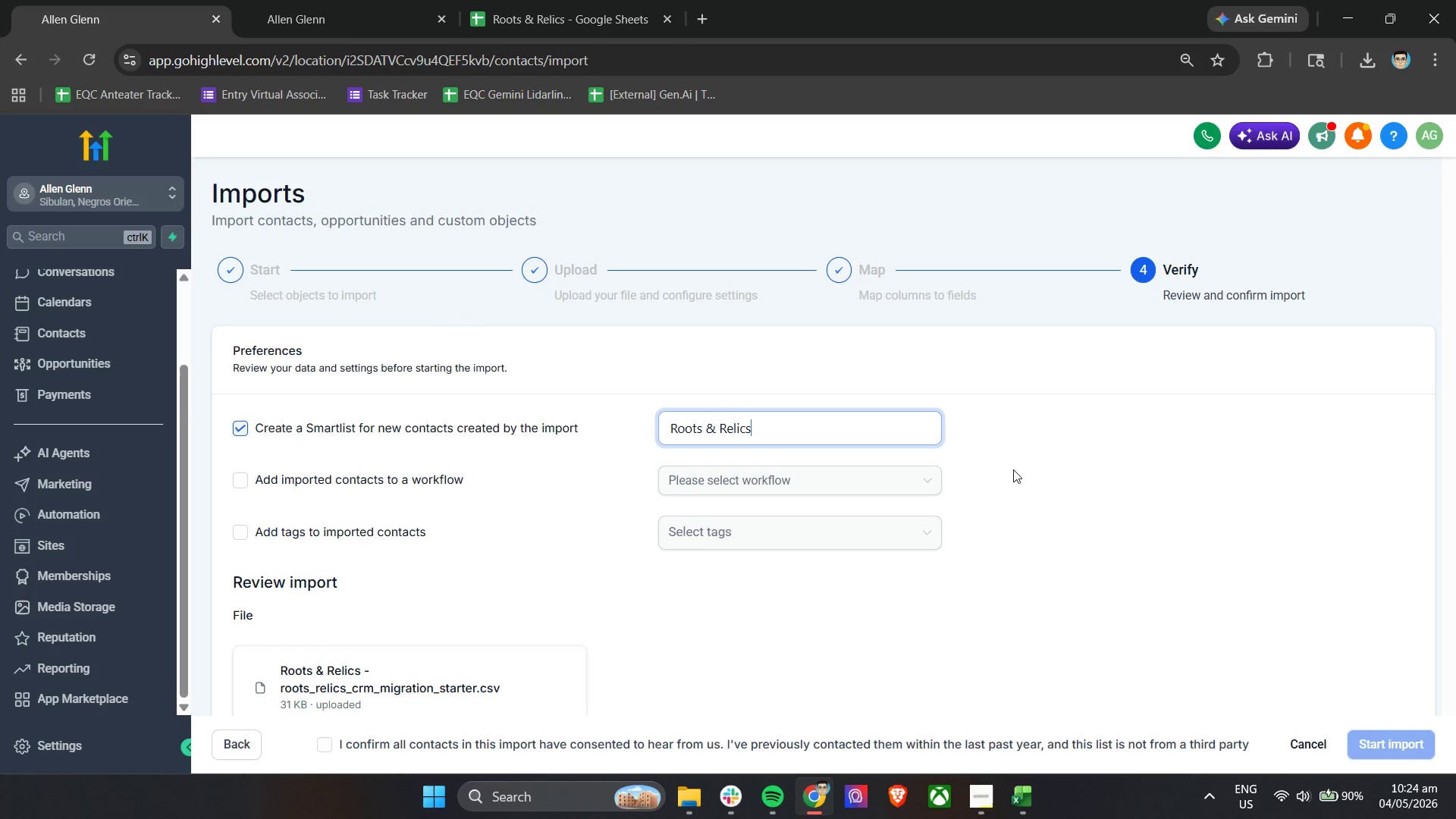 
left_click([1019, 471])
 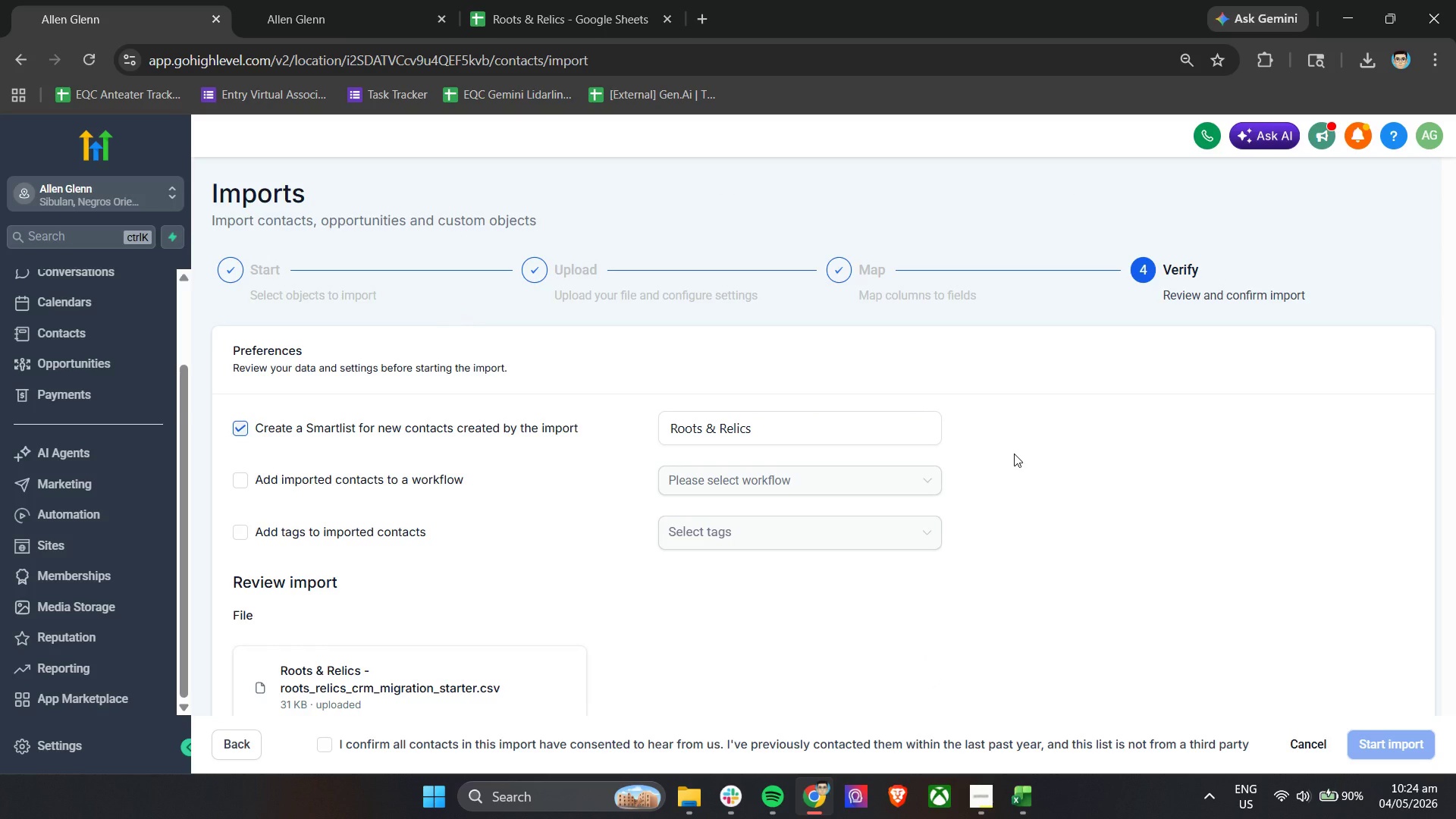 
scroll: coordinate [1014, 453], scroll_direction: down, amount: 7.0
 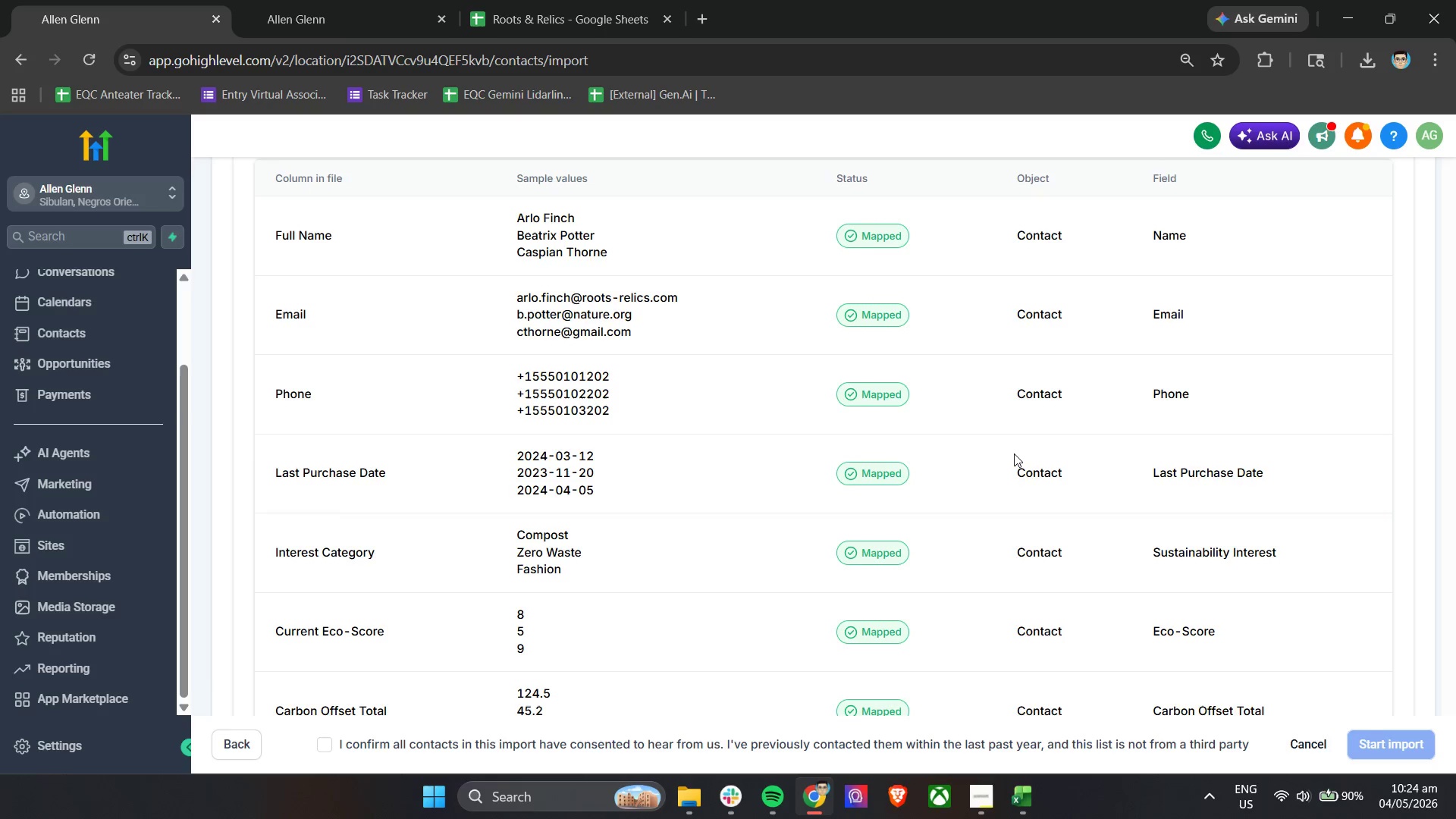 
scroll: coordinate [1014, 453], scroll_direction: up, amount: 6.0
 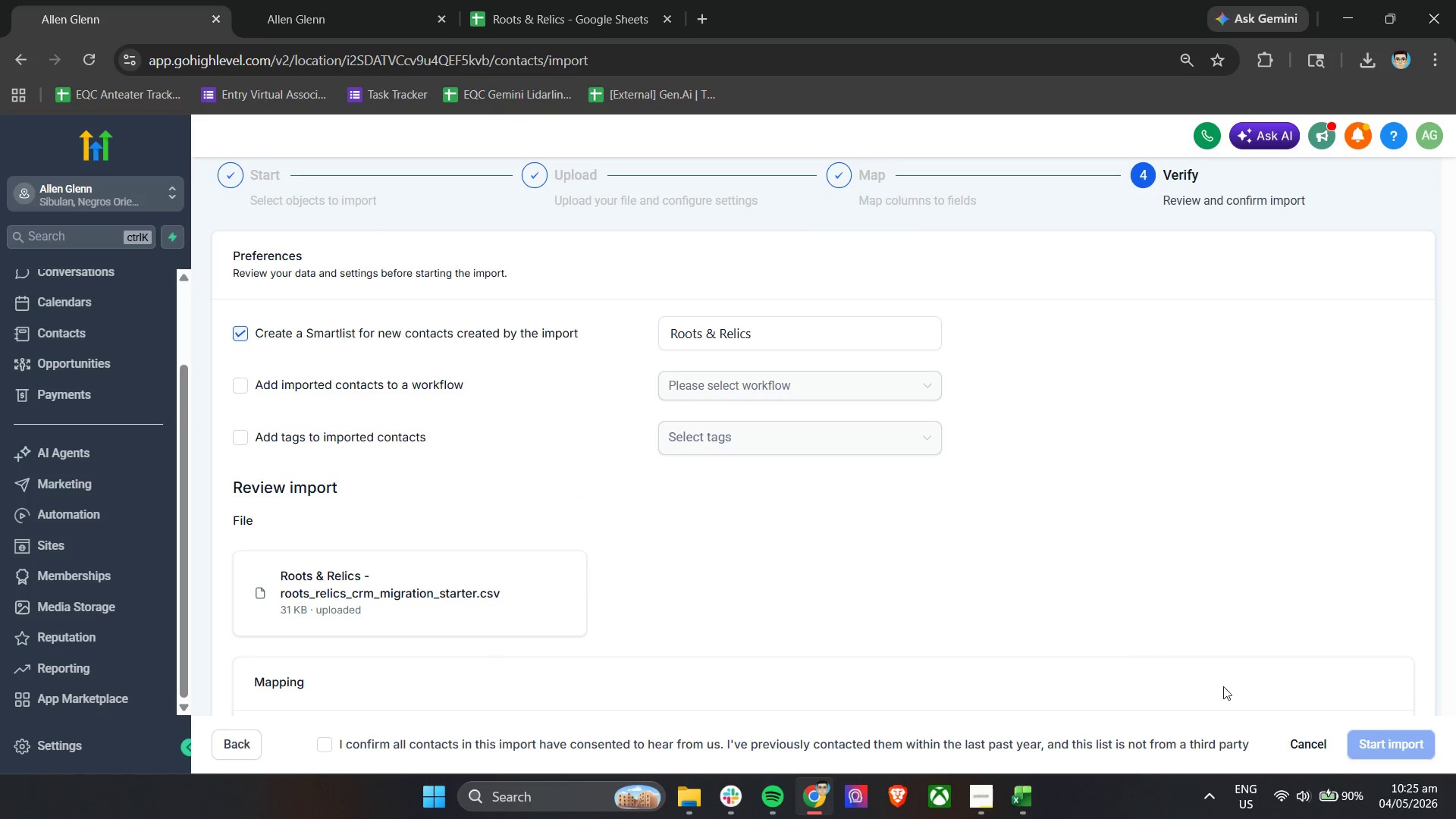 
left_click([623, 744])
 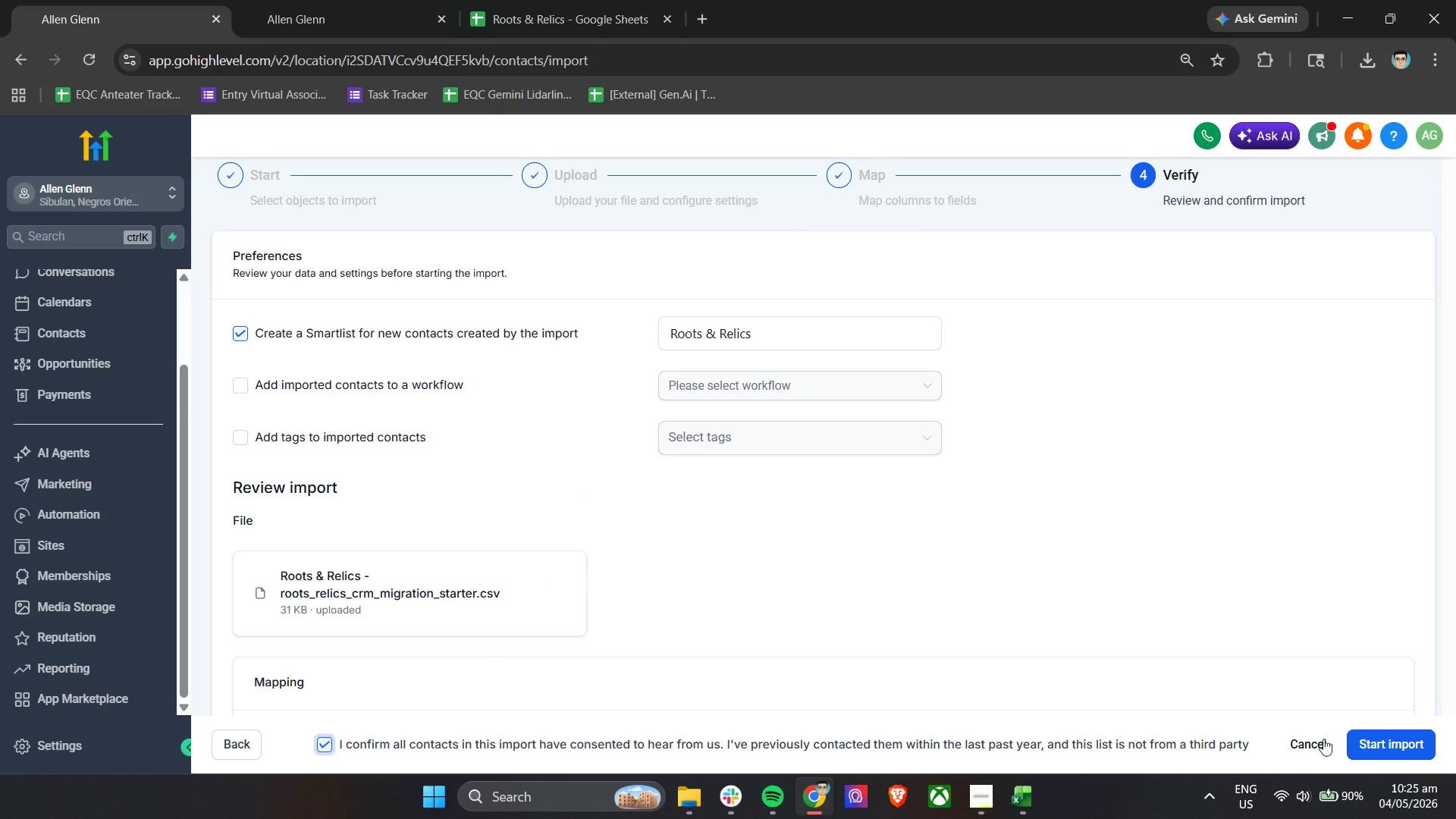 
left_click([1366, 739])
 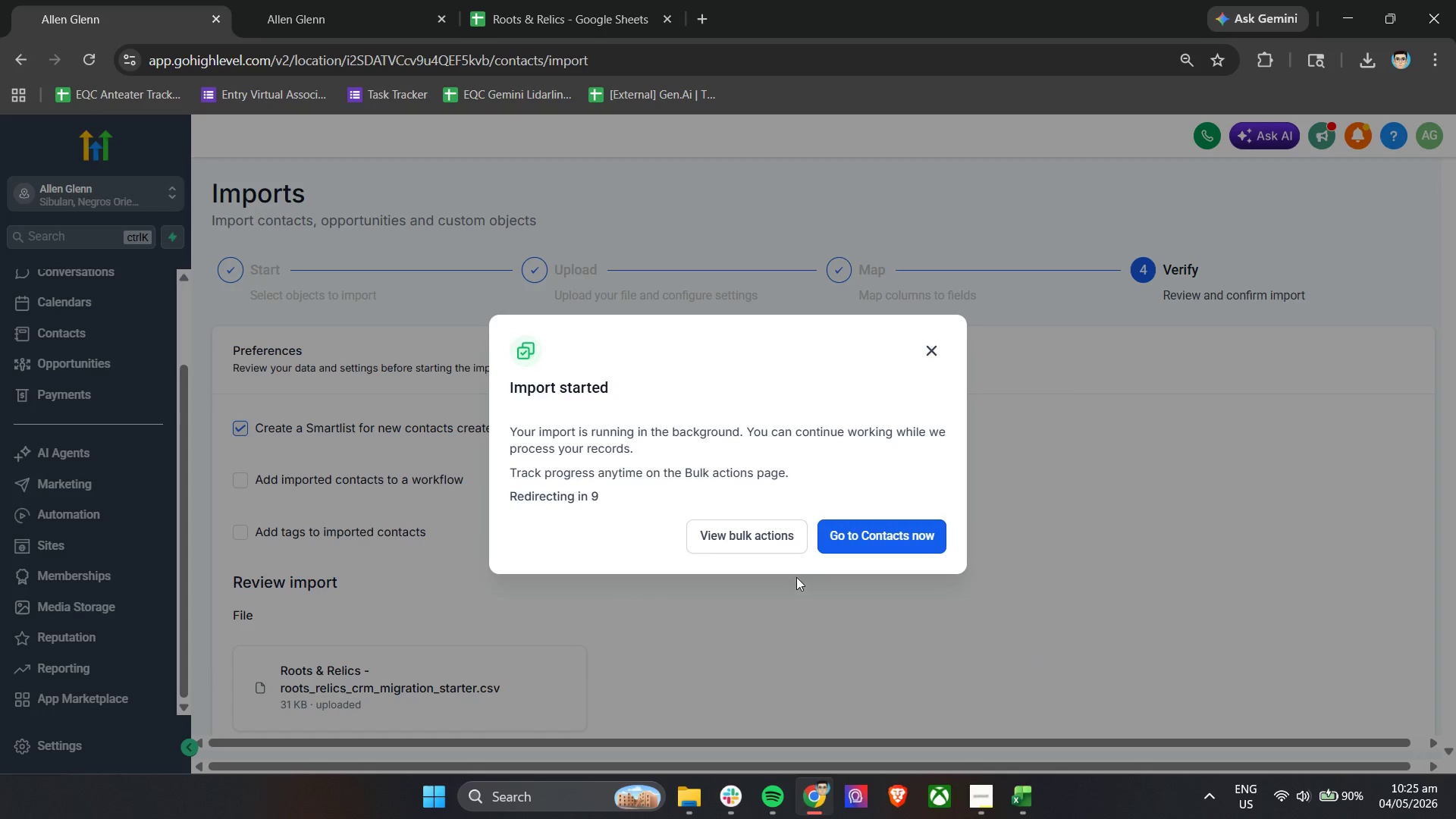 
left_click([777, 543])
 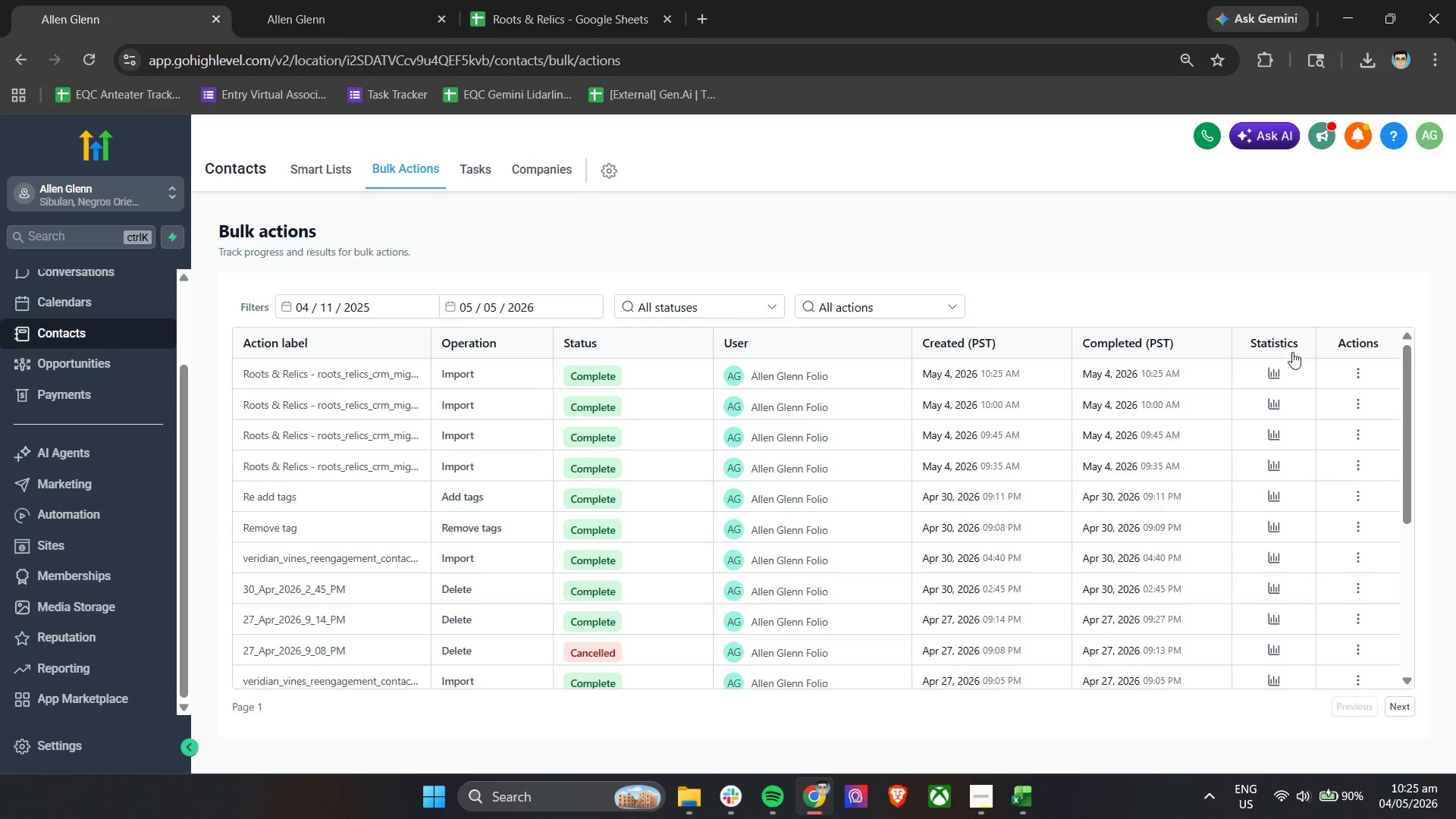 
double_click([1269, 375])
 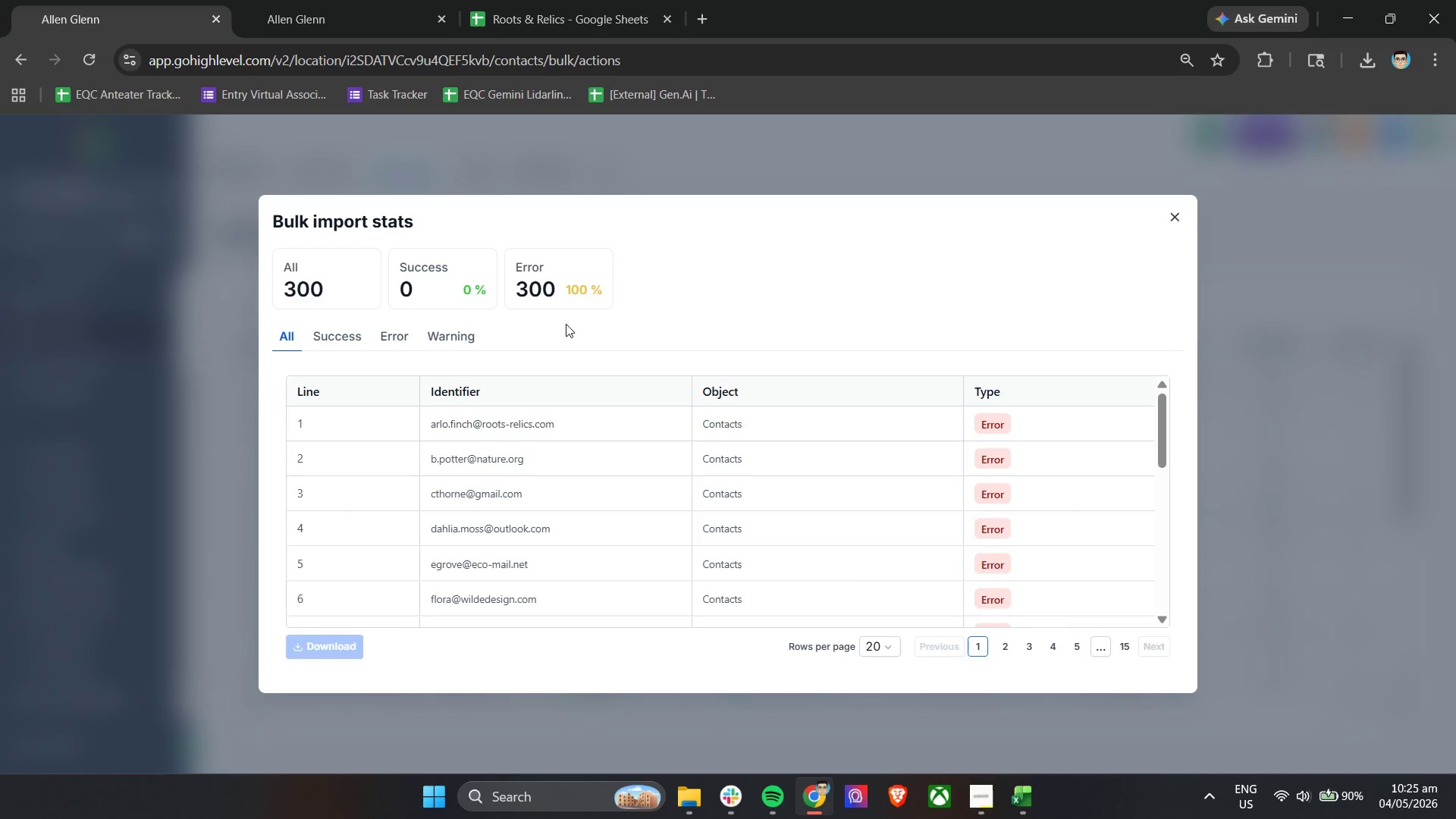 
left_click([447, 340])
 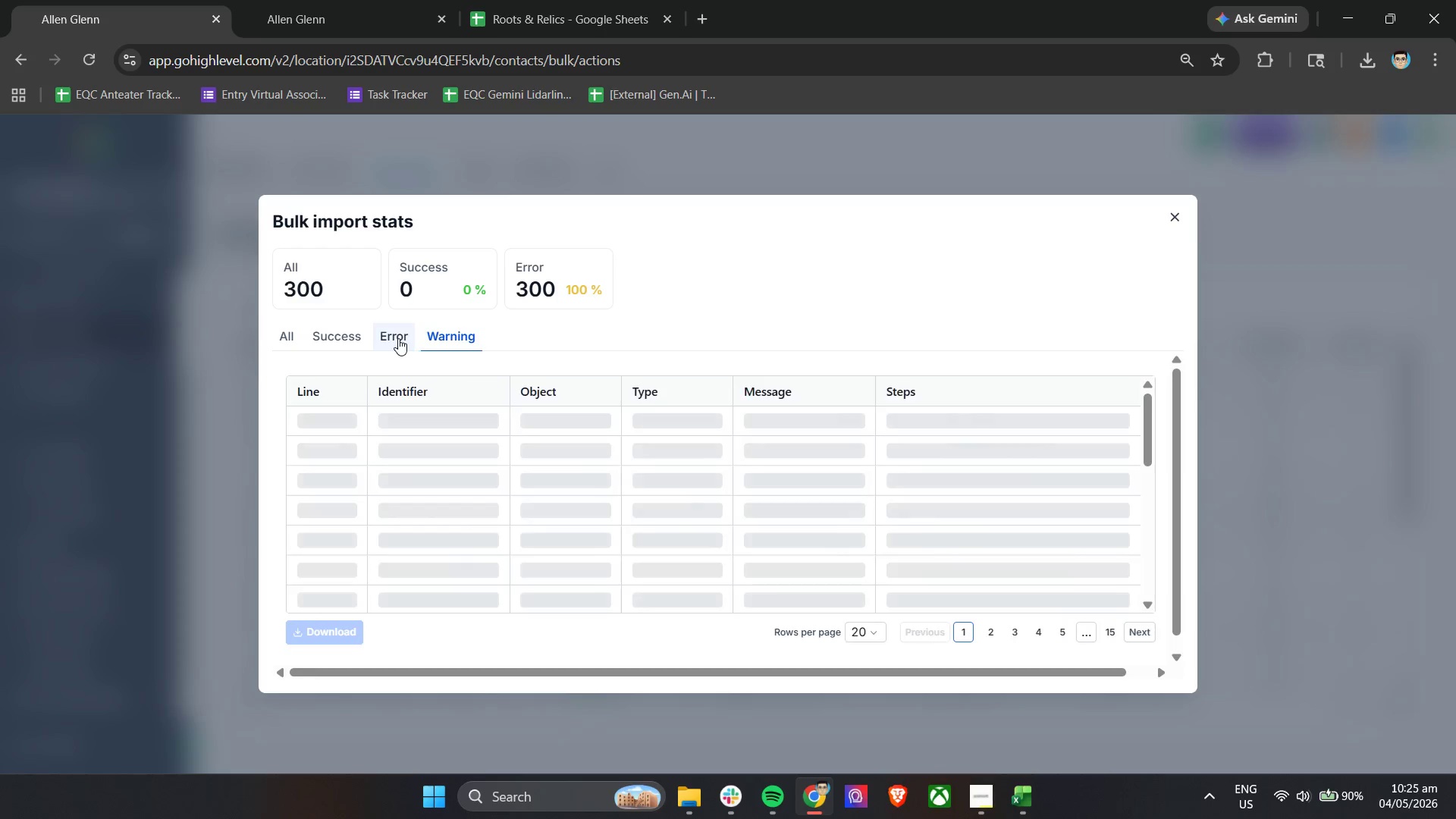 
left_click([398, 338])
 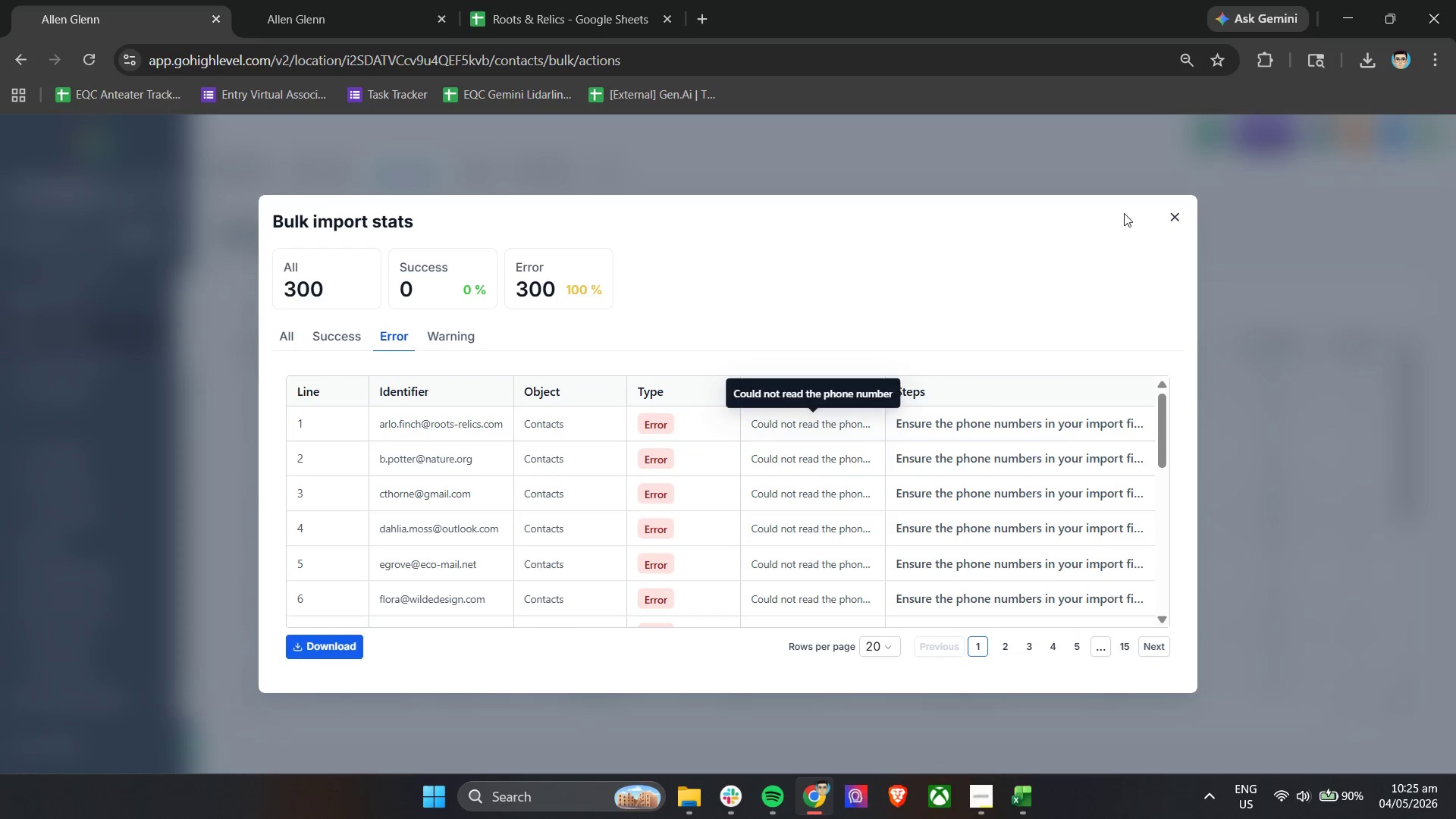 
left_click([1179, 219])
 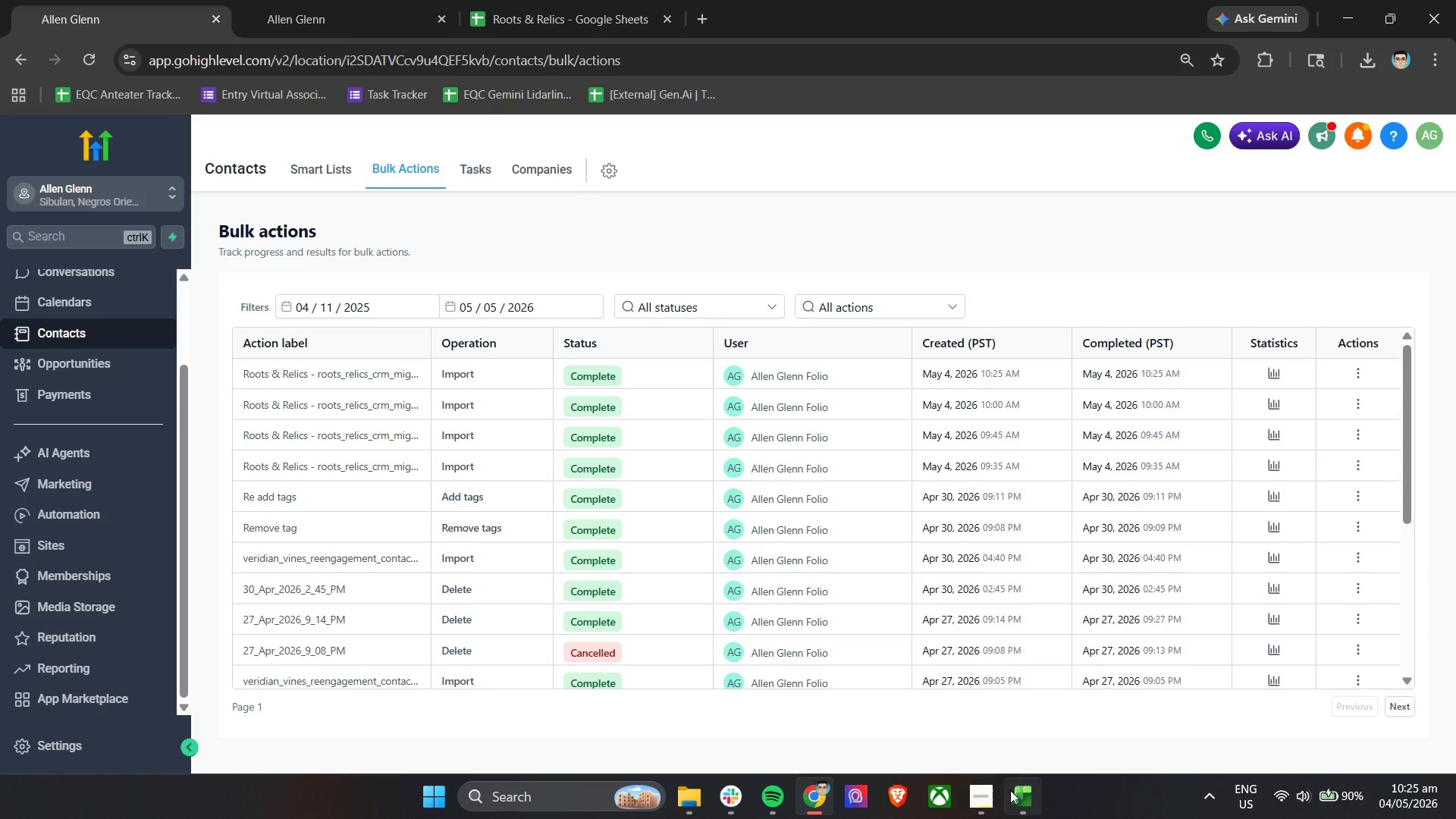 
left_click([1020, 792])
 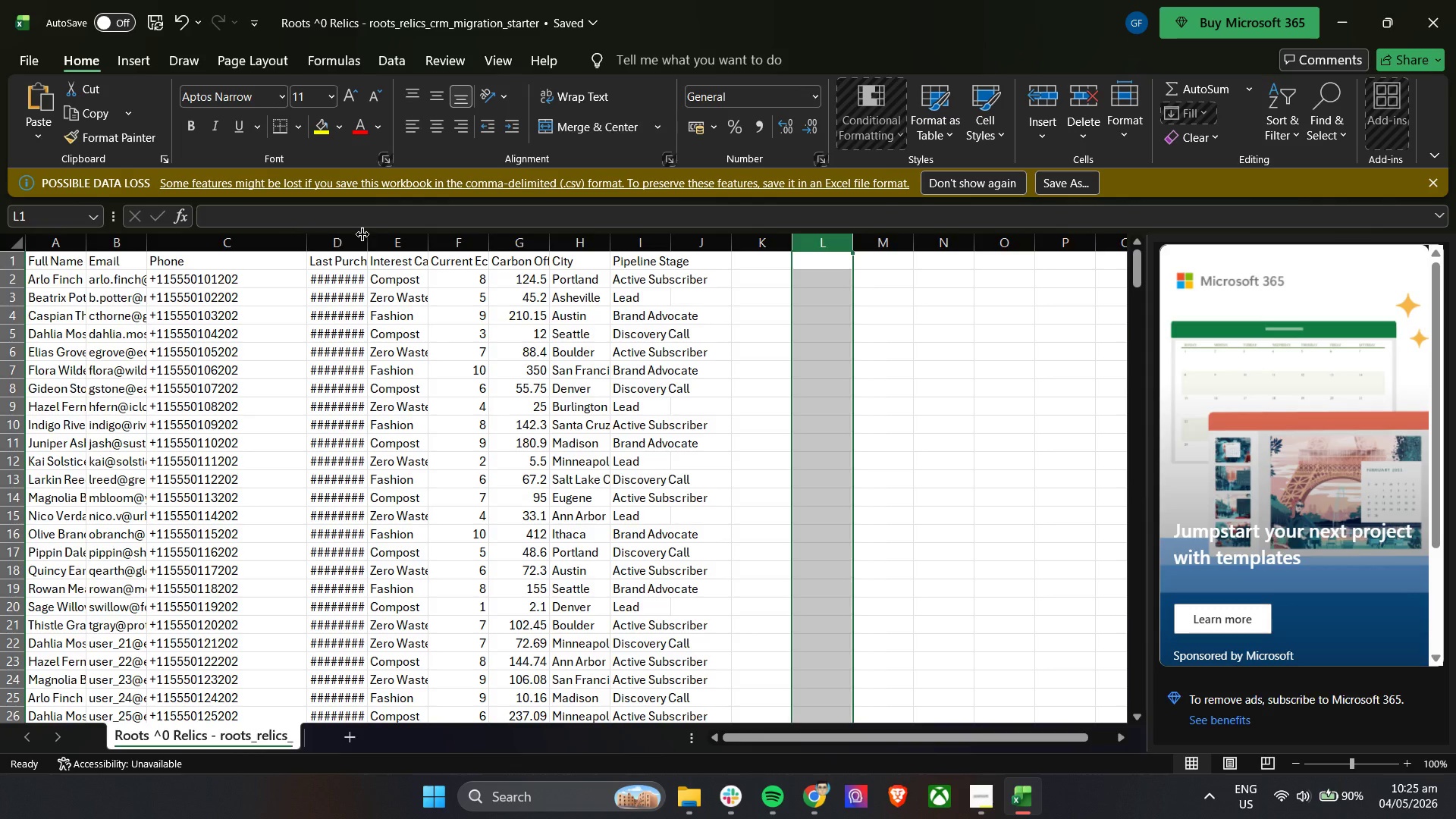 
scroll: coordinate [340, 444], scroll_direction: up, amount: 11.0
 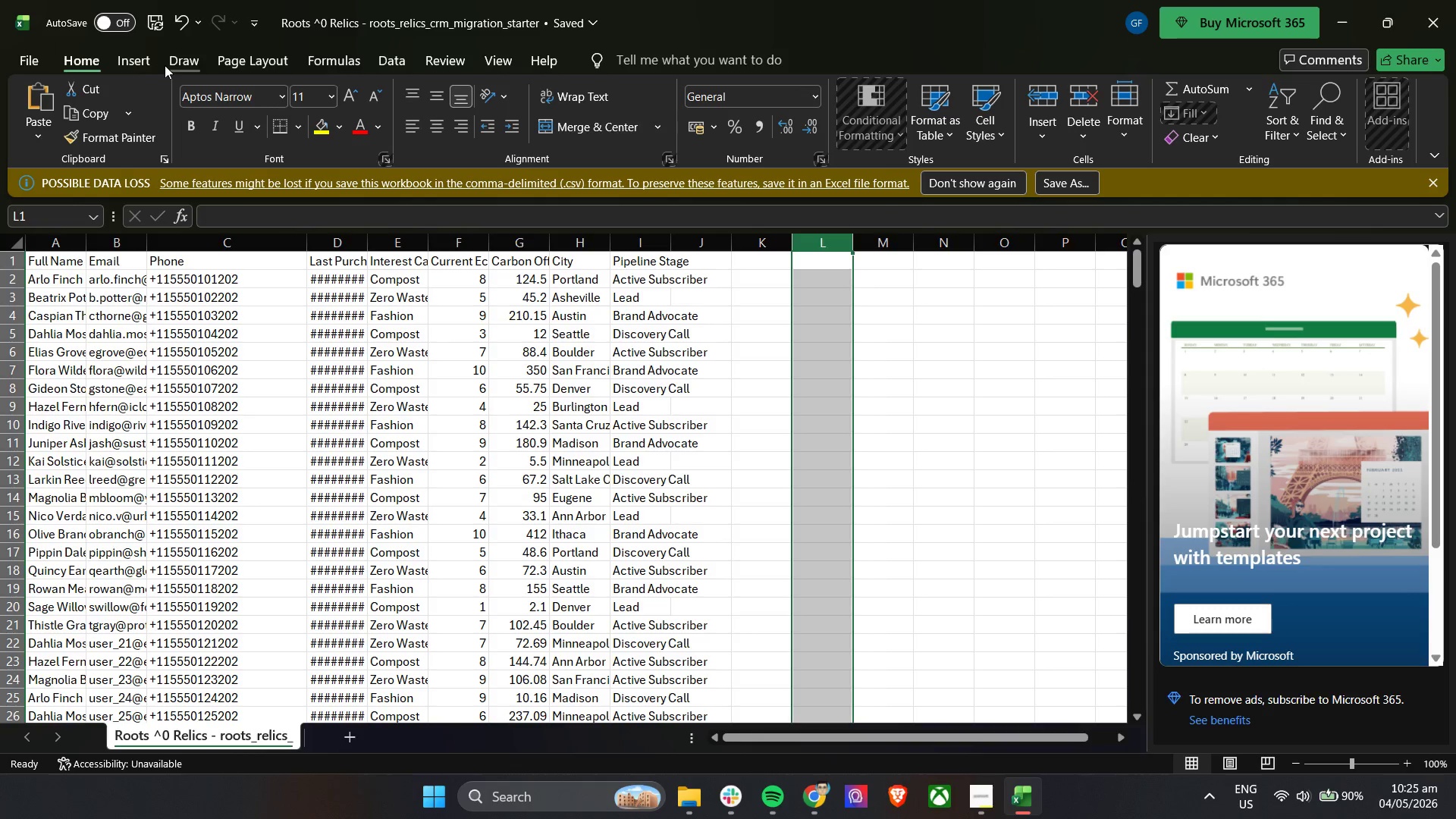 
left_click([174, 63])
 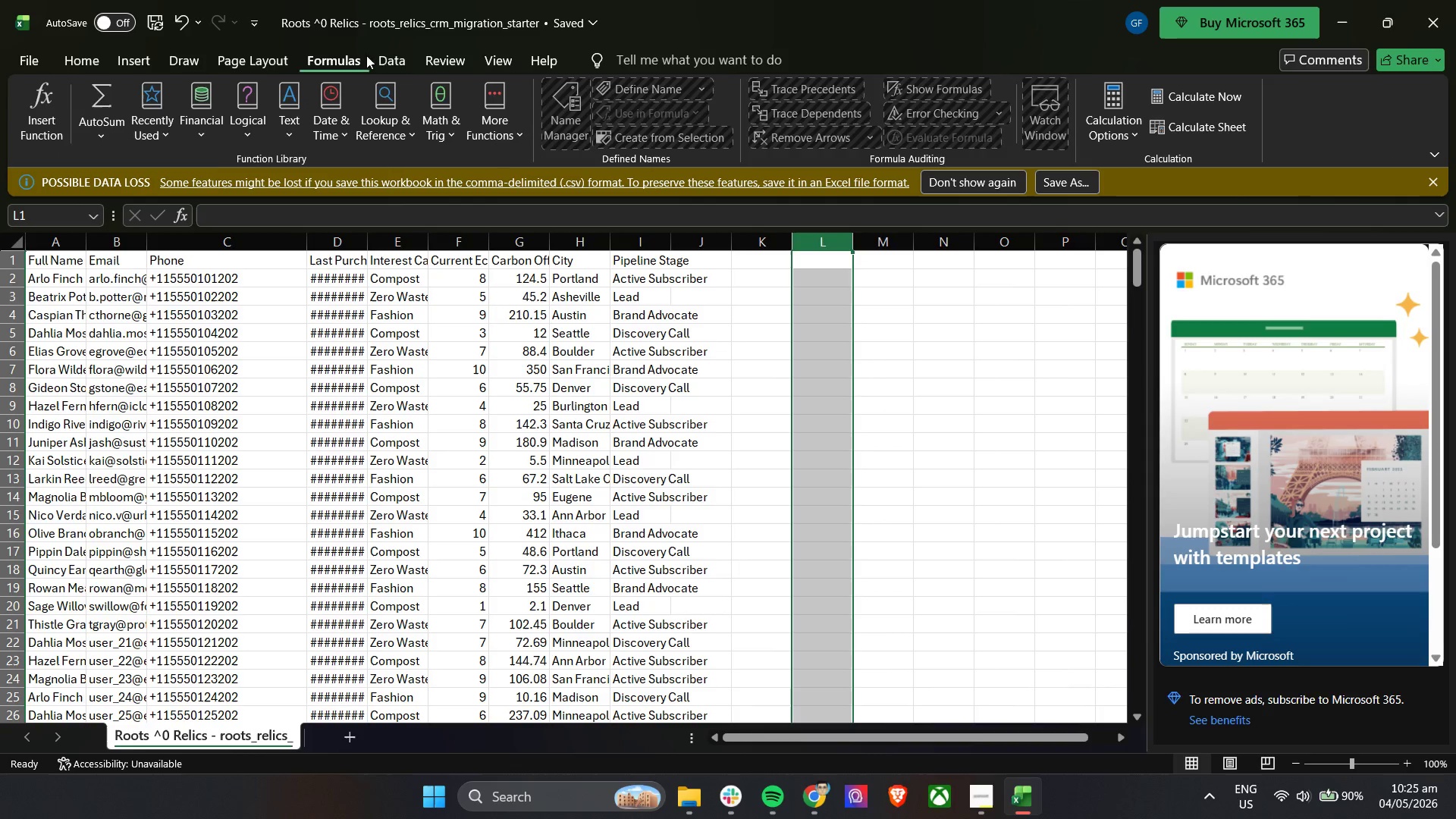 
left_click([395, 57])
 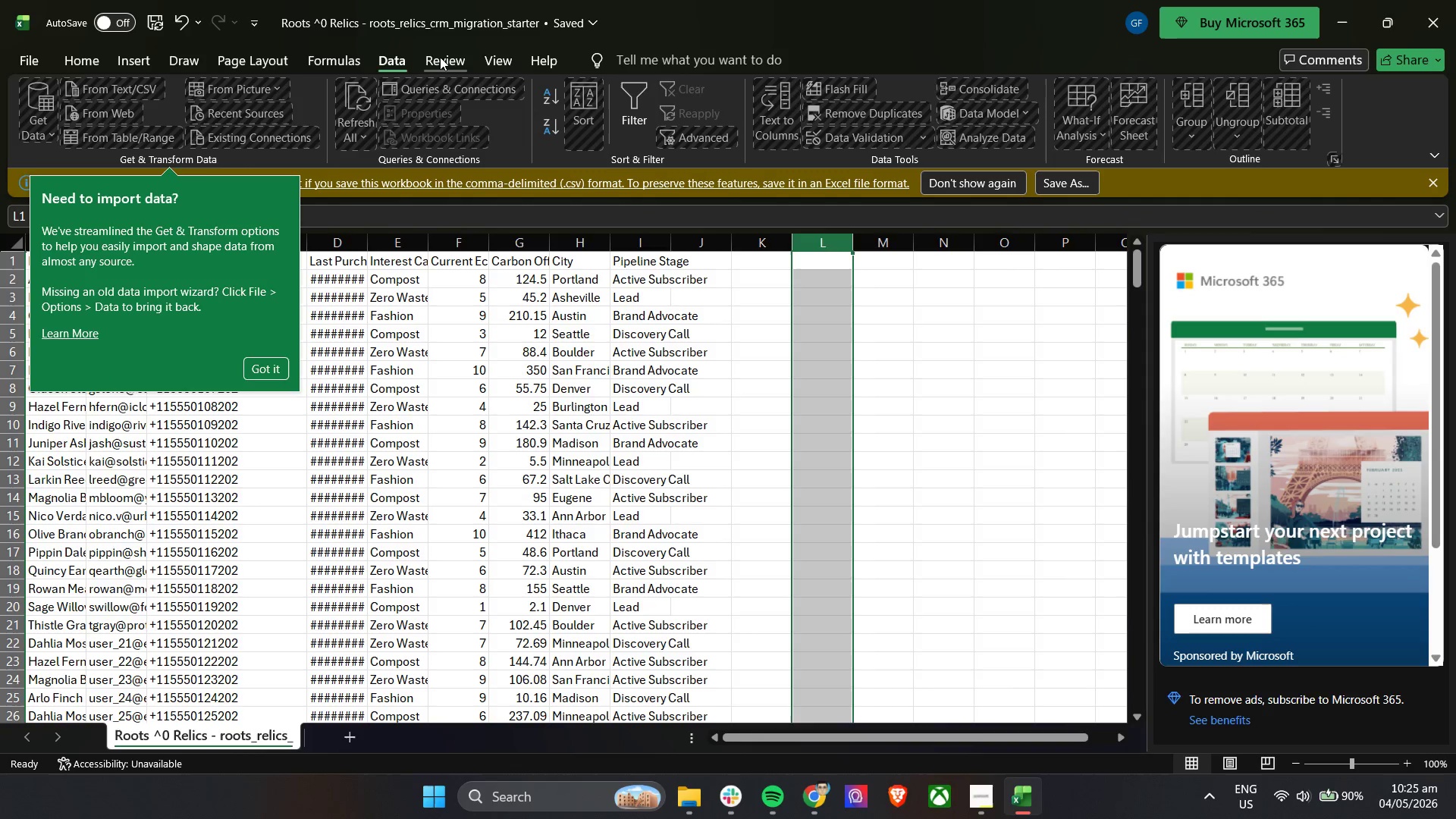 
left_click([440, 57])
 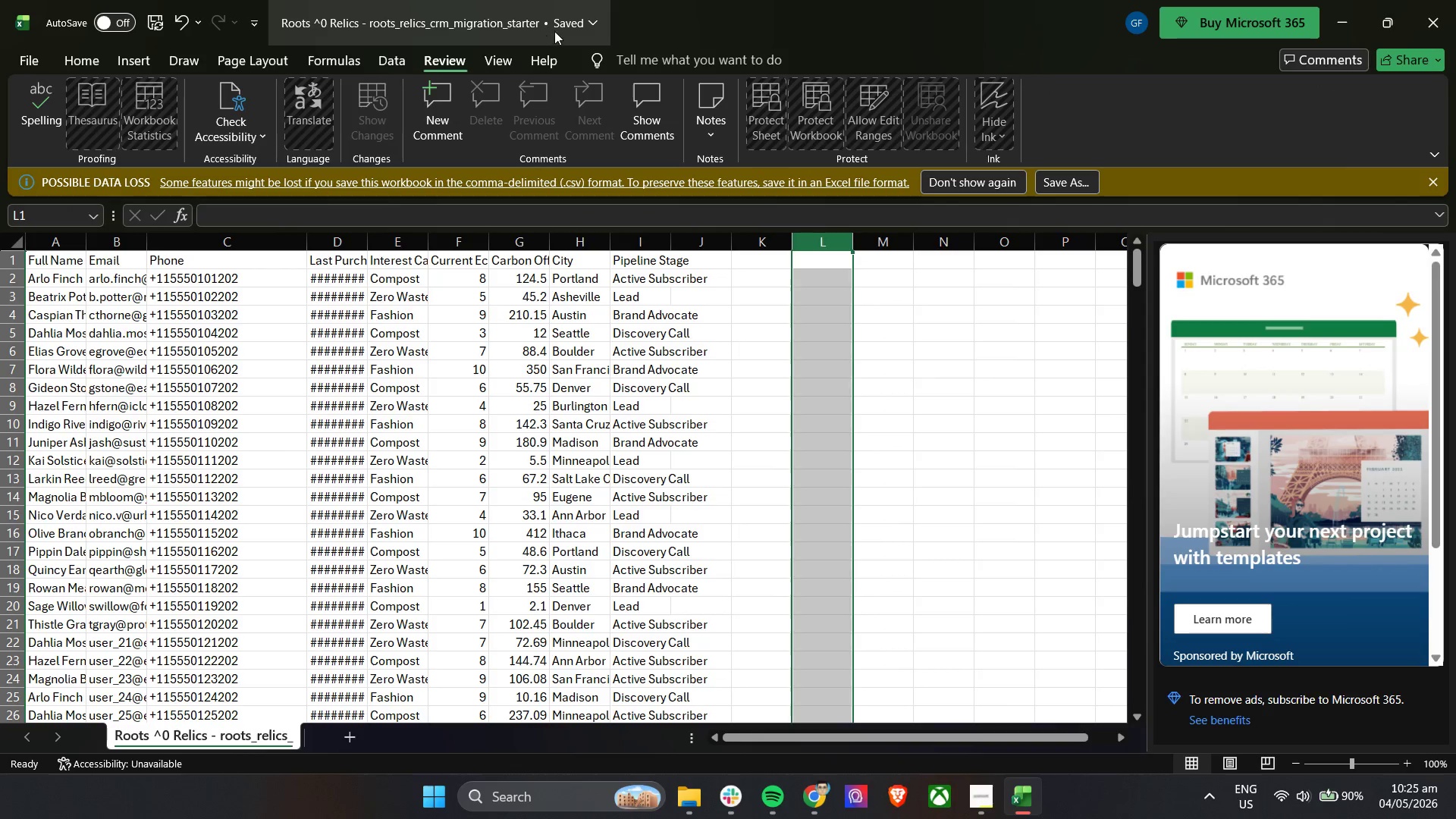 
left_click([745, 22])
 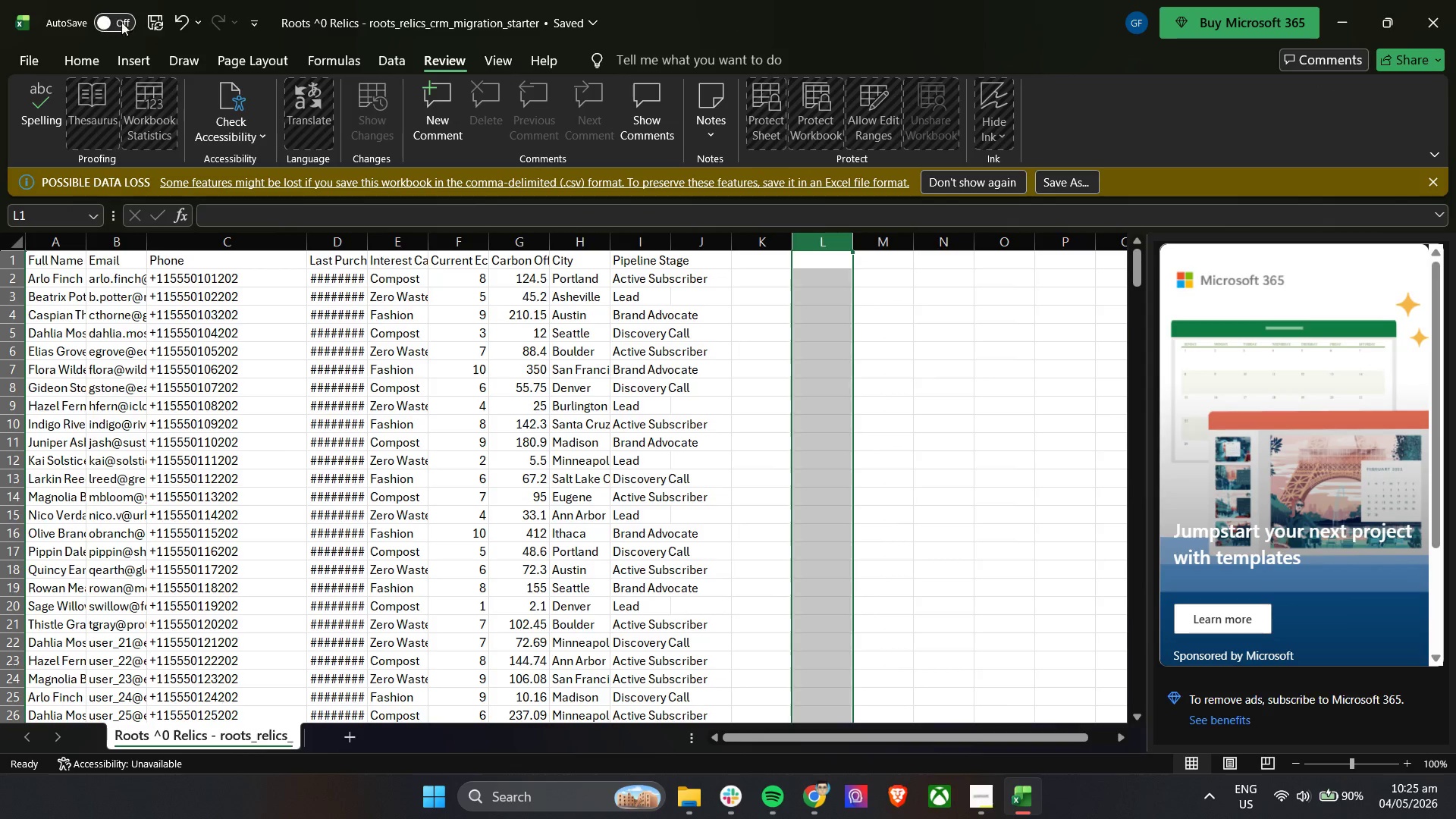 
left_click([111, 23])
 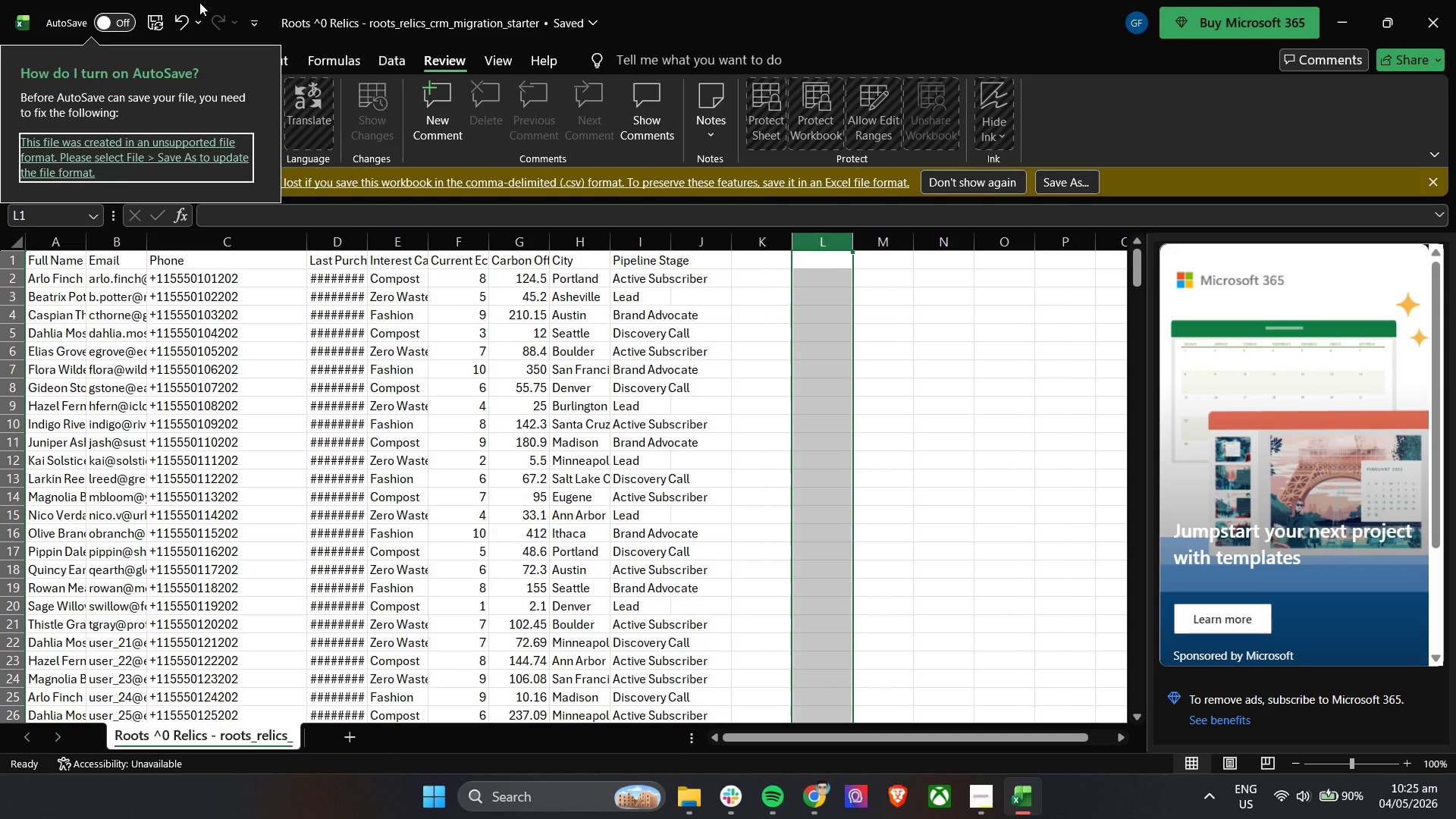 
wait(5.55)
 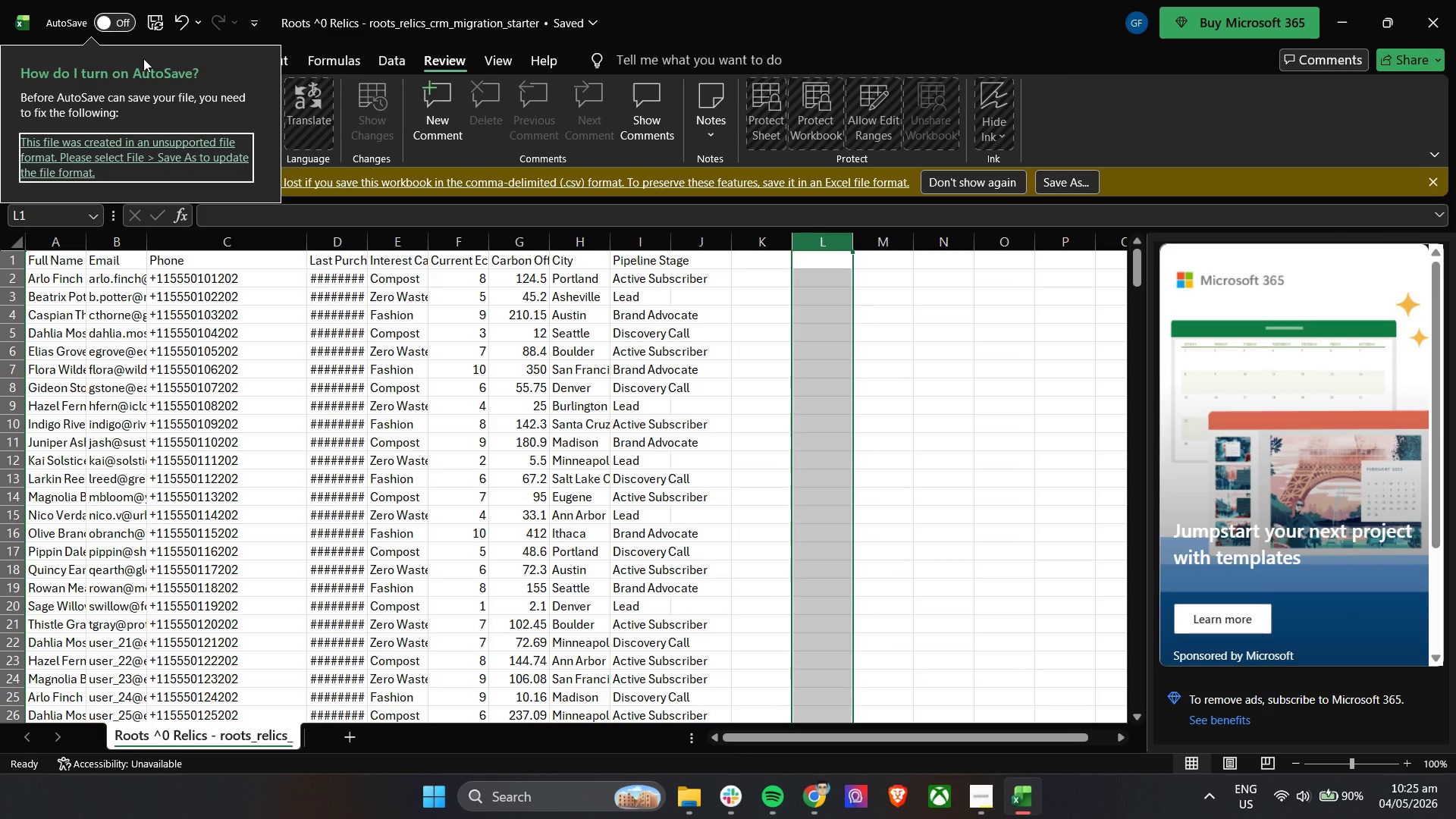 
left_click([225, 5])
 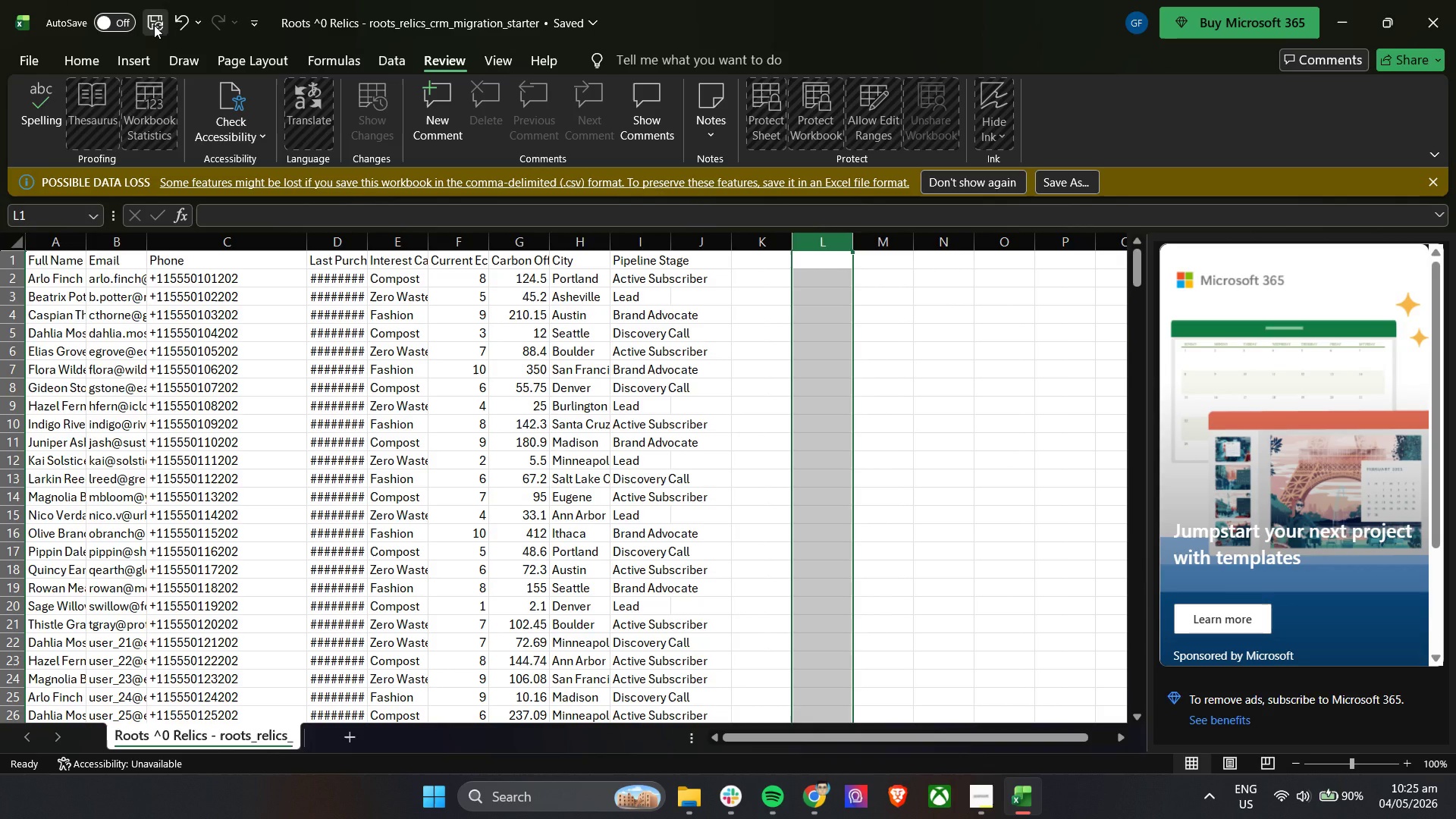 
left_click([154, 25])
 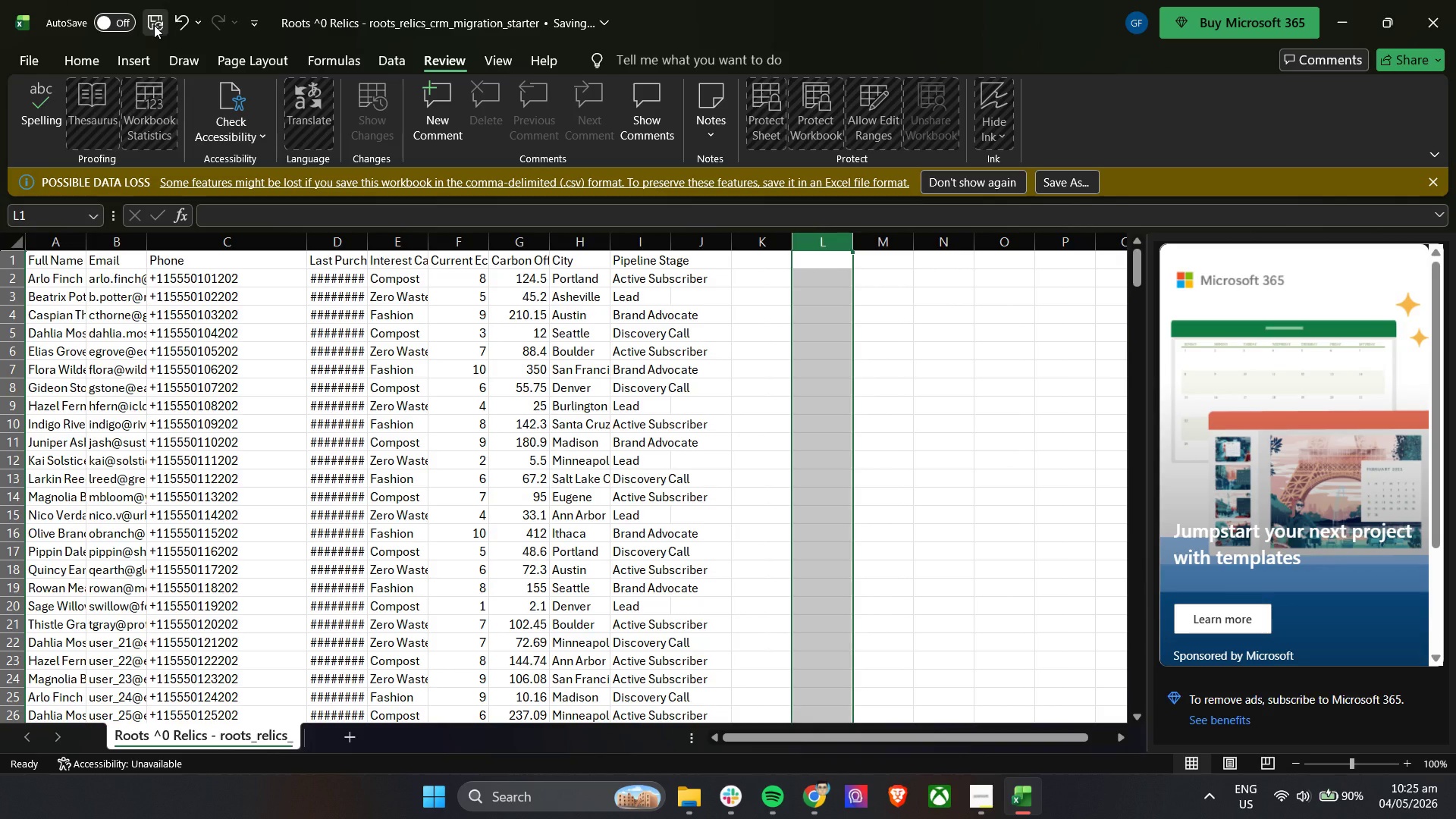 
left_click([154, 25])
 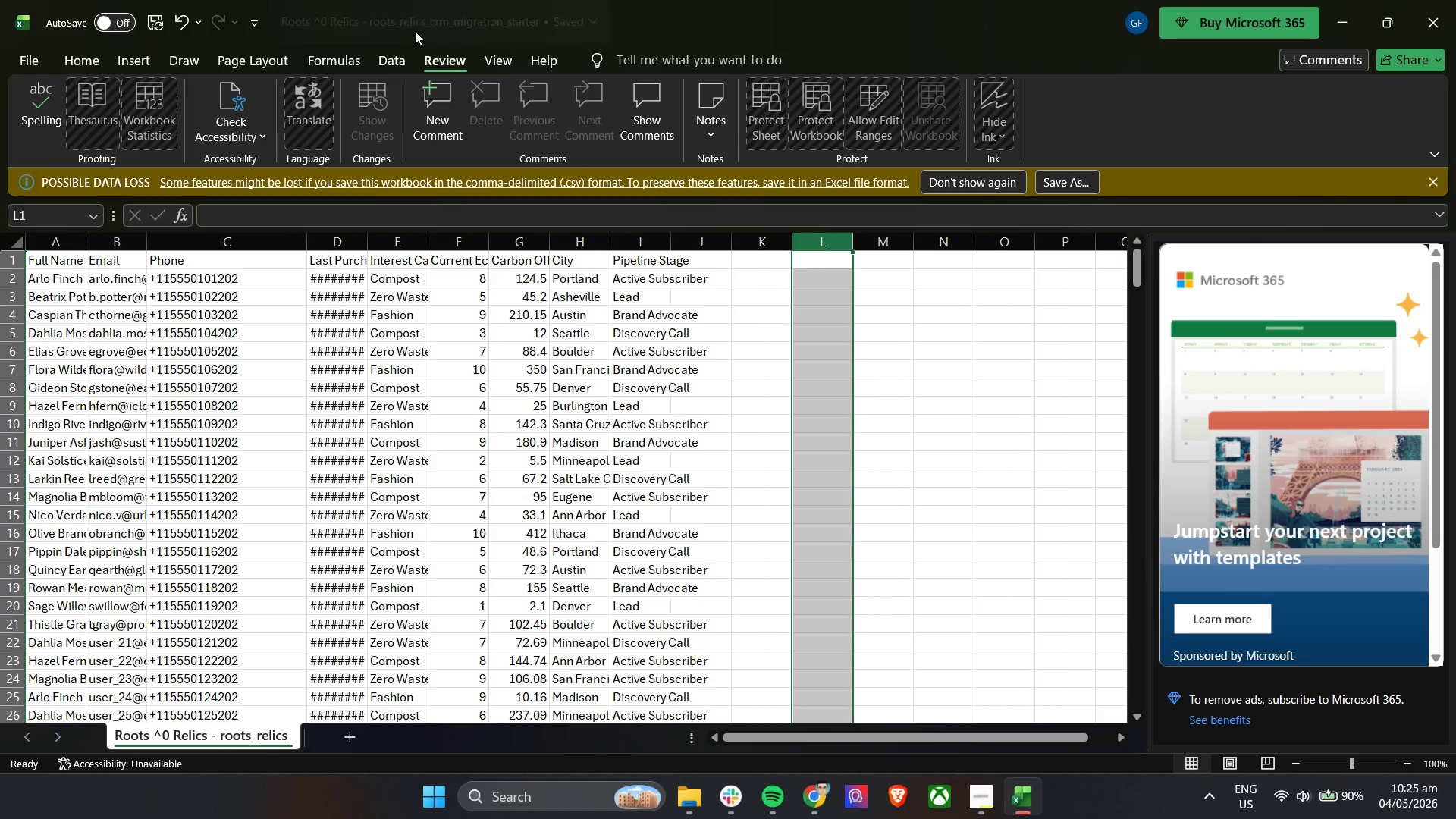 
left_click([418, 27])
 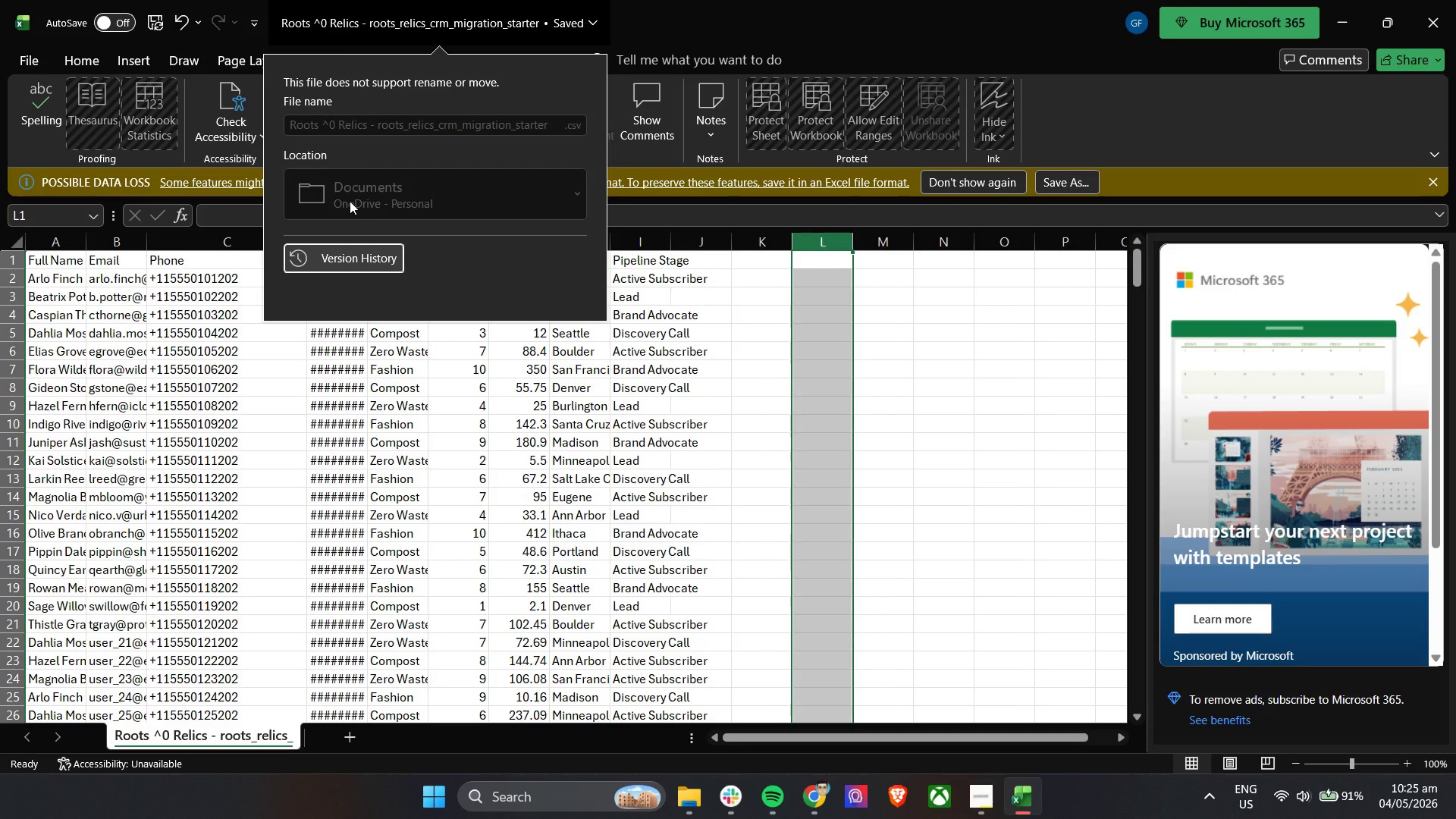 
wait(7.0)
 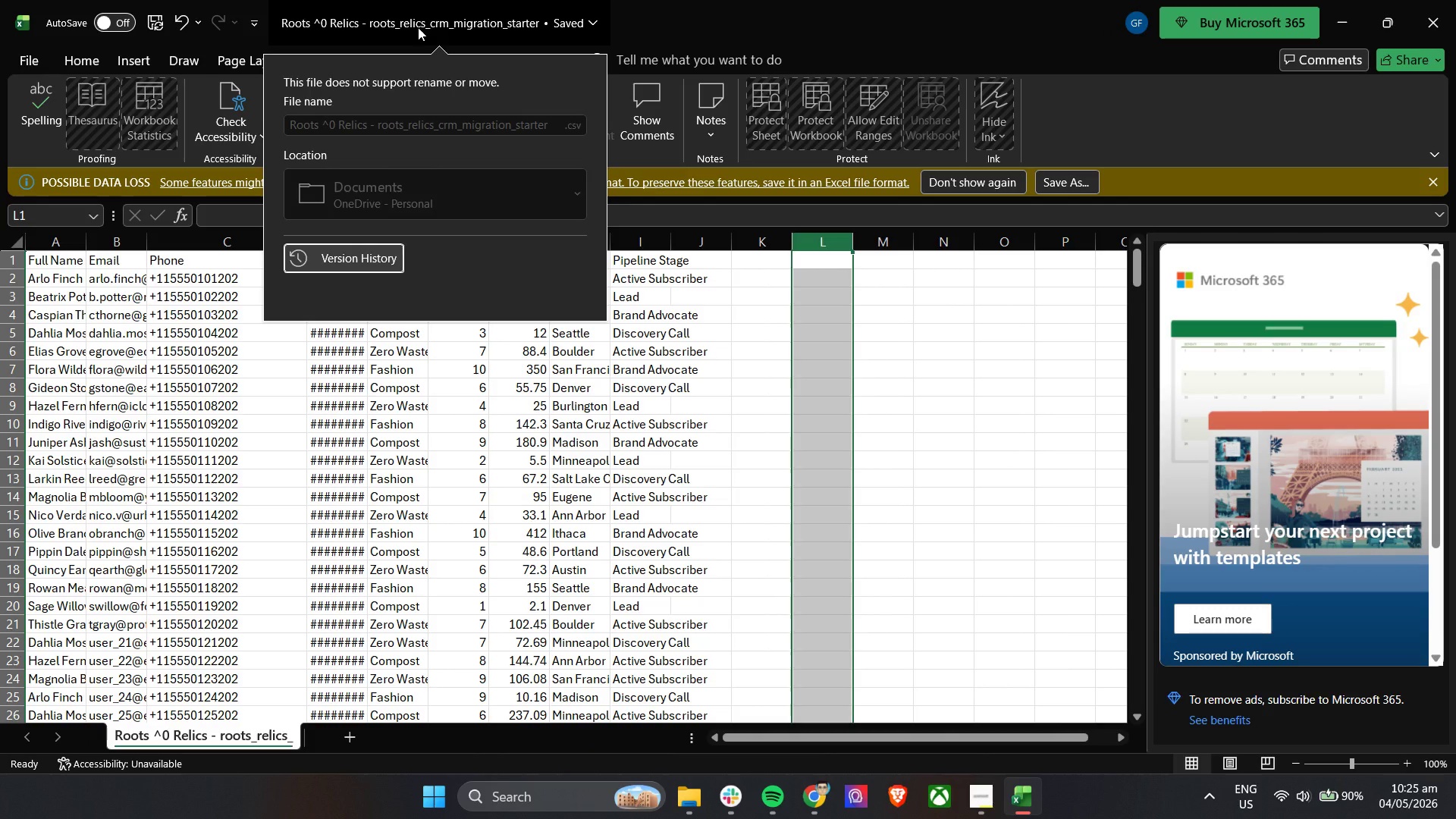 
left_click([697, 792])
 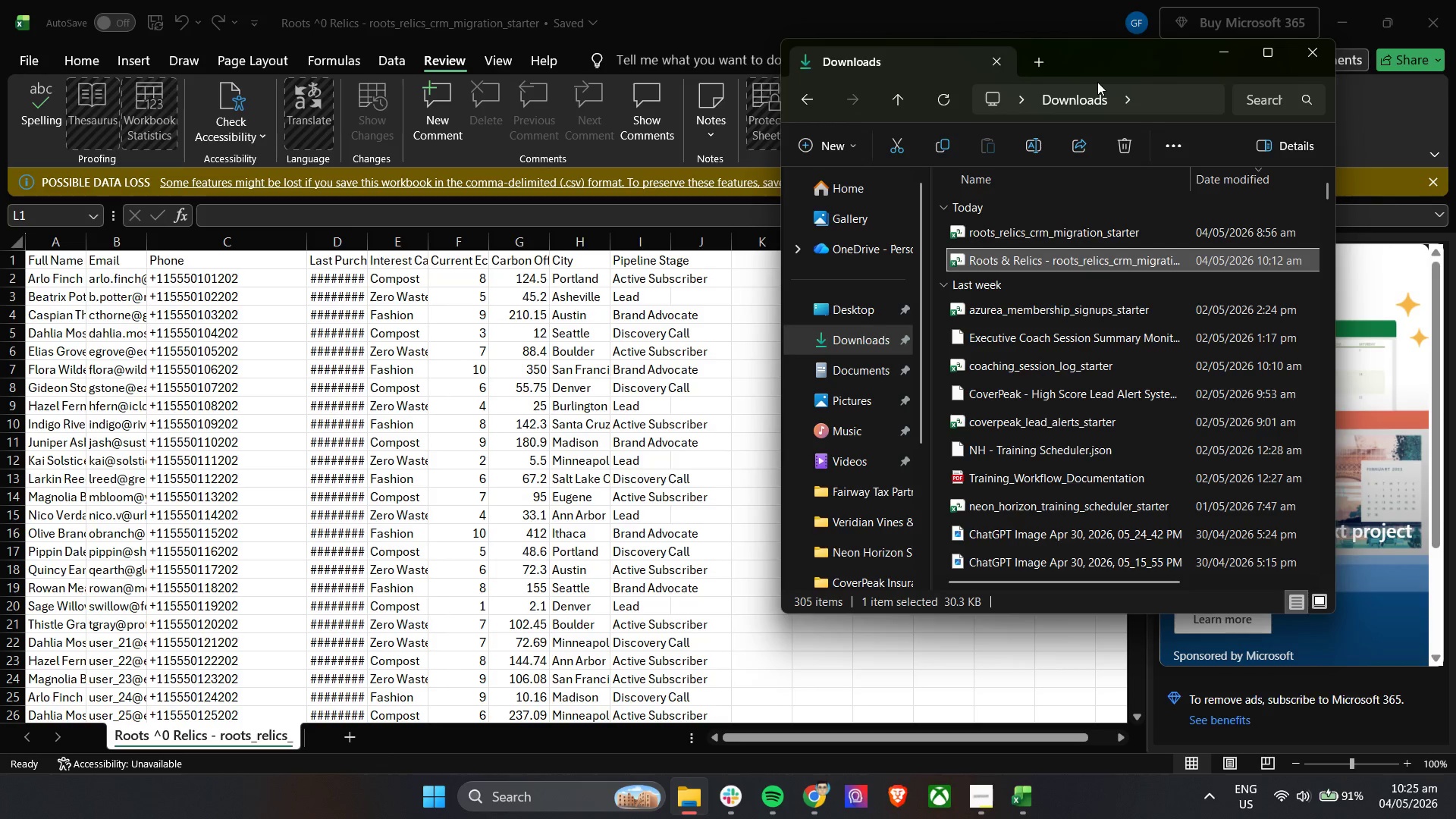 
left_click_drag(start_coordinate=[1100, 67], to_coordinate=[811, 87])
 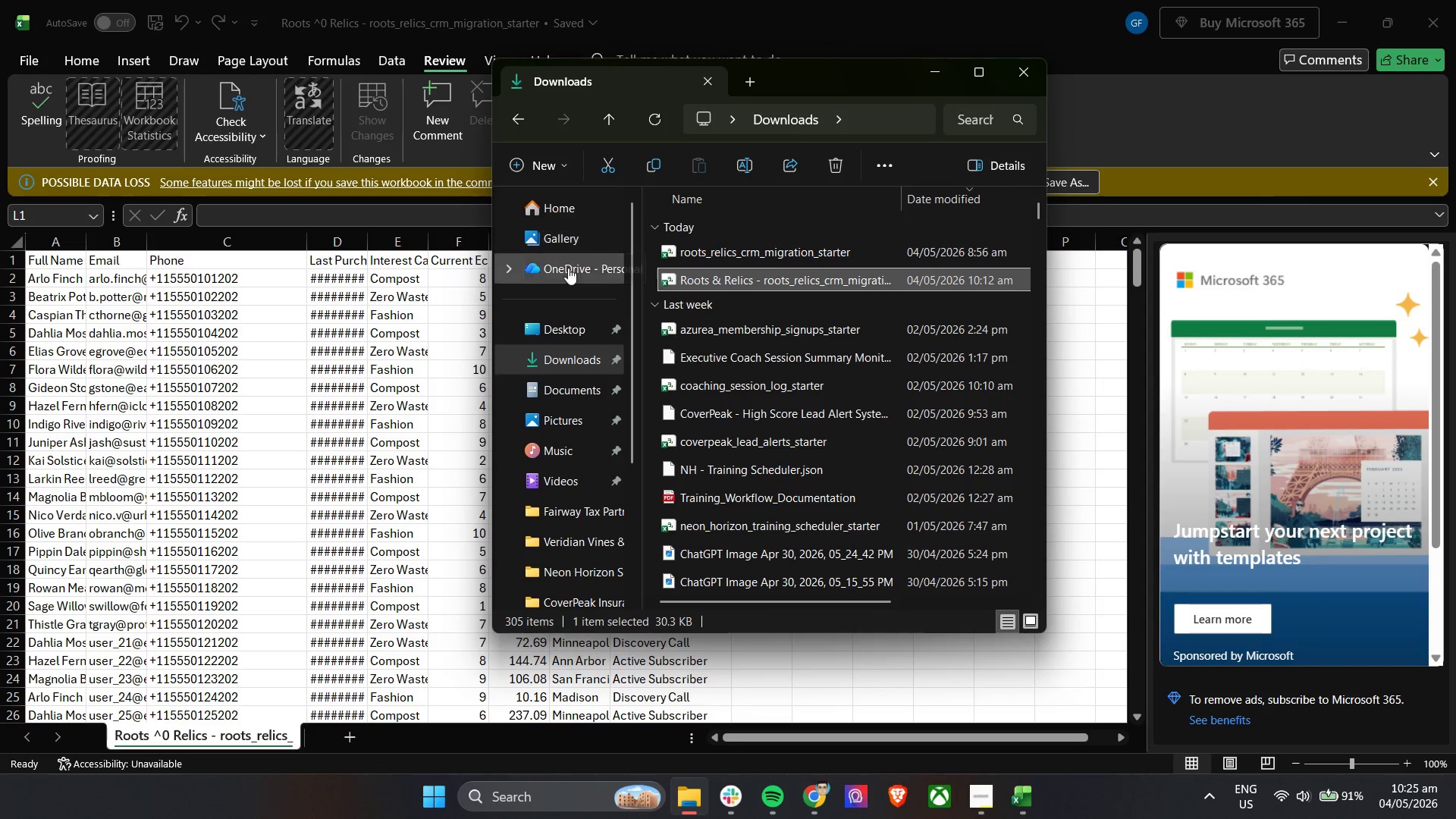 
left_click([570, 271])
 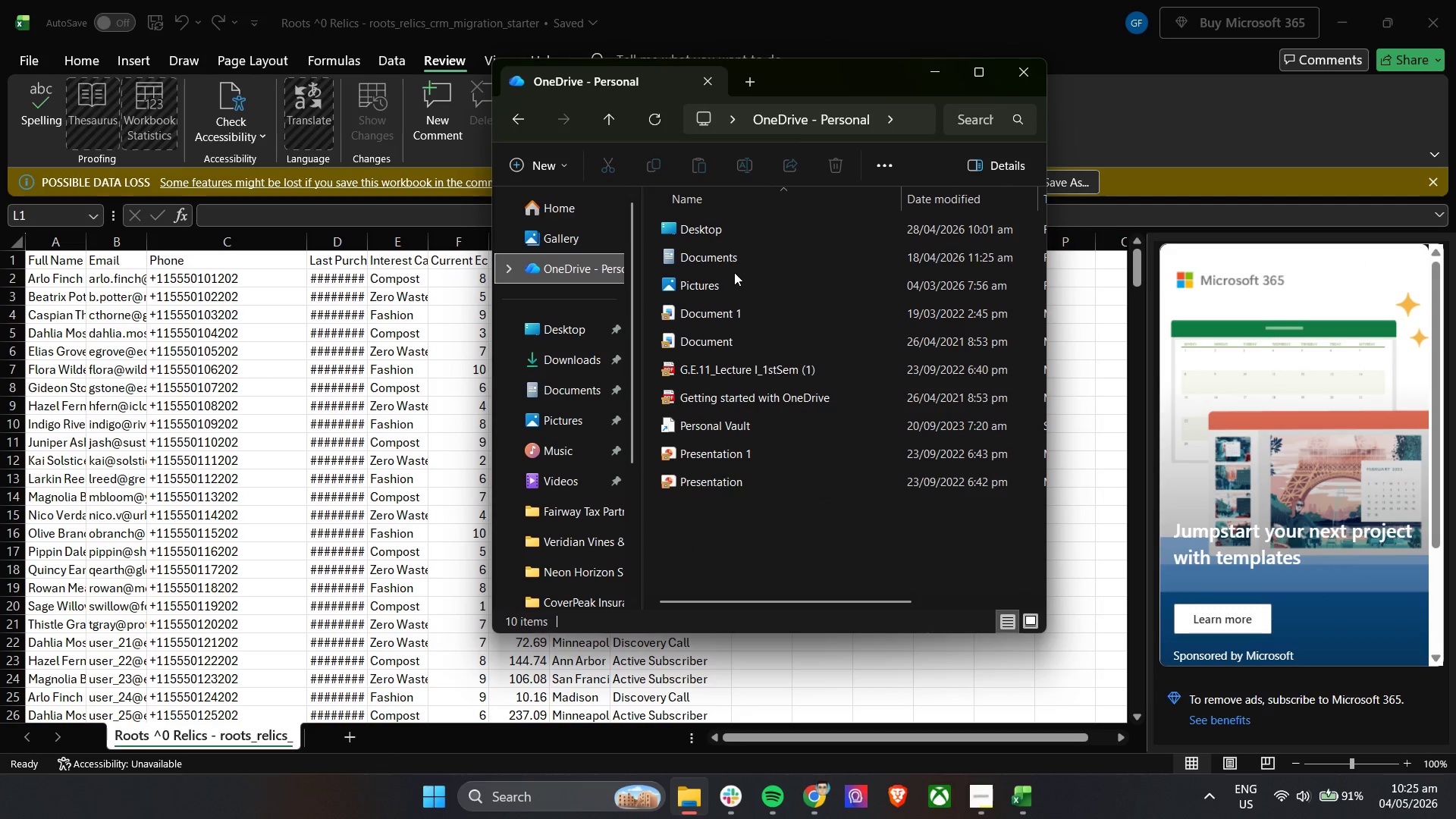 
double_click([736, 263])
 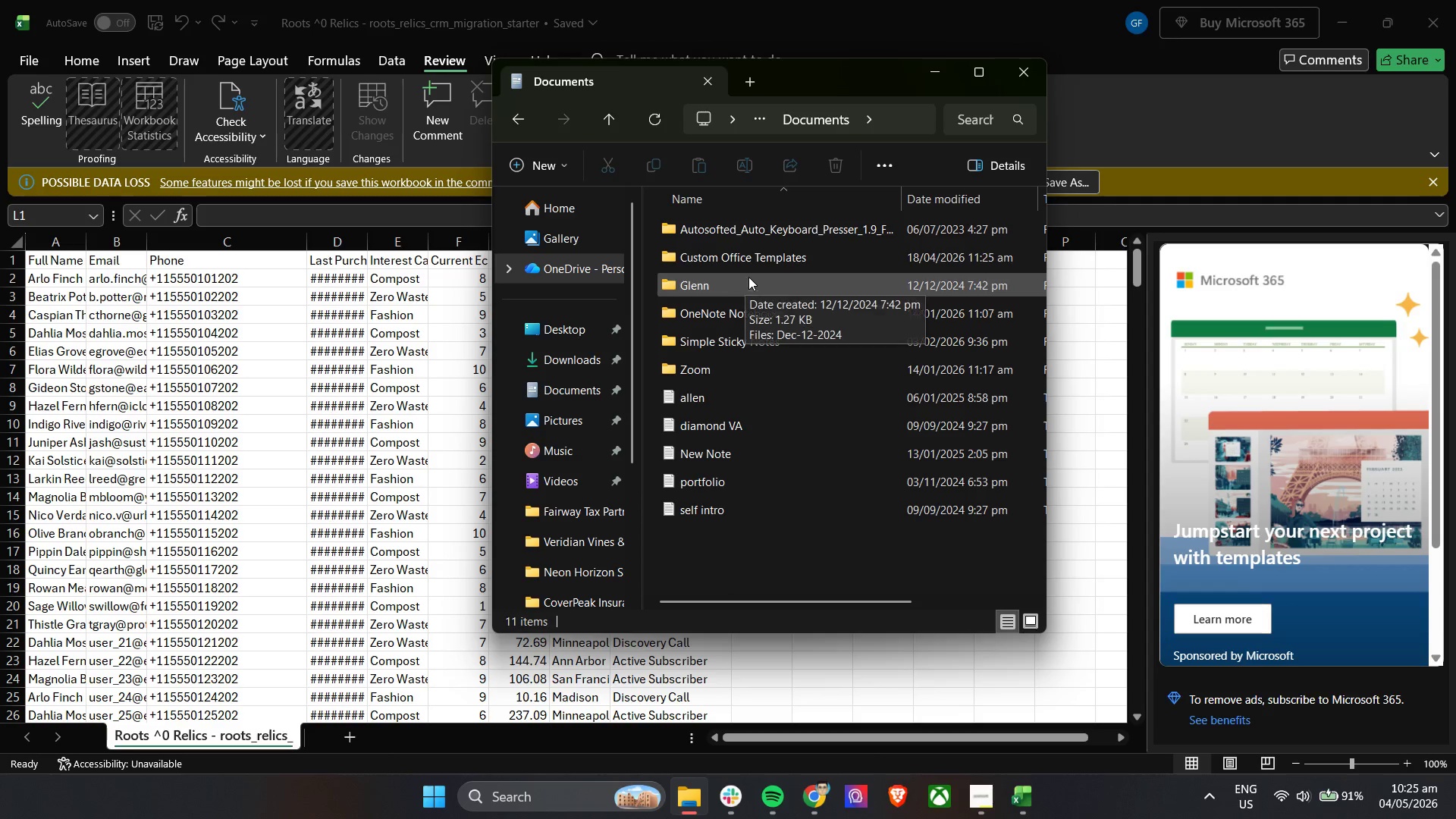 
left_click_drag(start_coordinate=[832, 77], to_coordinate=[723, 86])
 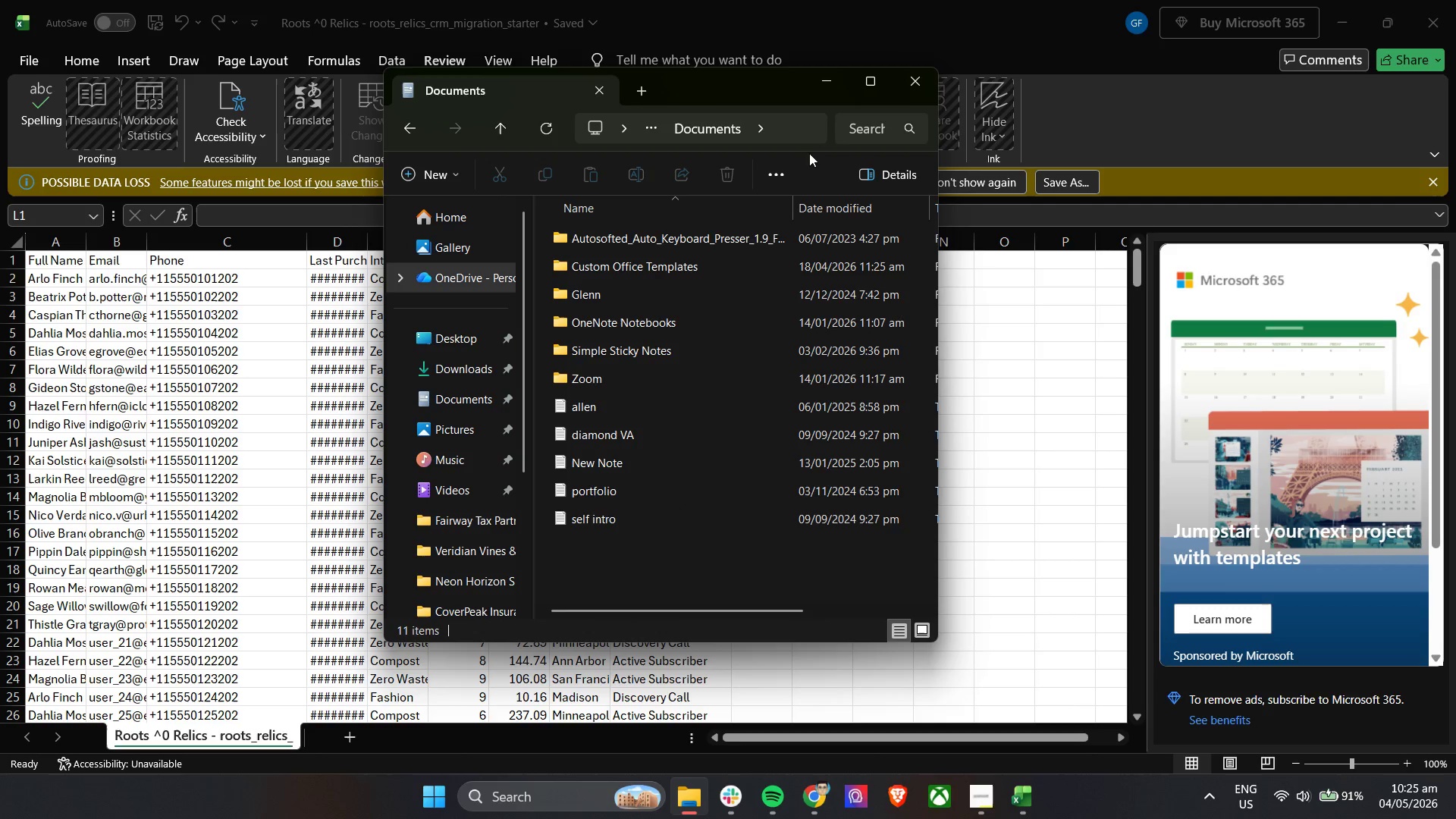 
left_click([868, 133])
 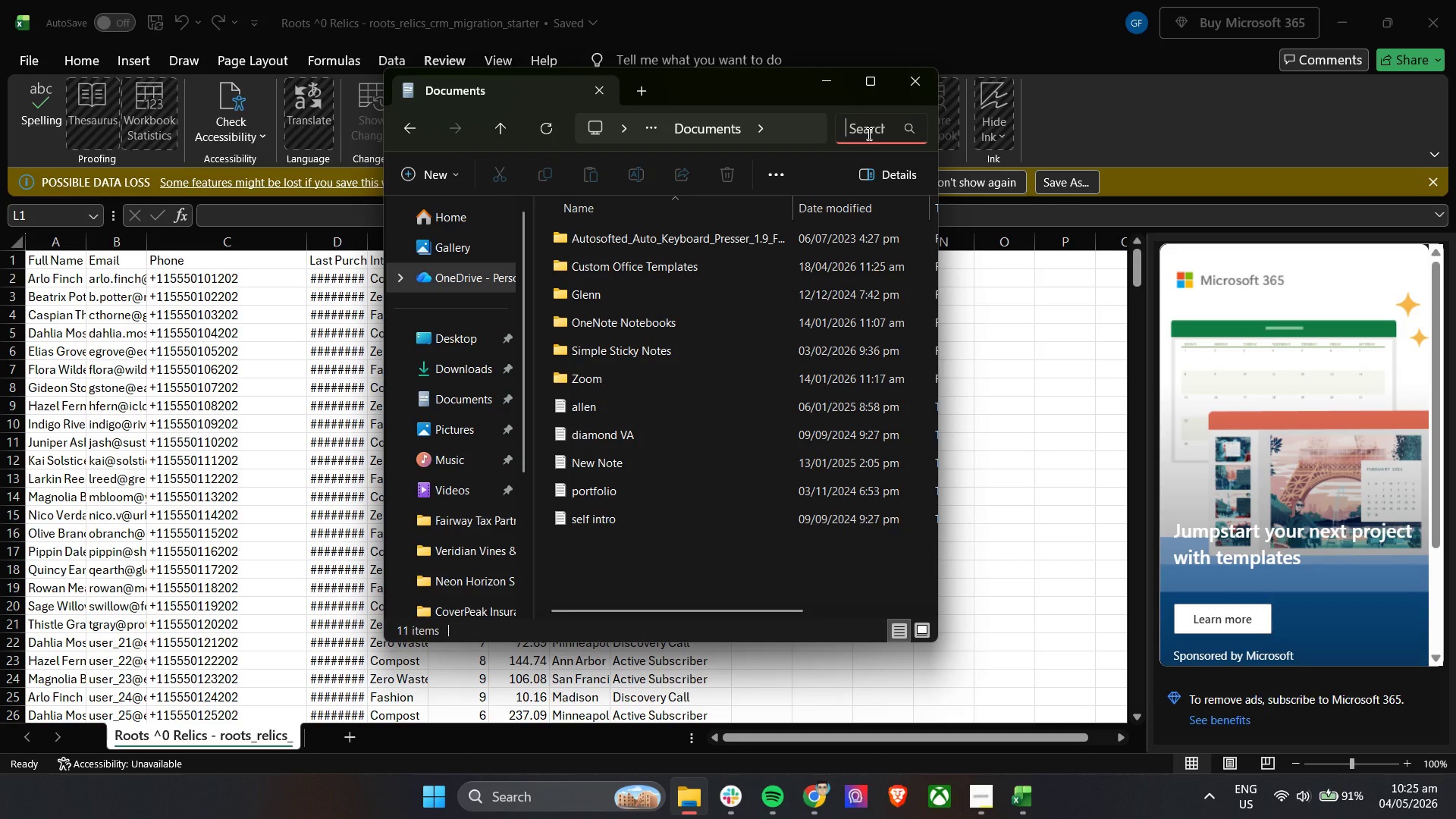 
type(rro)
key(Backspace)
key(Backspace)
key(Backspace)
key(Backspace)
type(roots)
 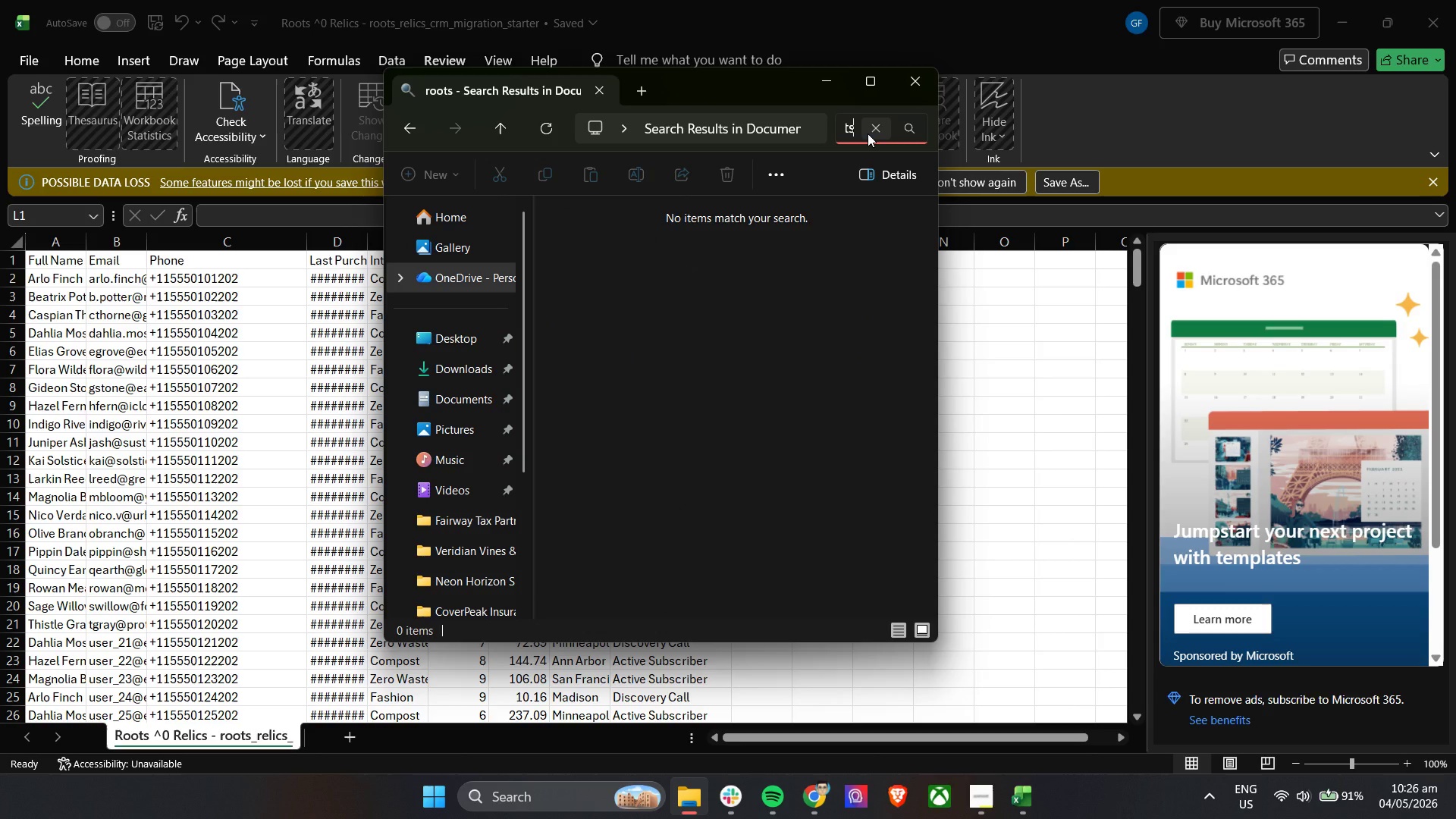 
key(Enter)
 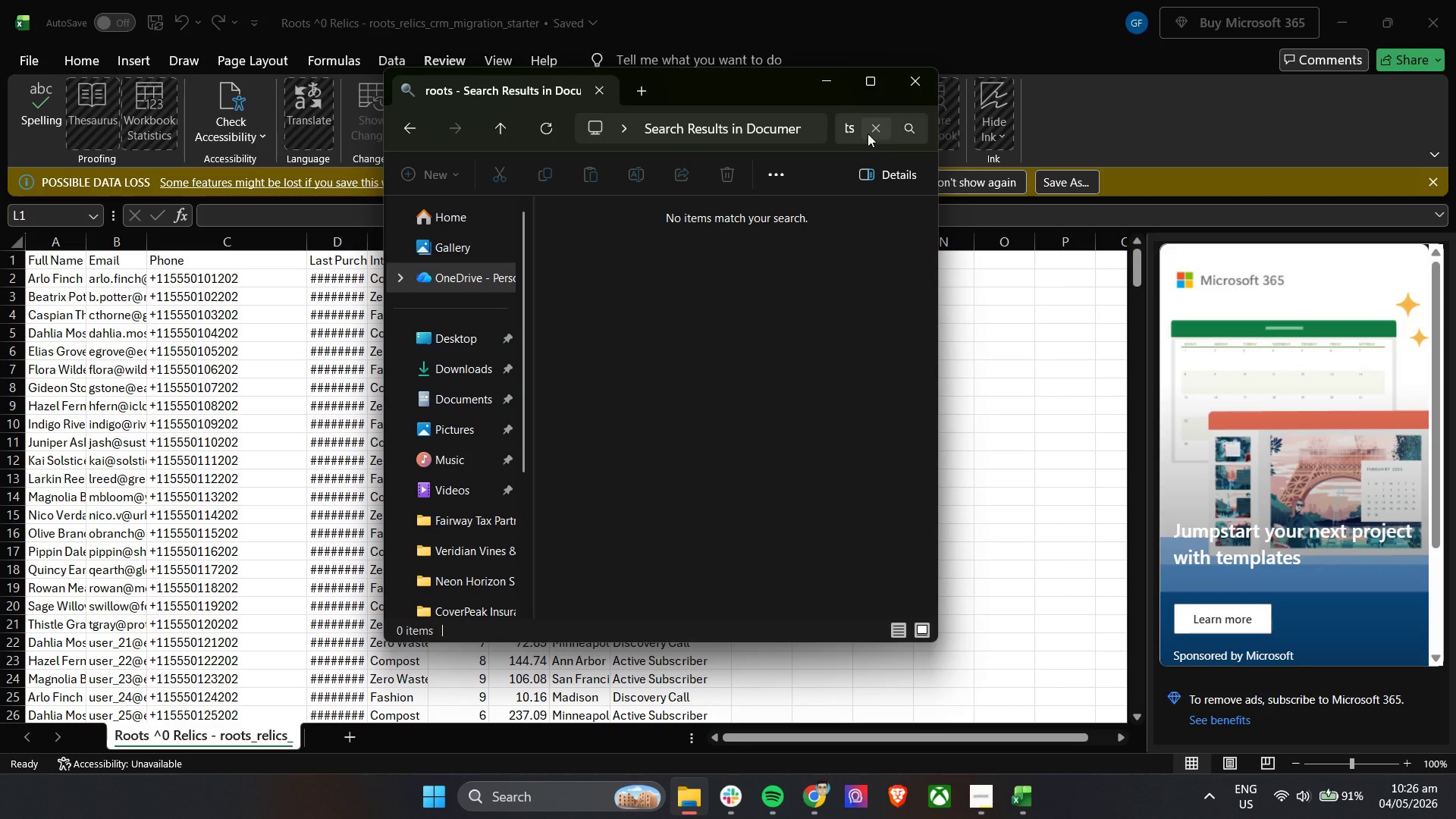 
key(Enter)
 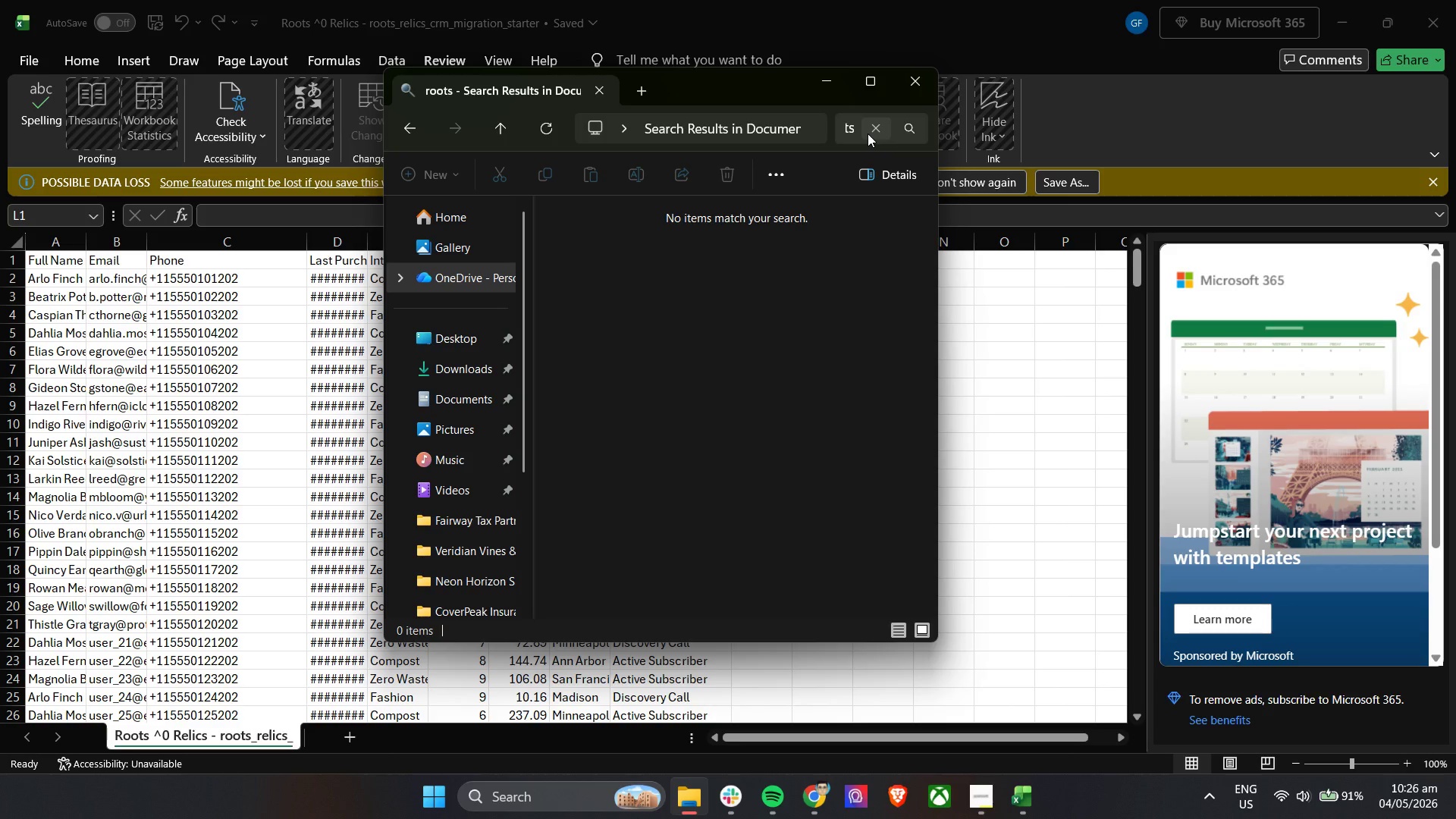 
key(Enter)
 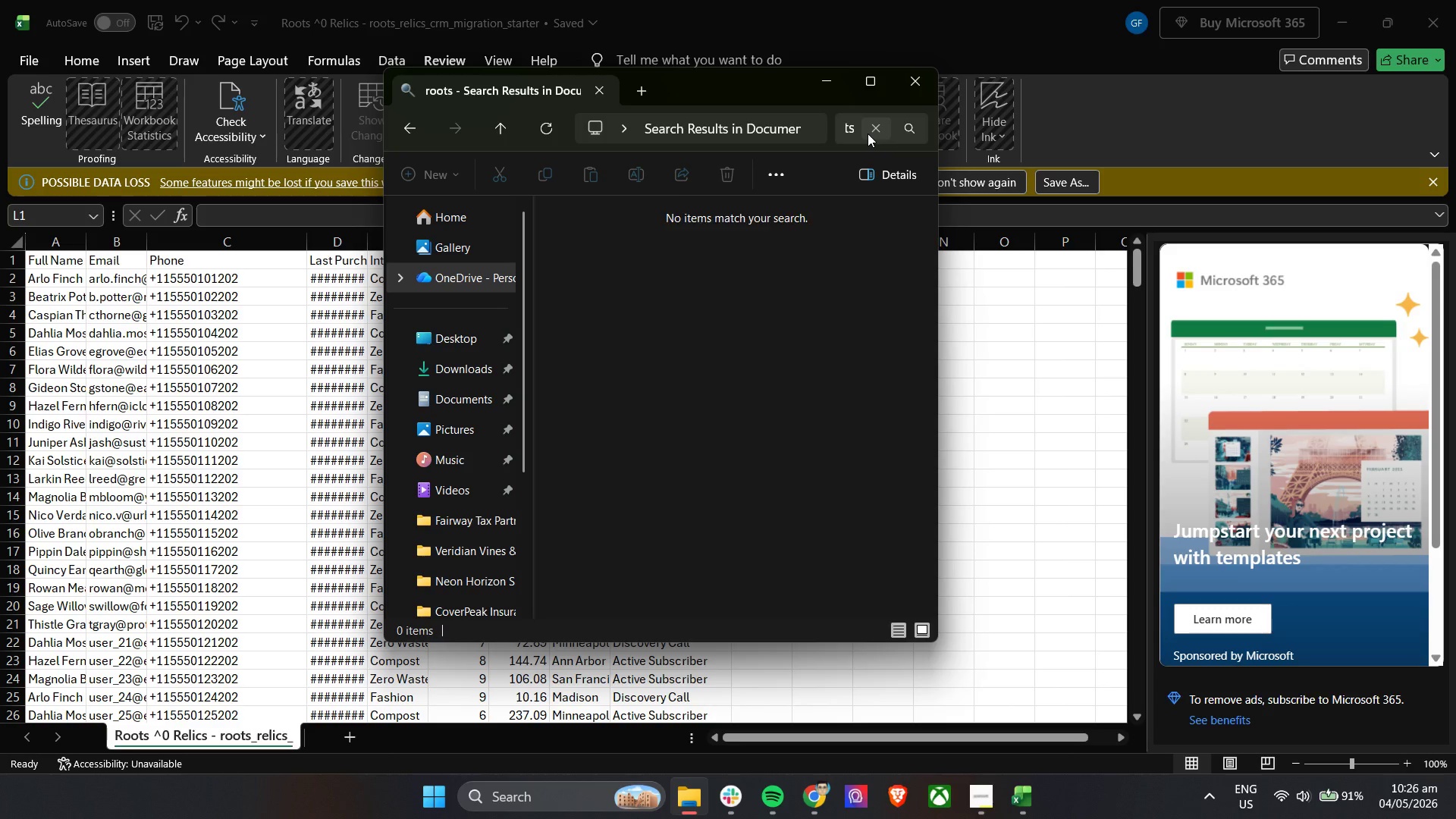 
key(Backspace)
 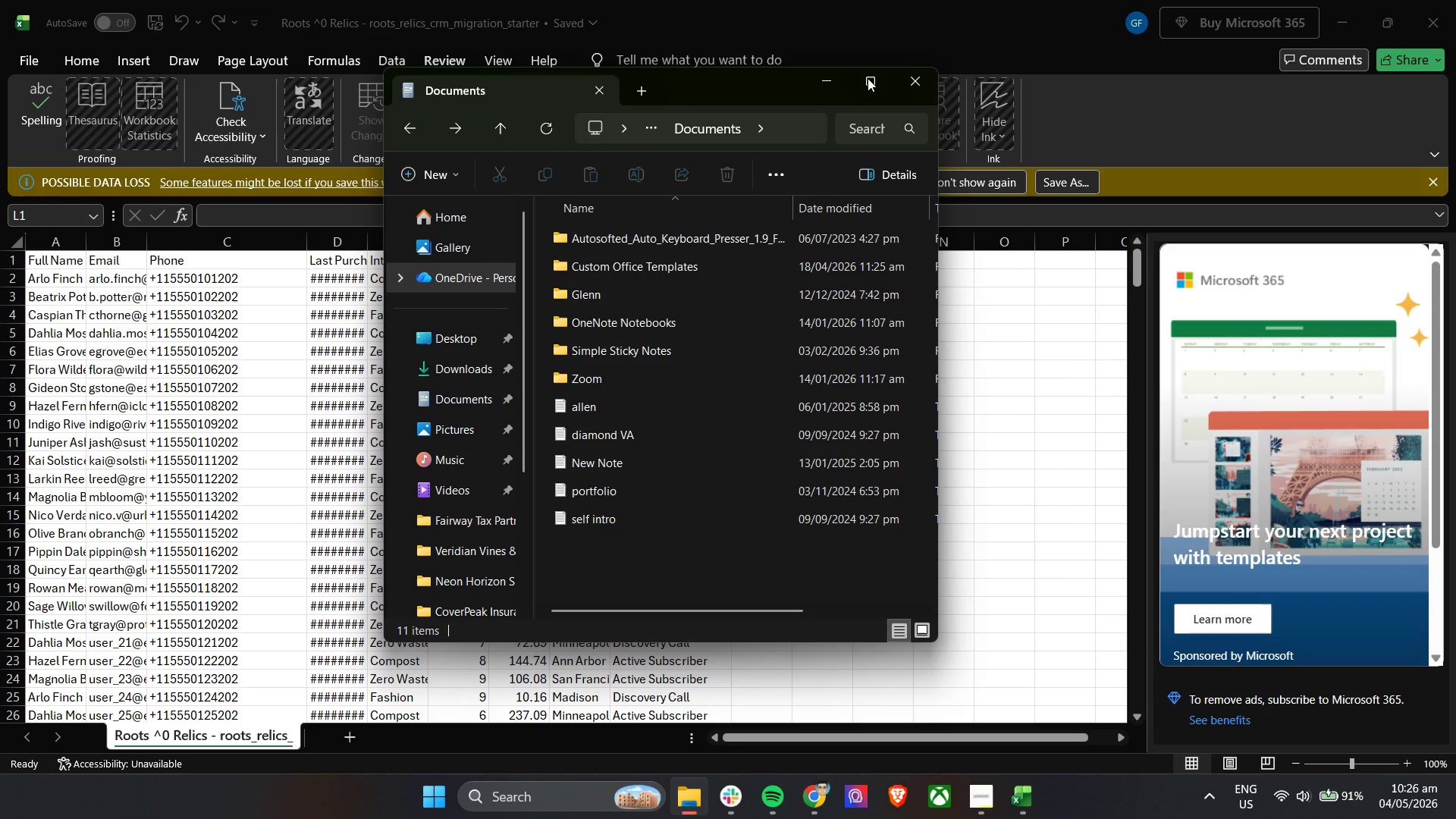 
left_click([919, 85])
 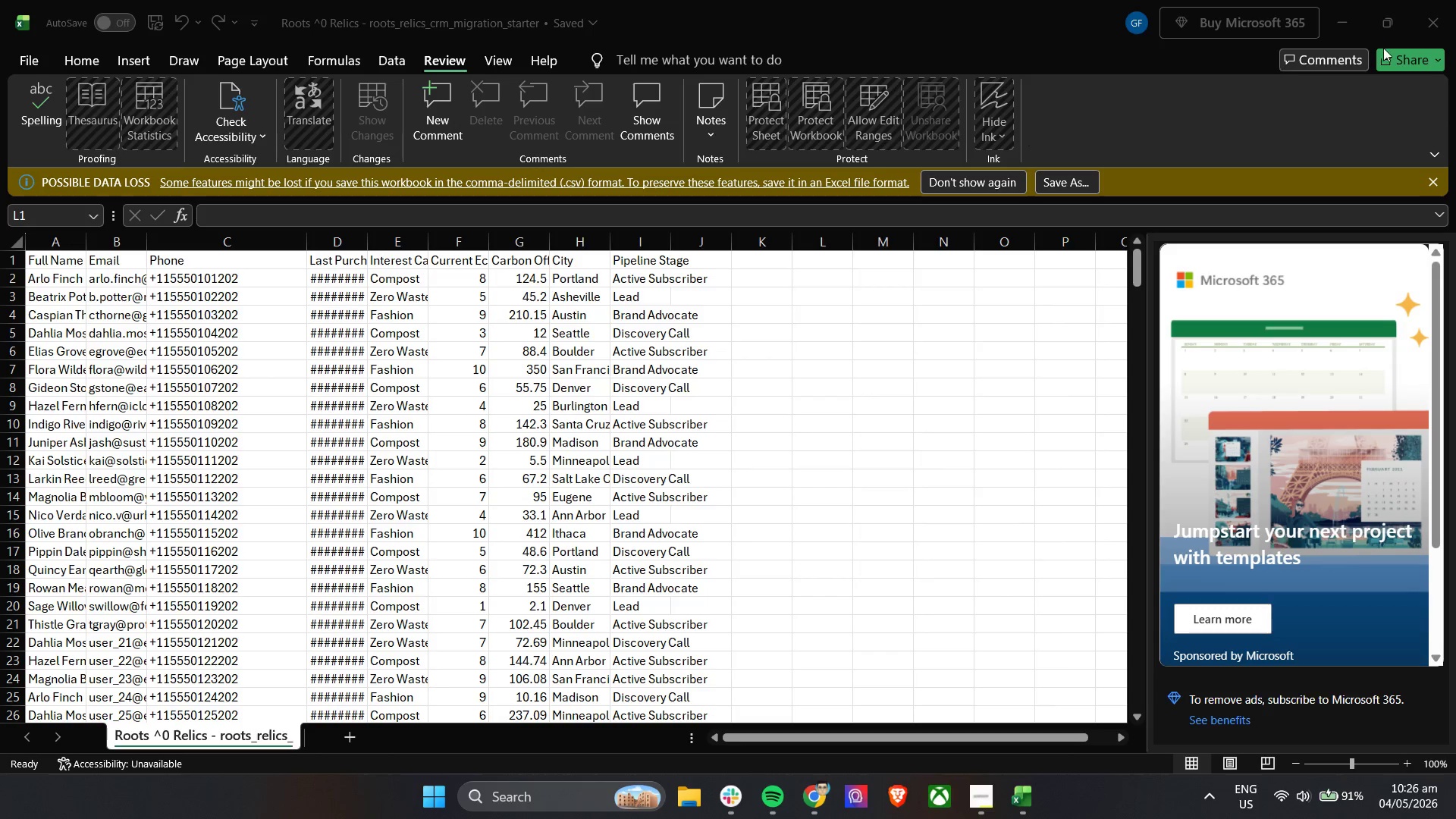 
left_click([1404, 55])
 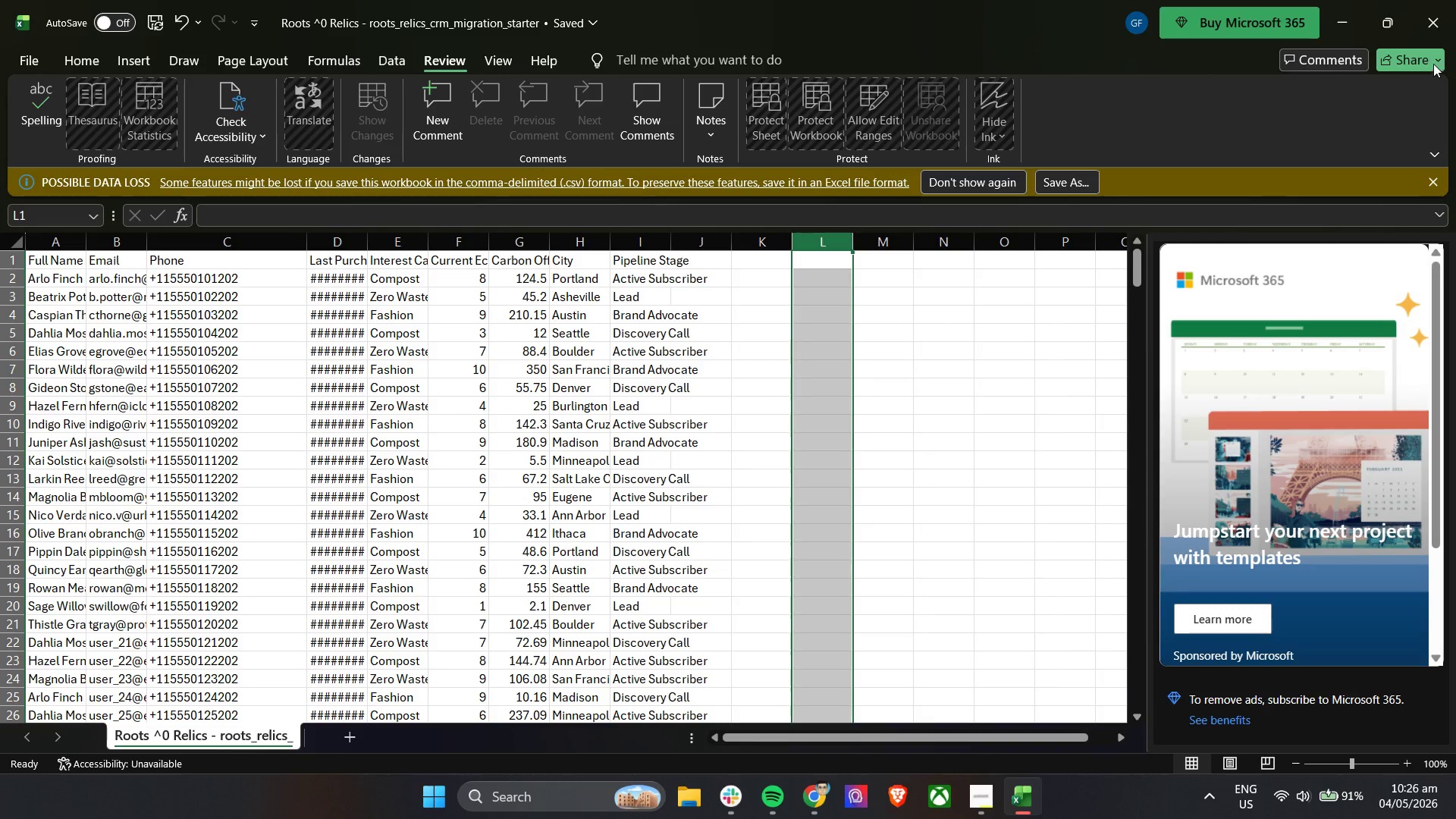 
left_click([1436, 61])
 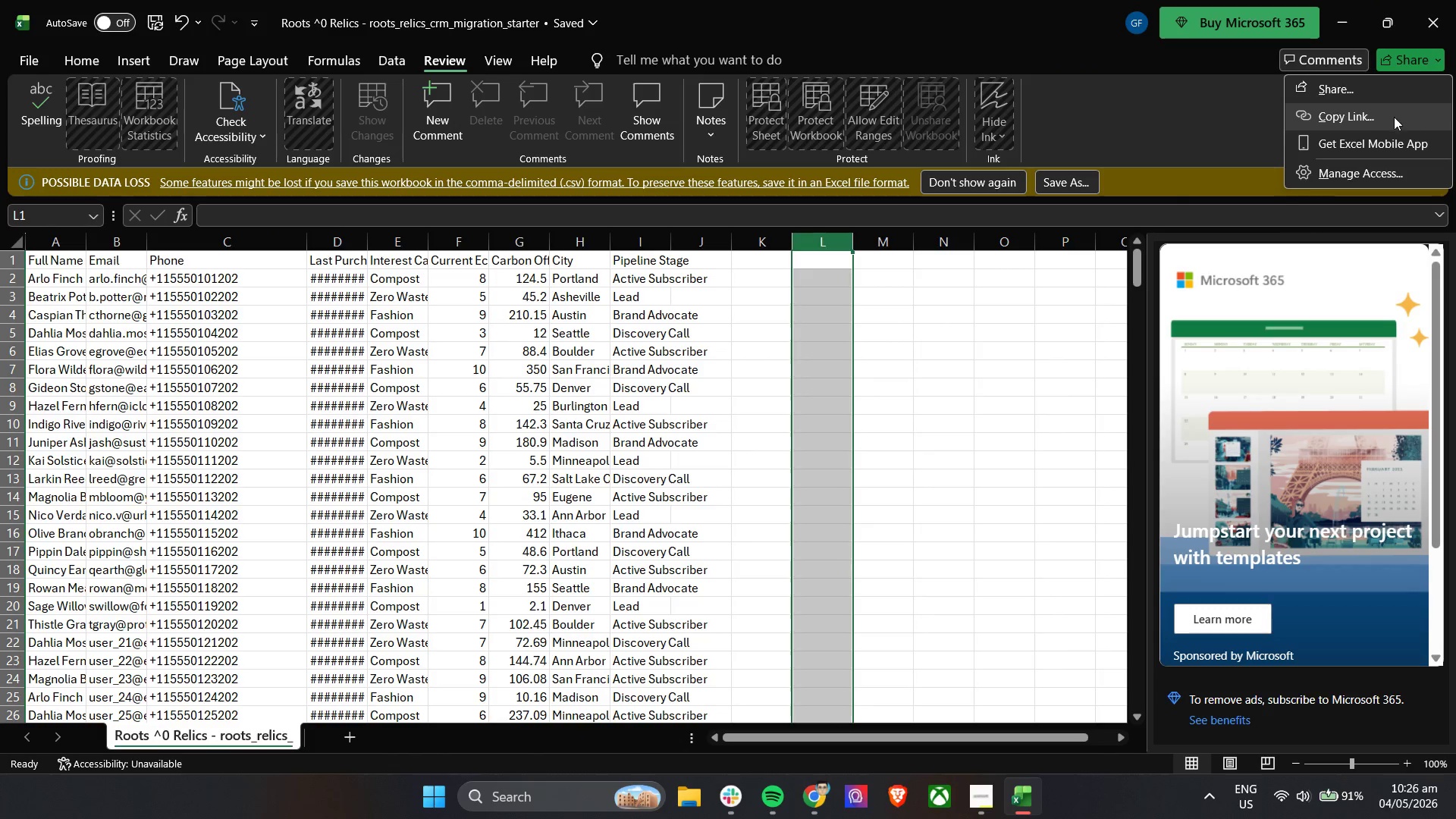 
left_click([1375, 95])
 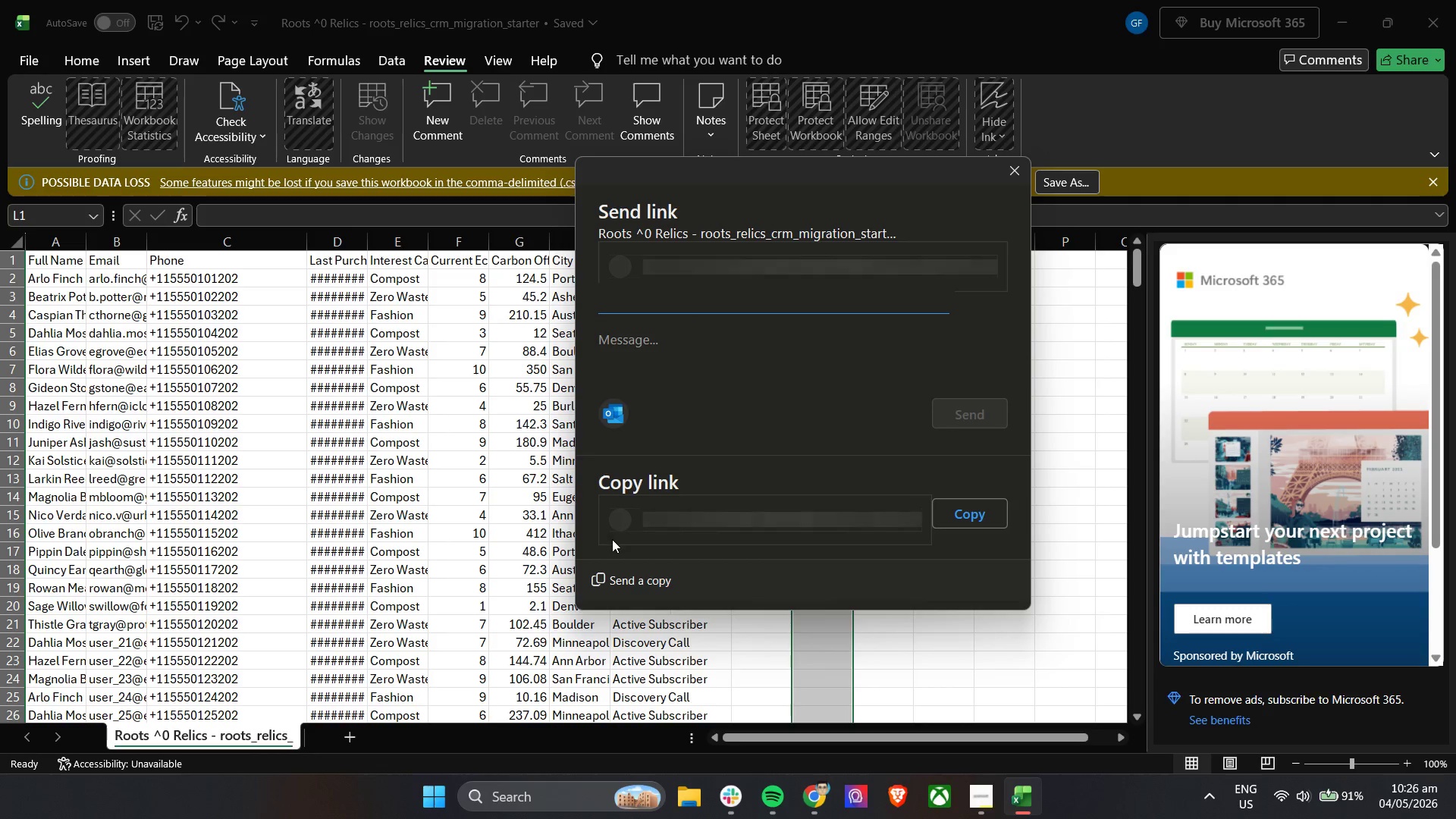 
mouse_move([809, 458])
 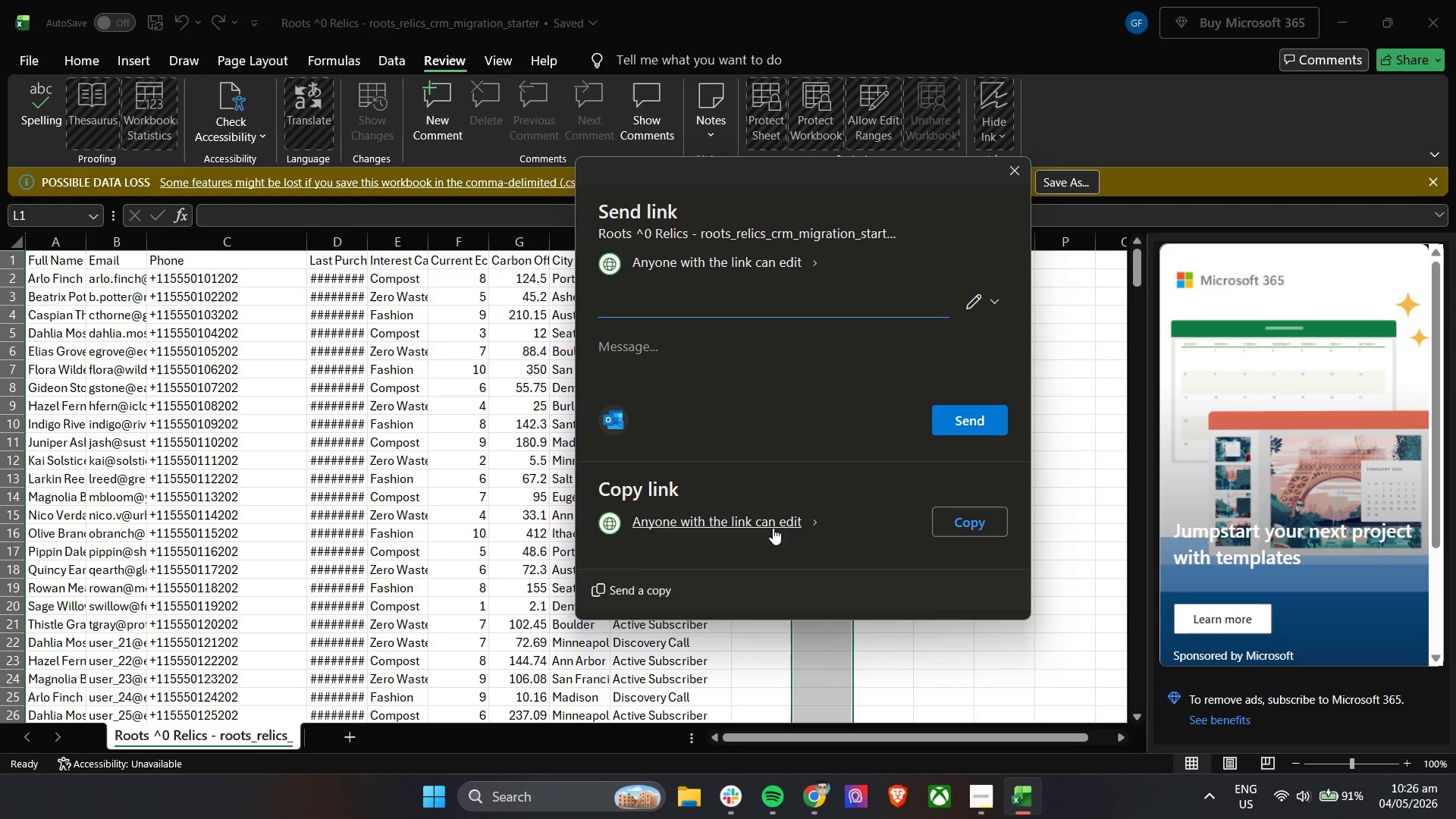 
left_click([780, 516])
 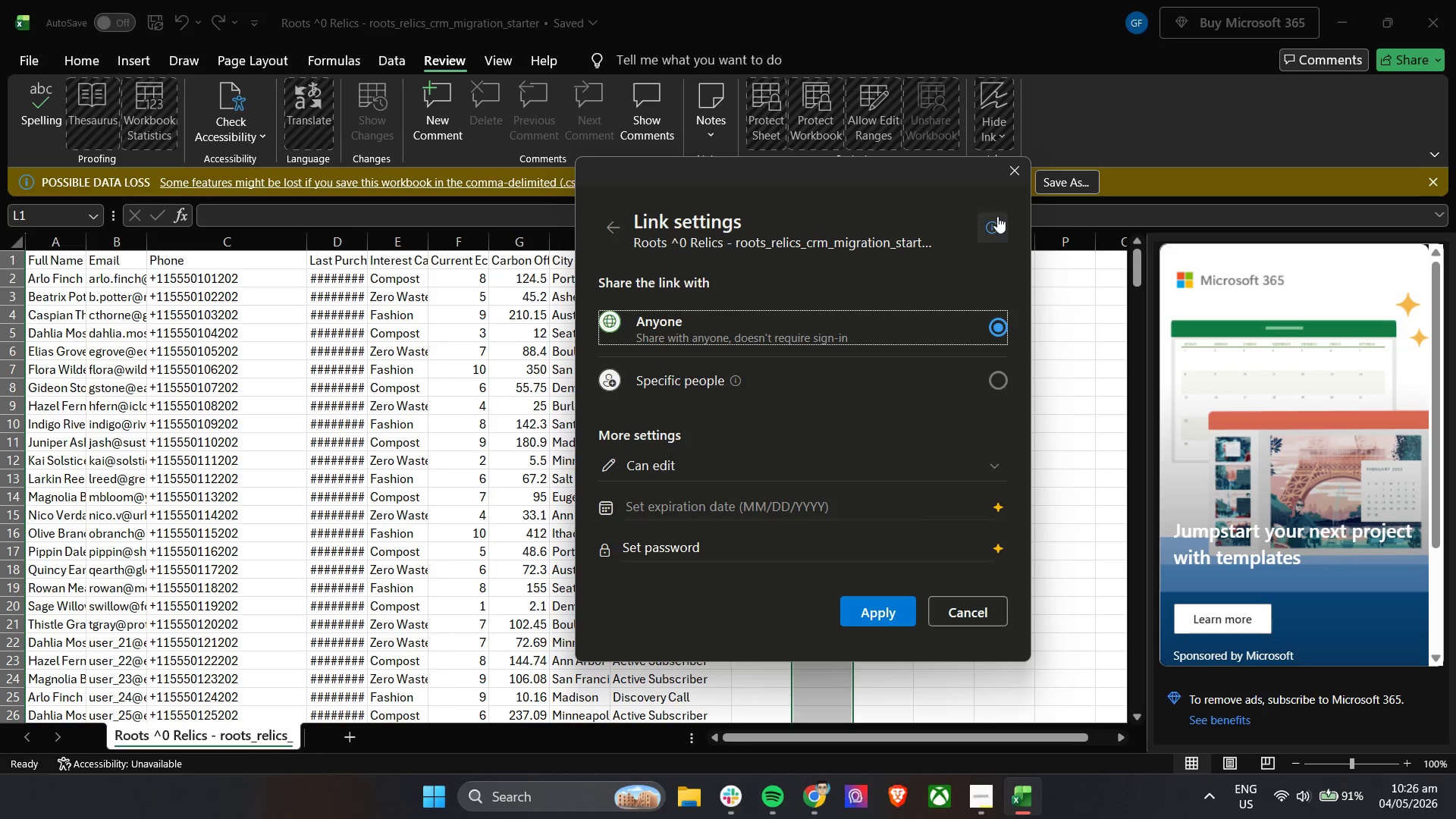 
left_click([1011, 178])
 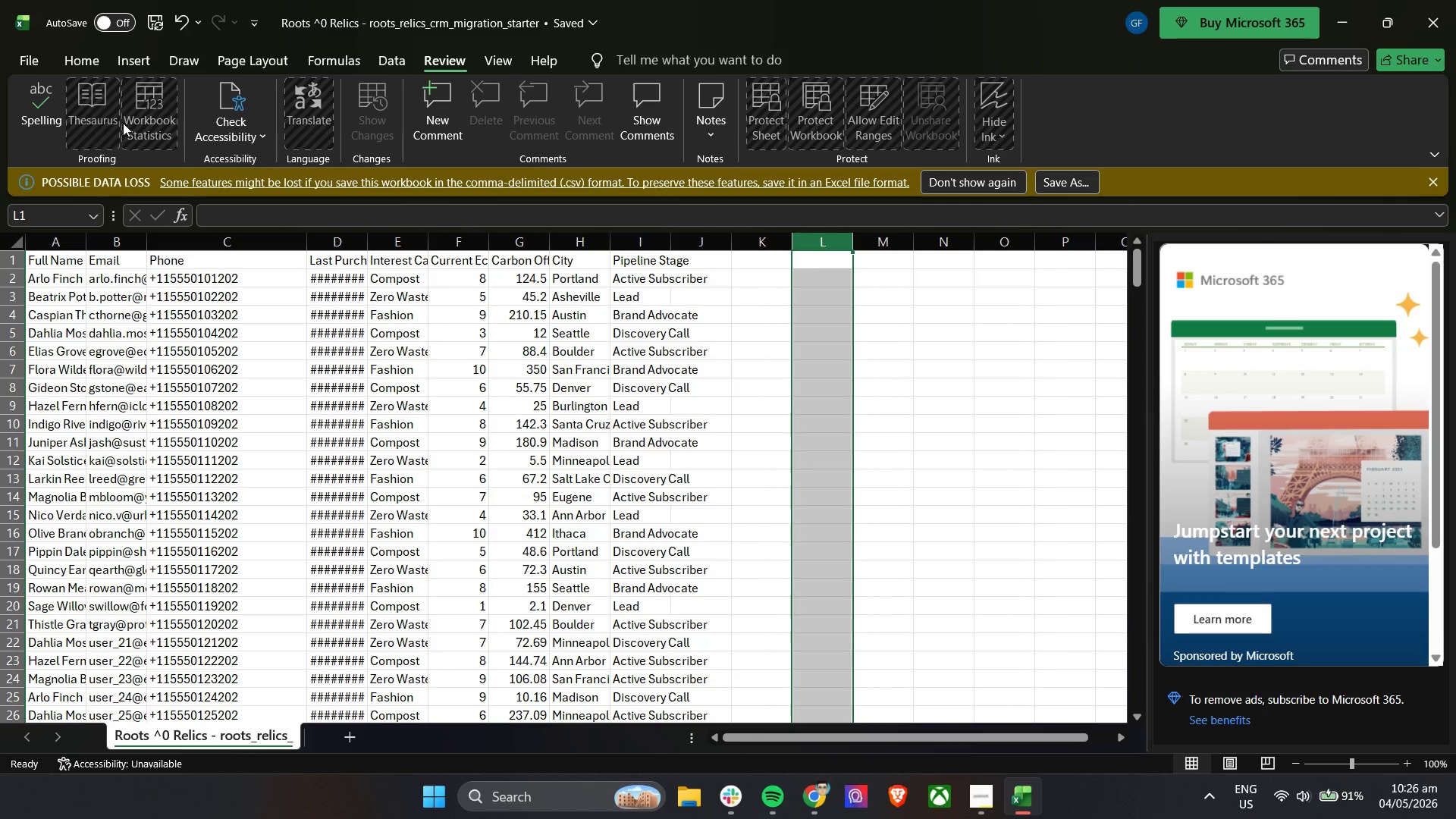 
left_click([27, 56])
 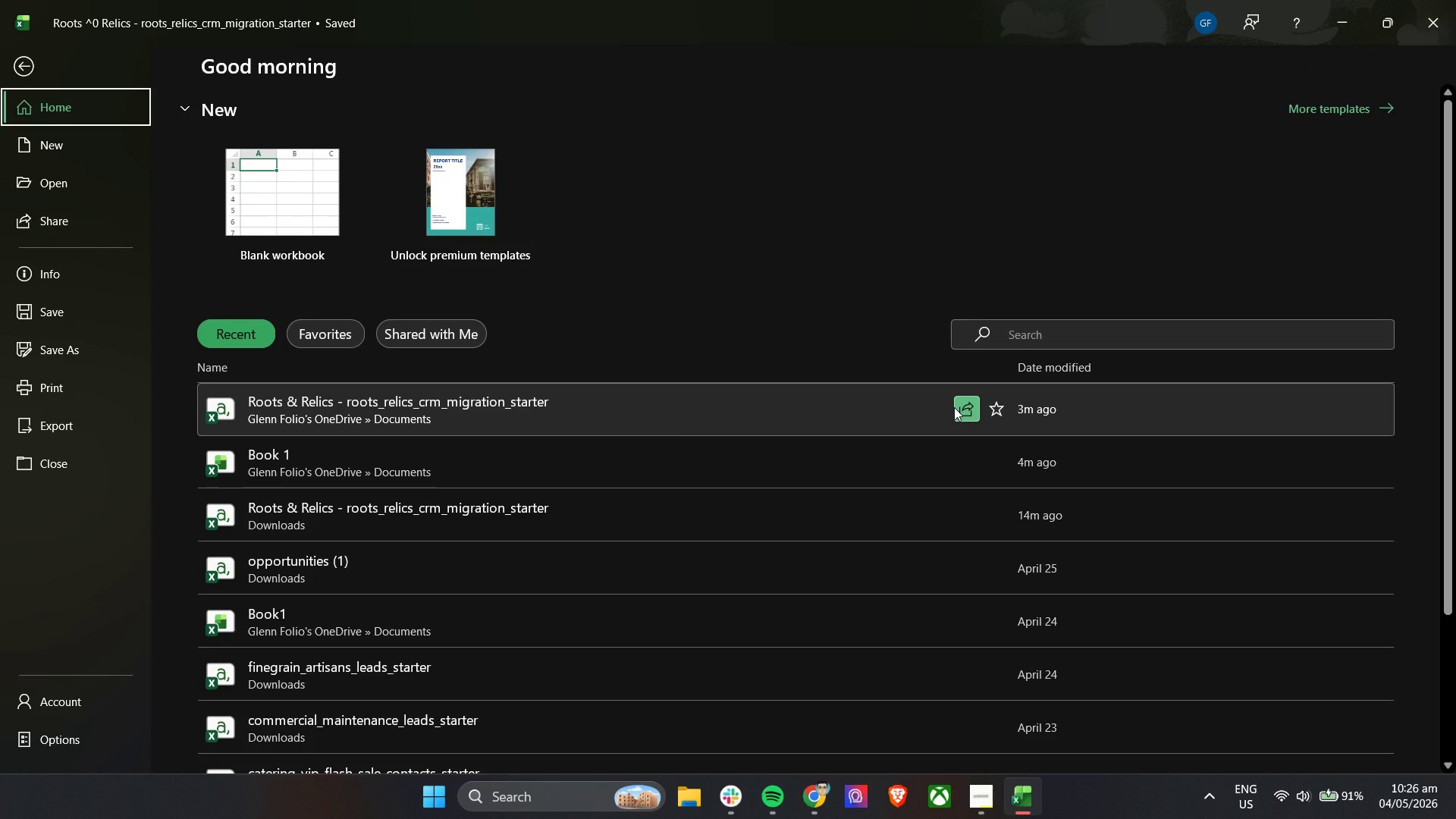 
wait(7.92)
 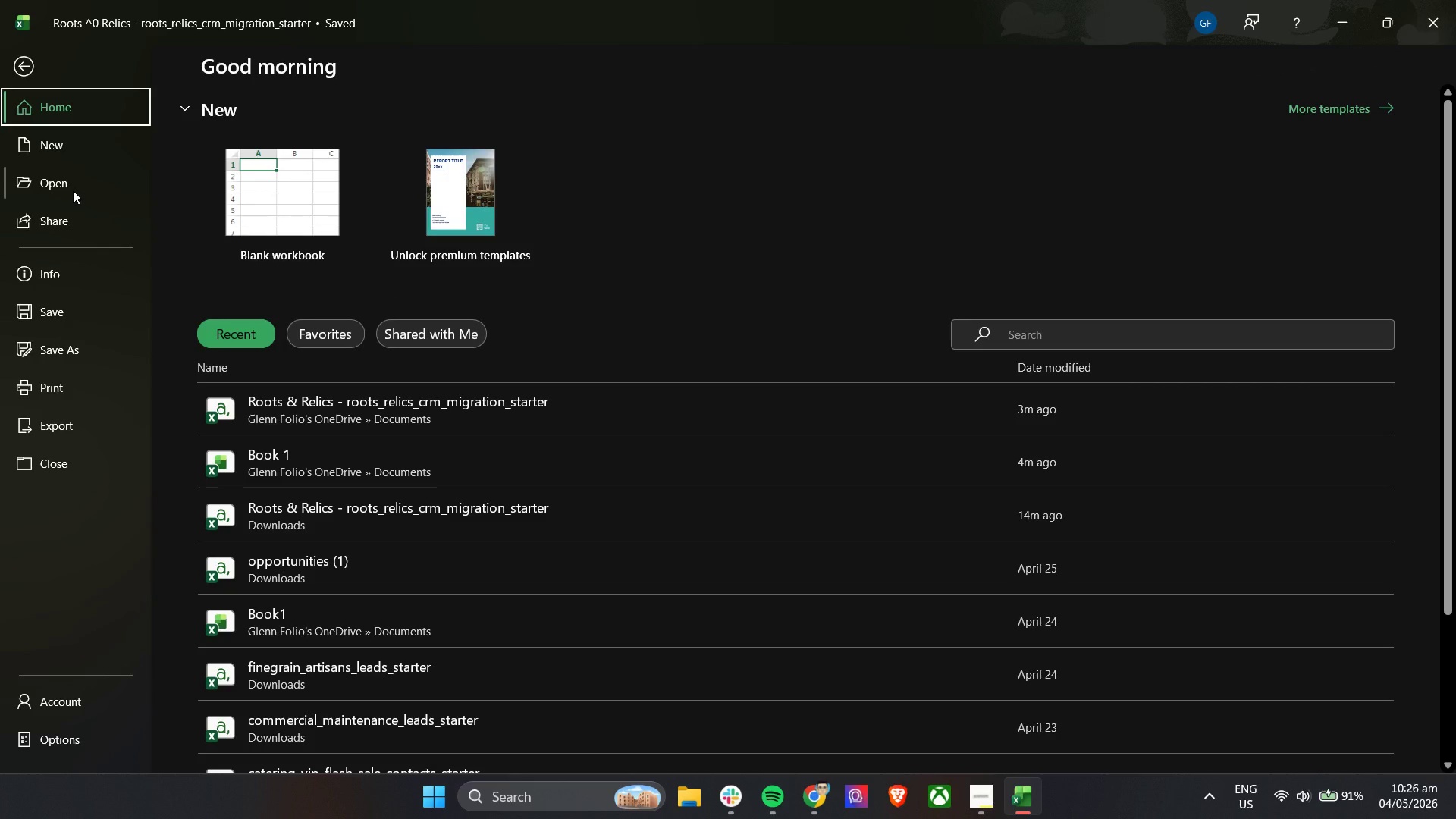 
left_click([39, 390])
 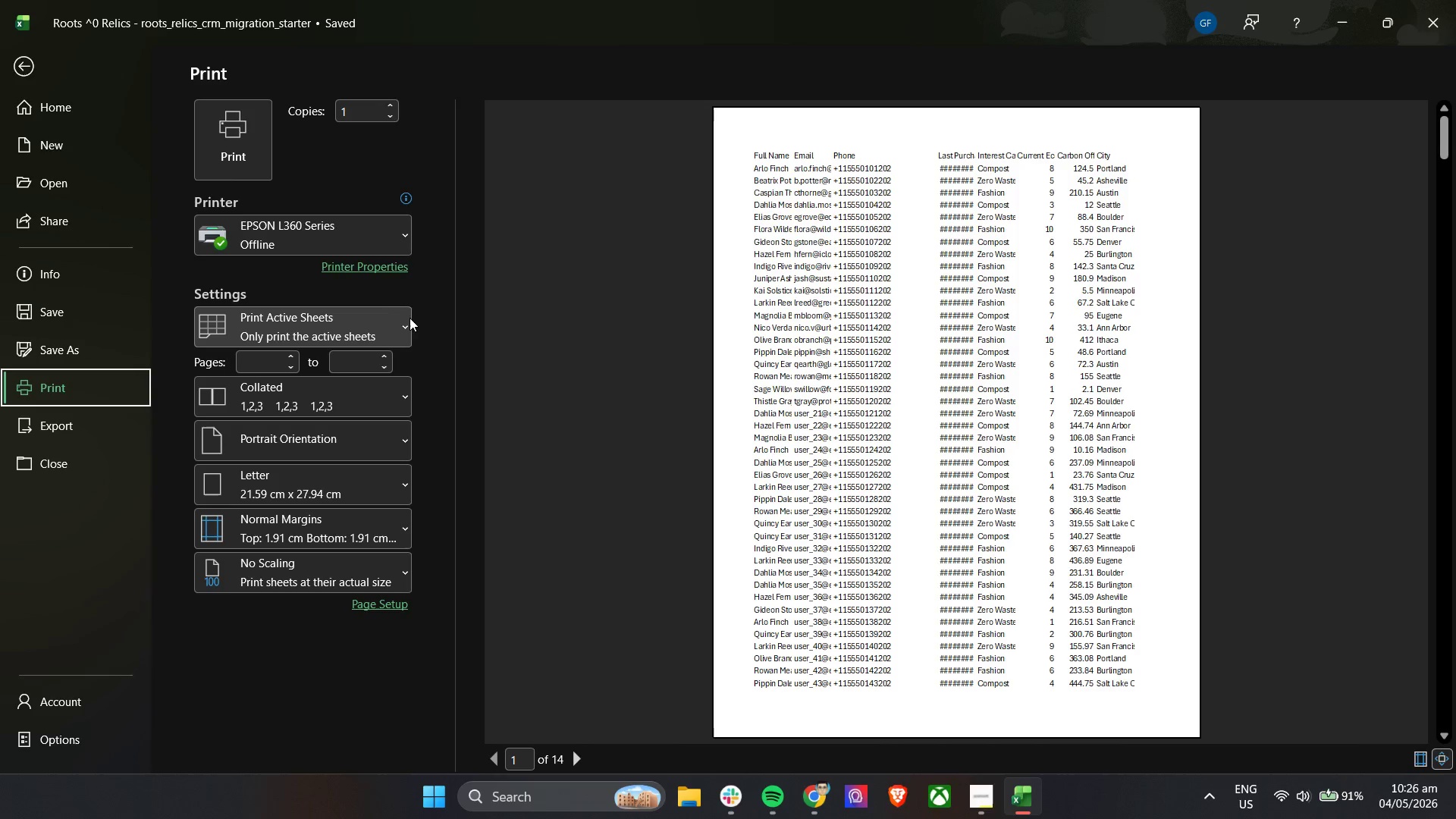 
left_click([388, 265])
 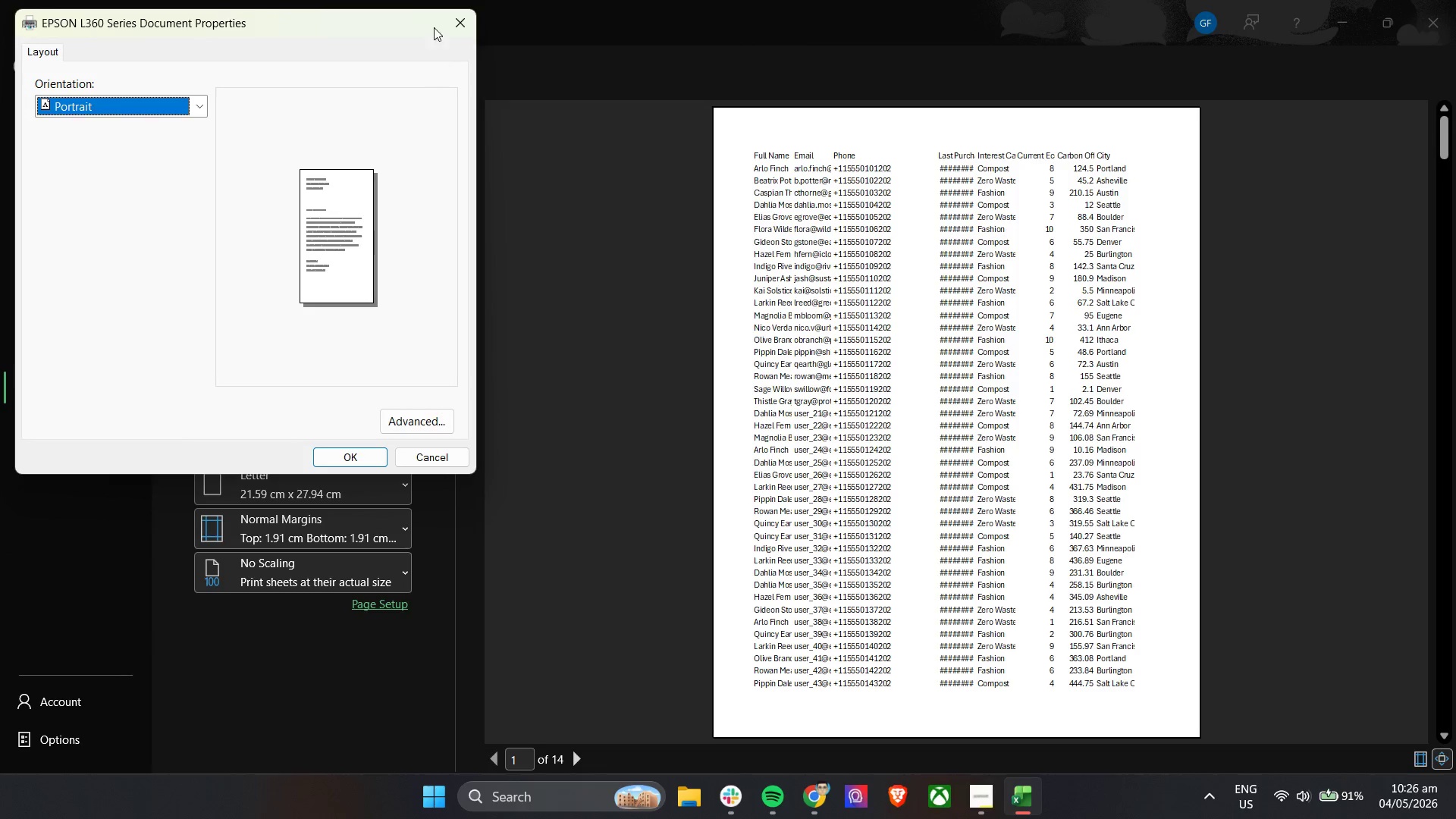 
left_click([454, 20])
 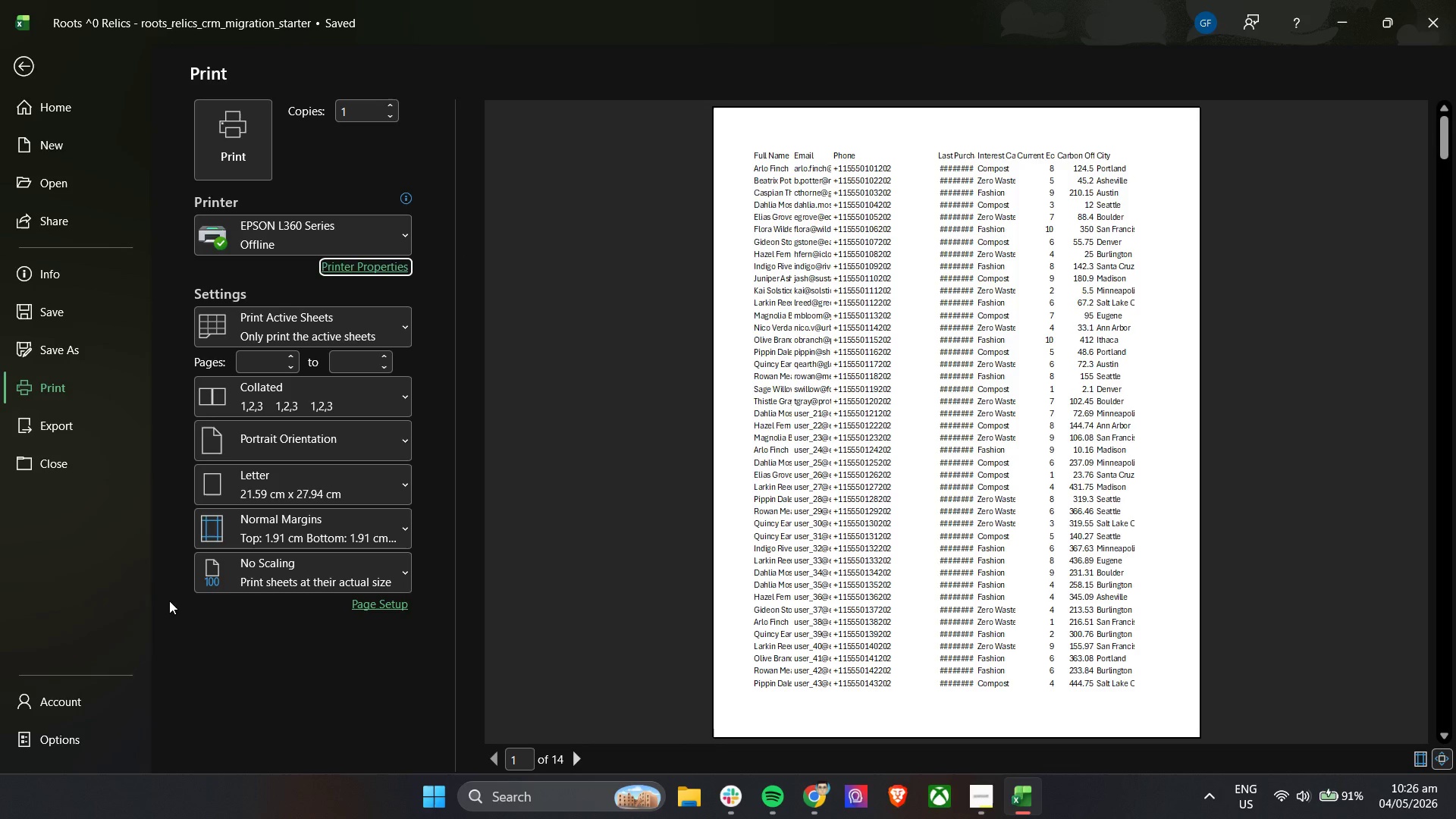 
wait(5.72)
 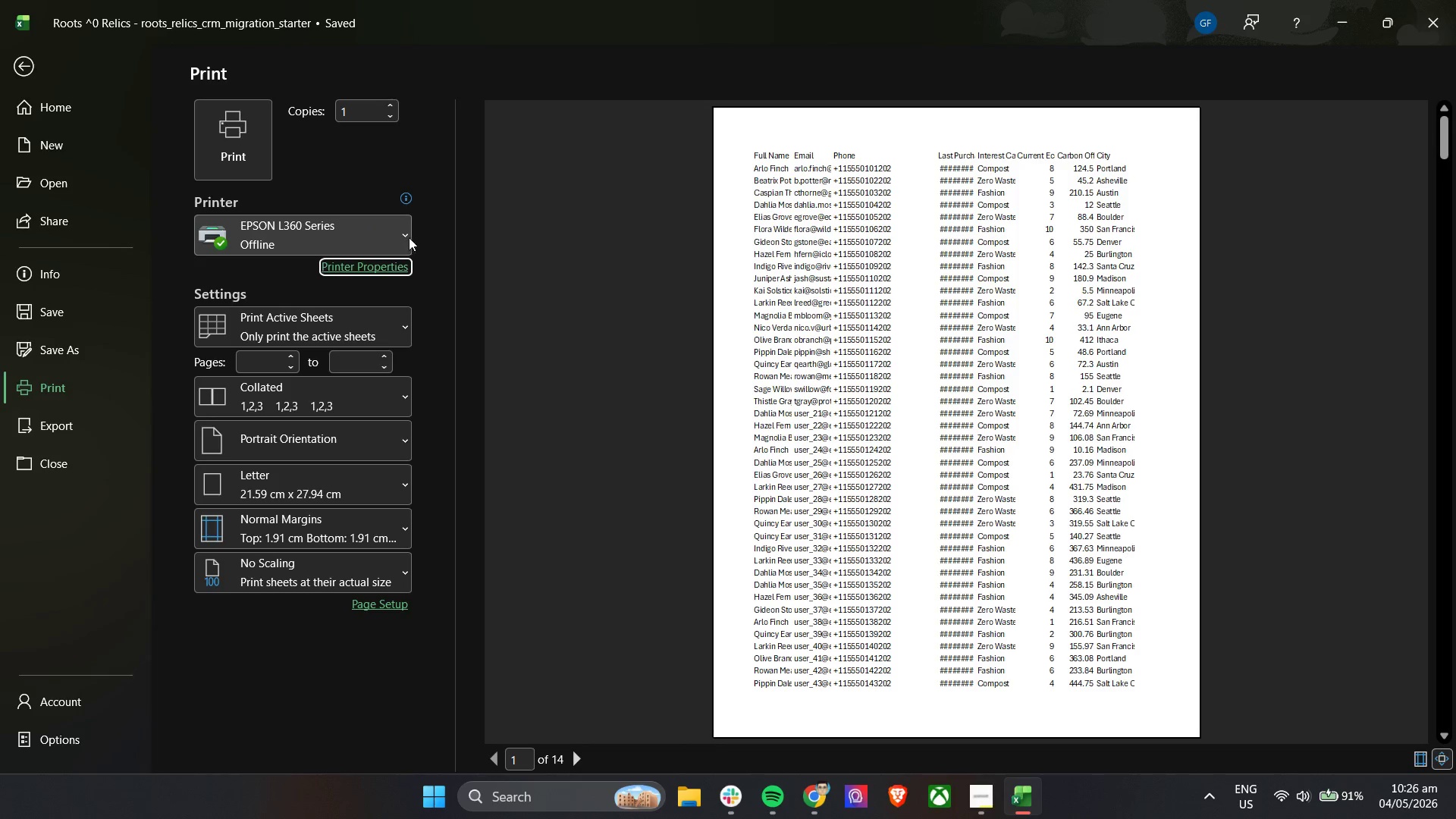 
left_click([77, 354])
 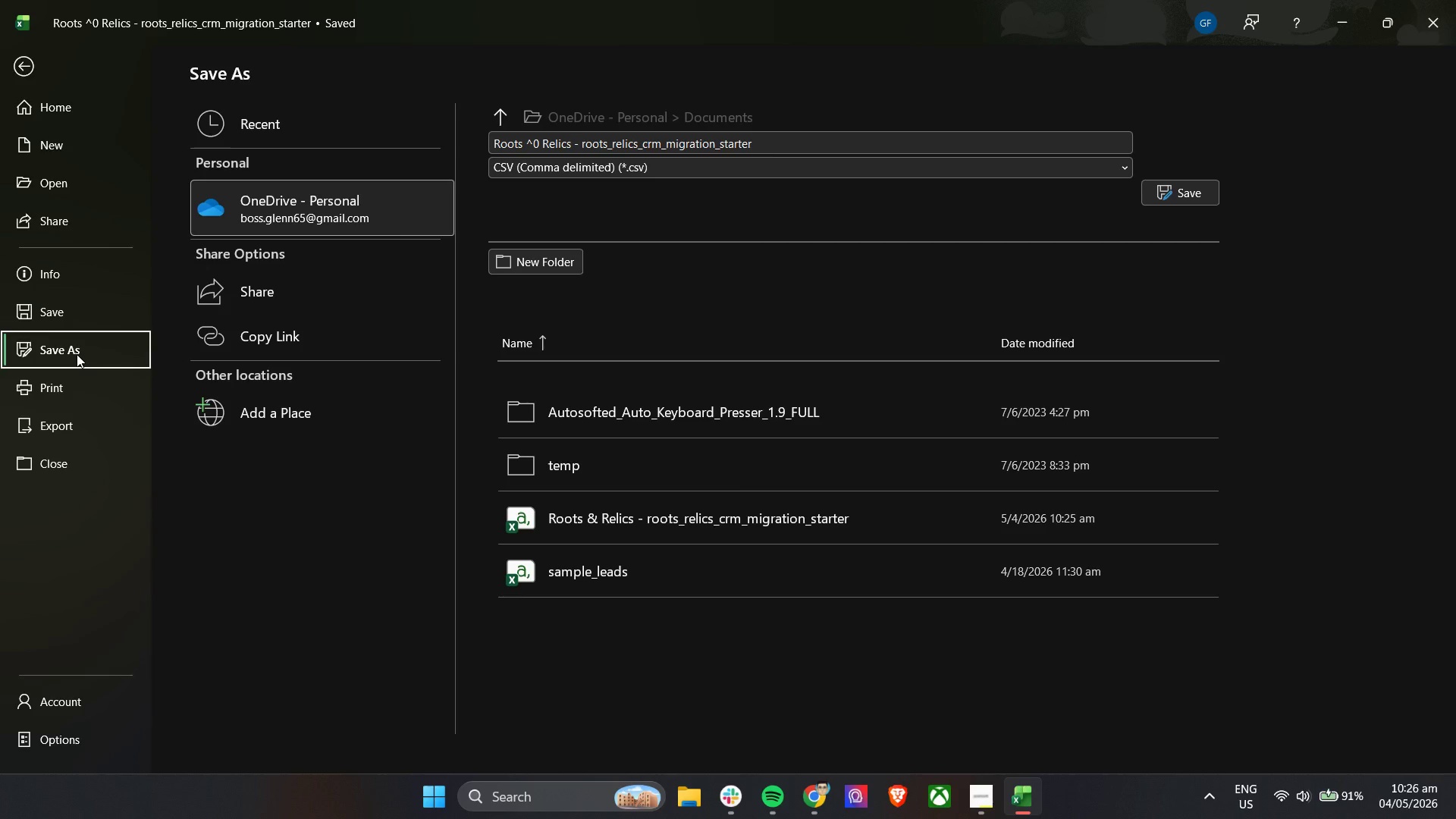 
left_click([90, 309])
 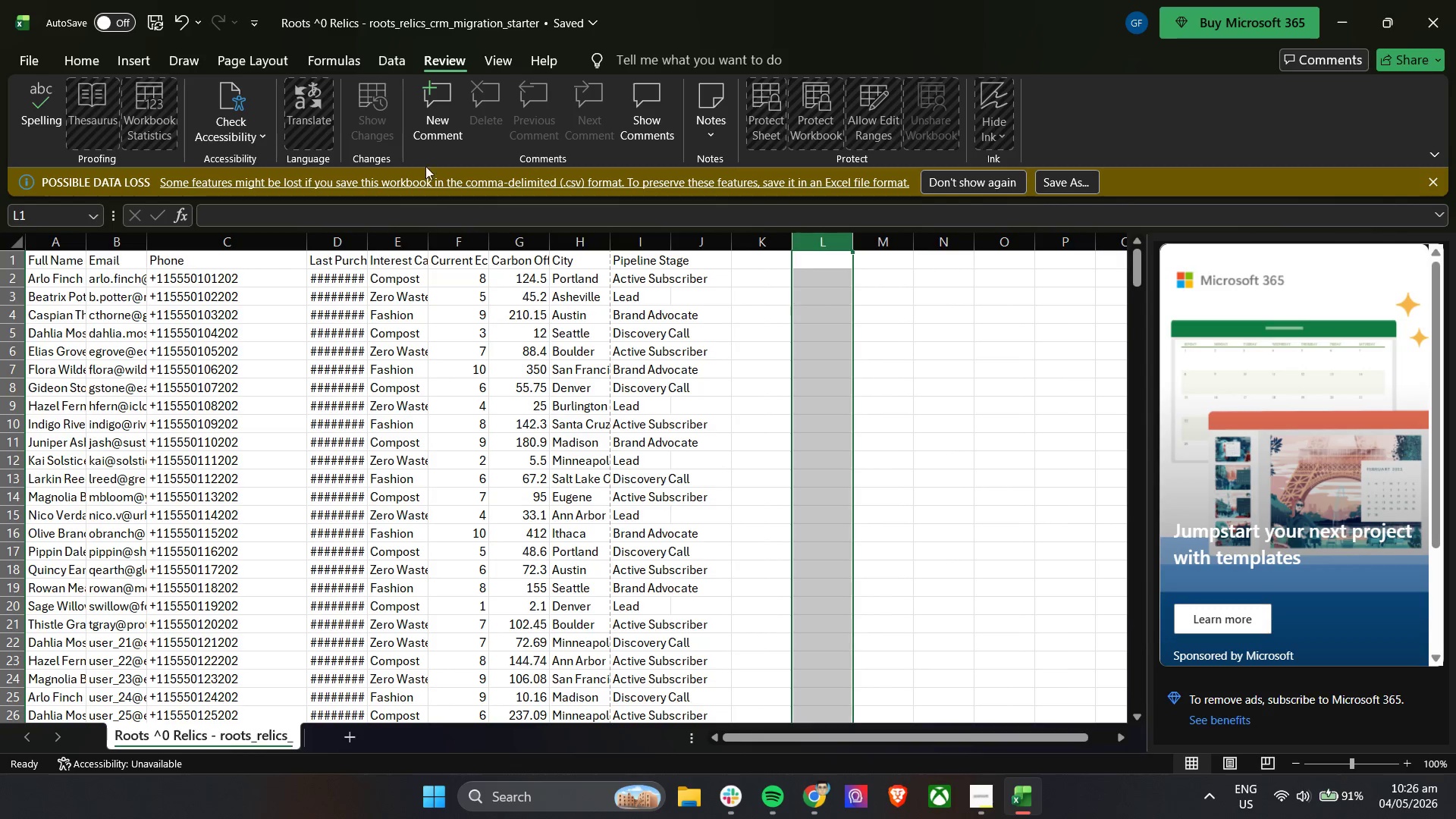 
left_click([510, 20])
 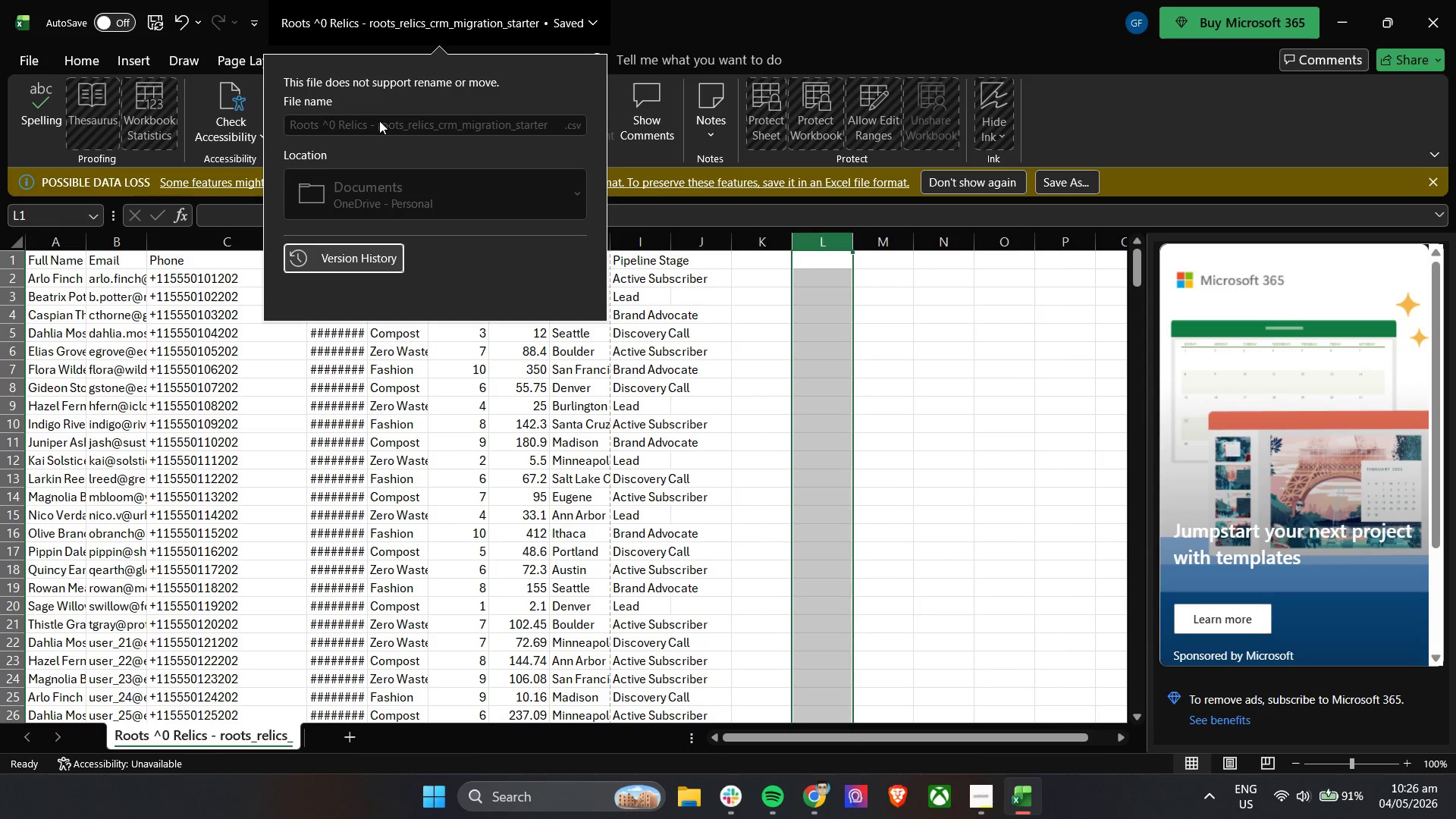 
left_click([379, 124])
 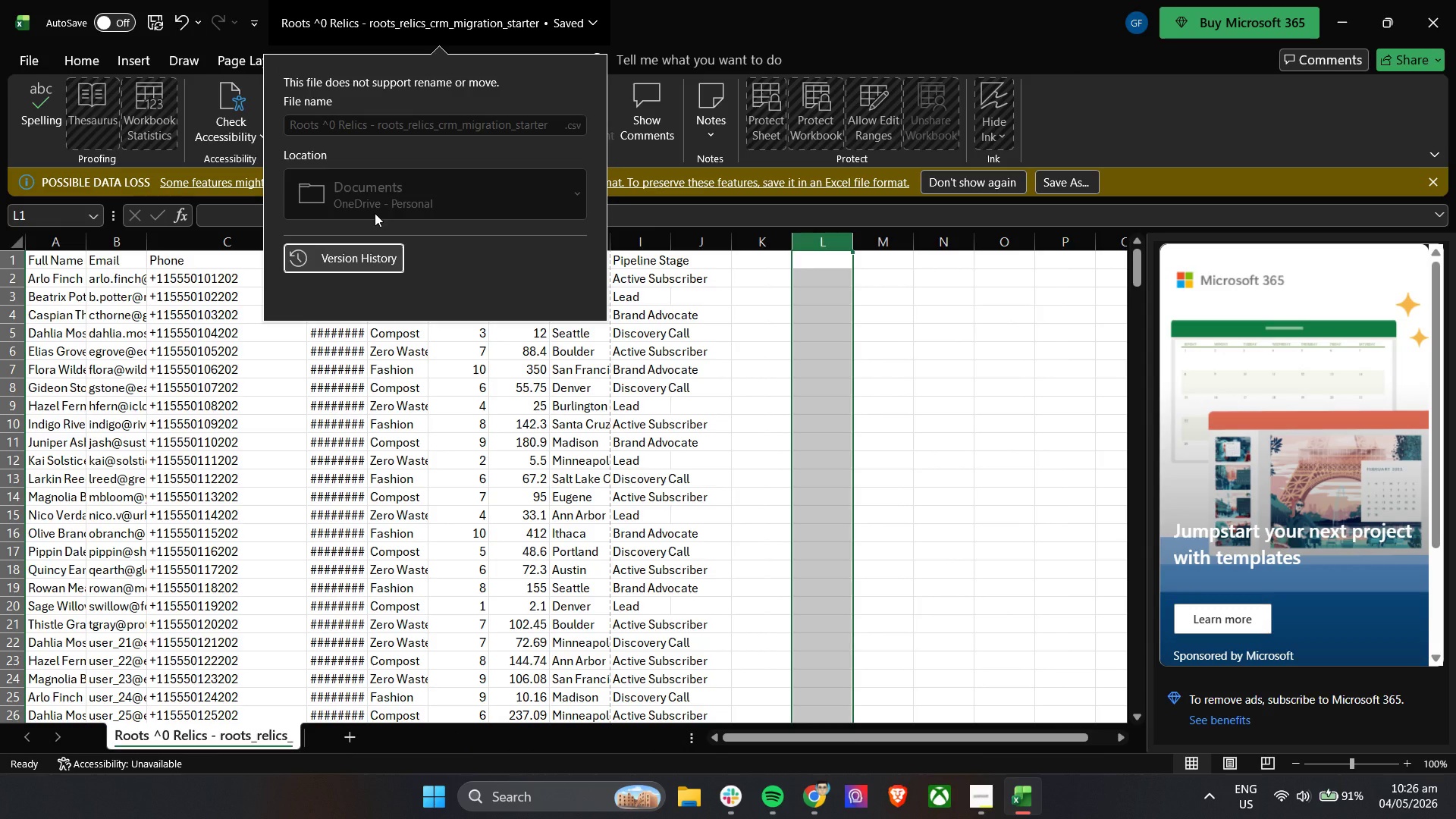 
left_click([387, 205])
 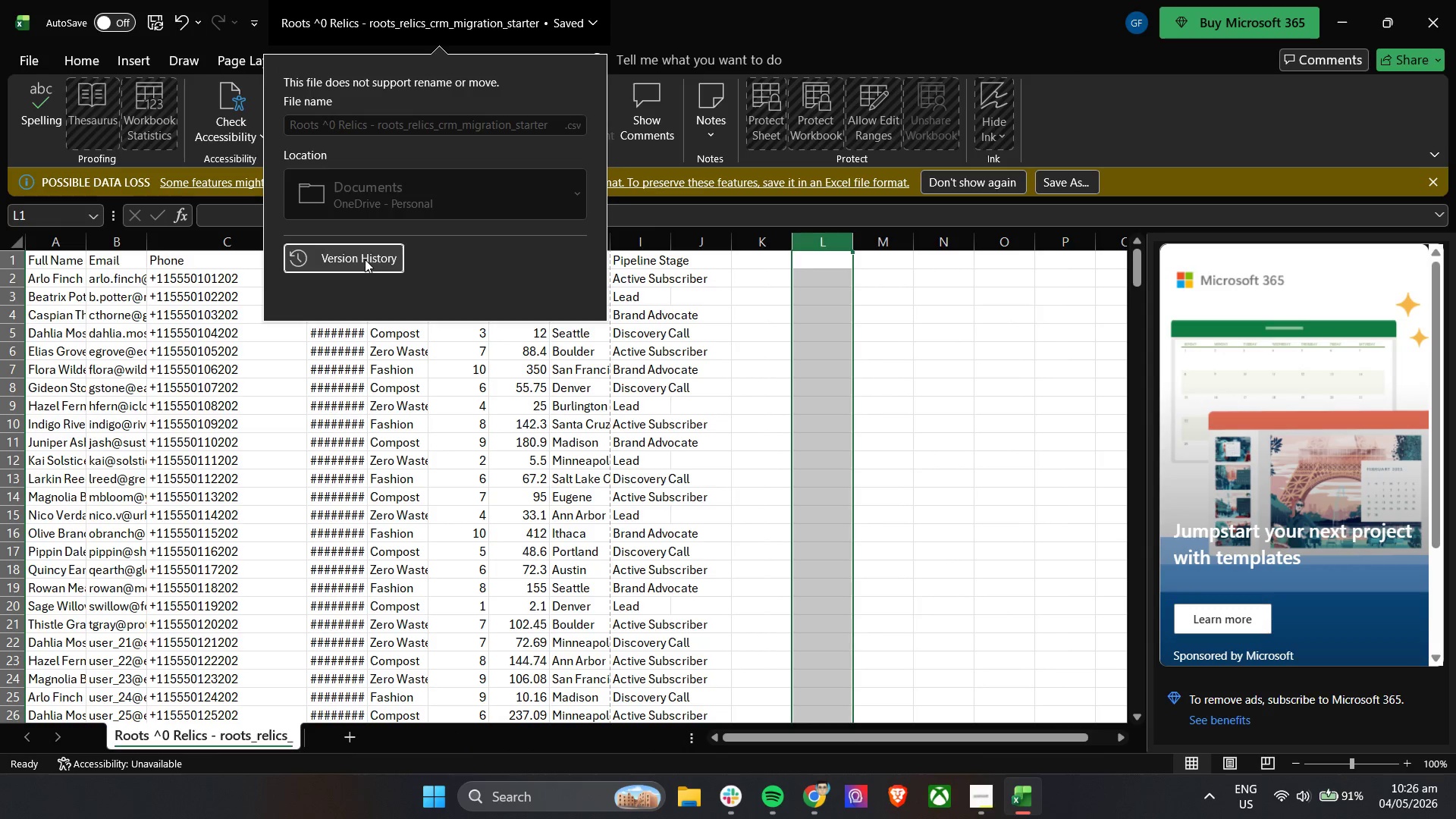 
double_click([365, 259])
 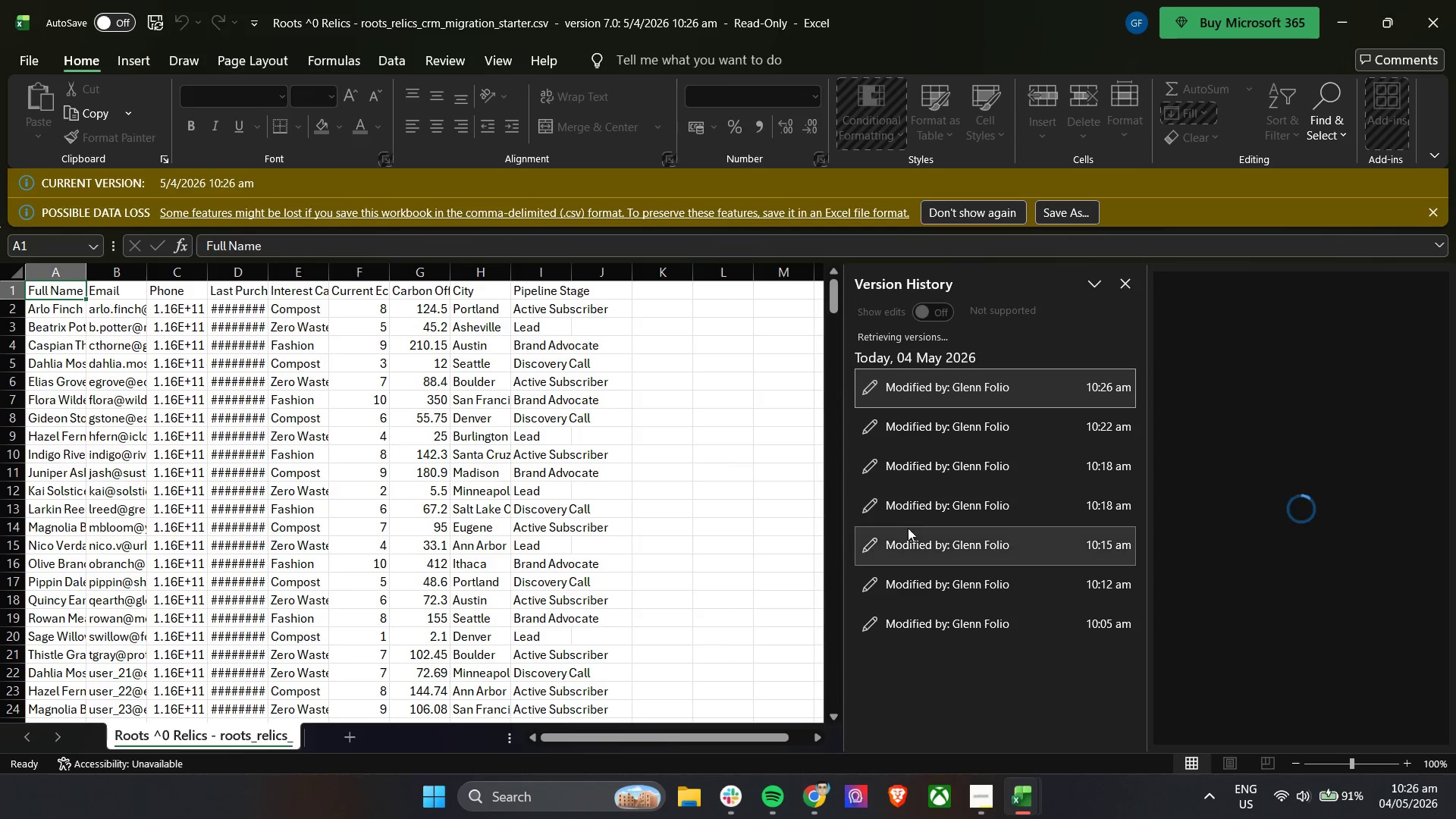 
left_click([1128, 286])
 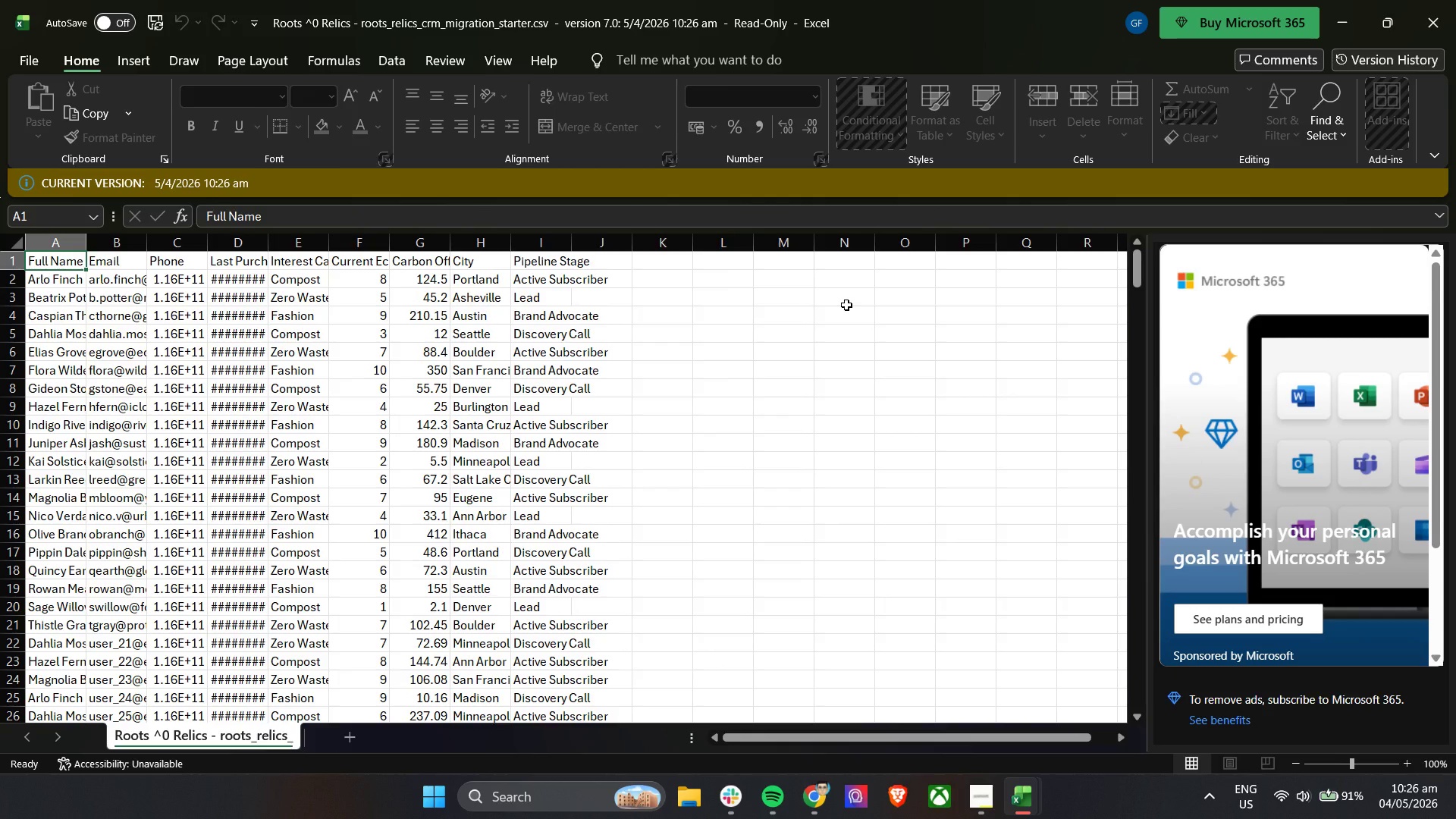 
wait(8.94)
 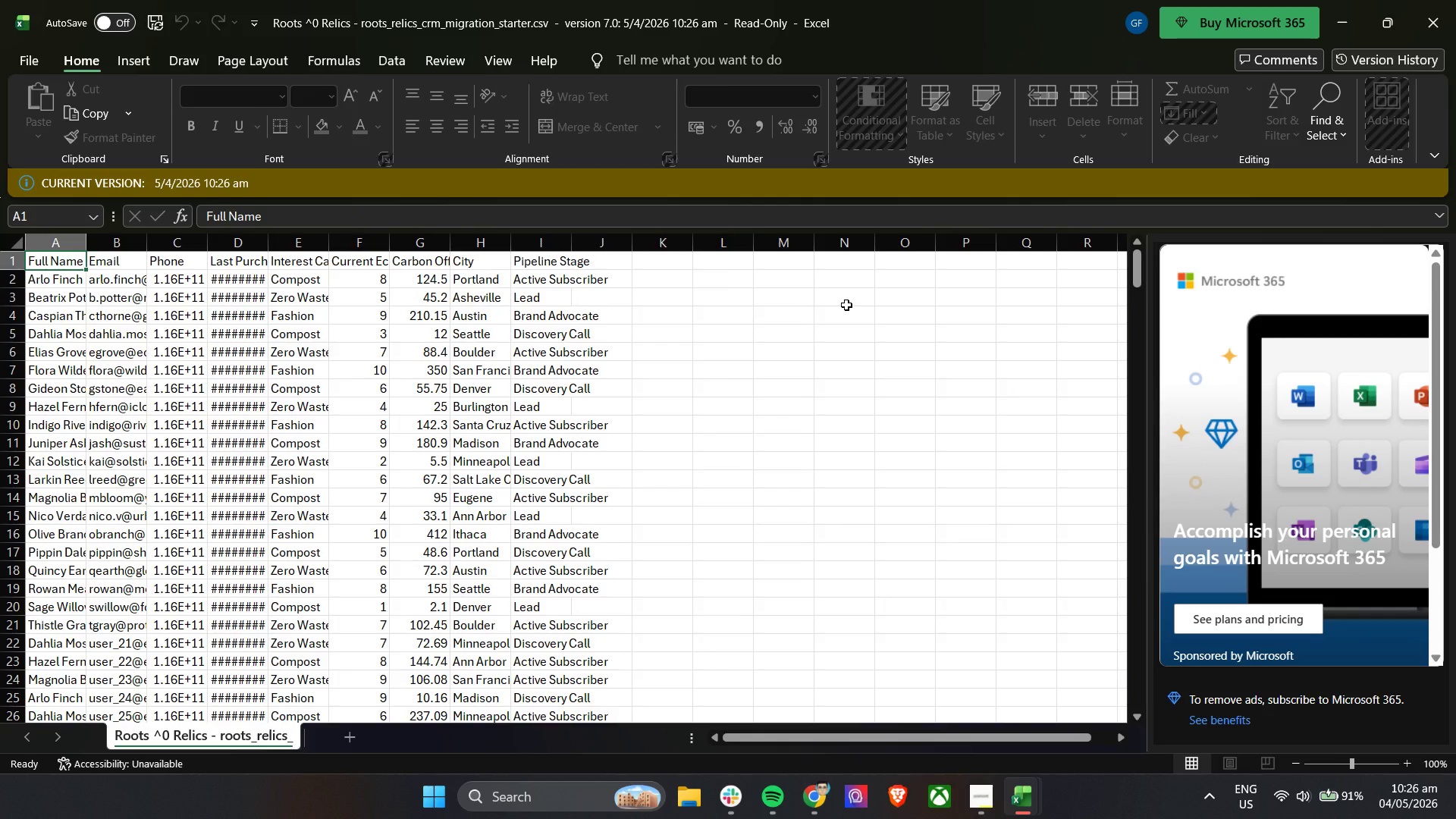 
double_click([126, 114])
 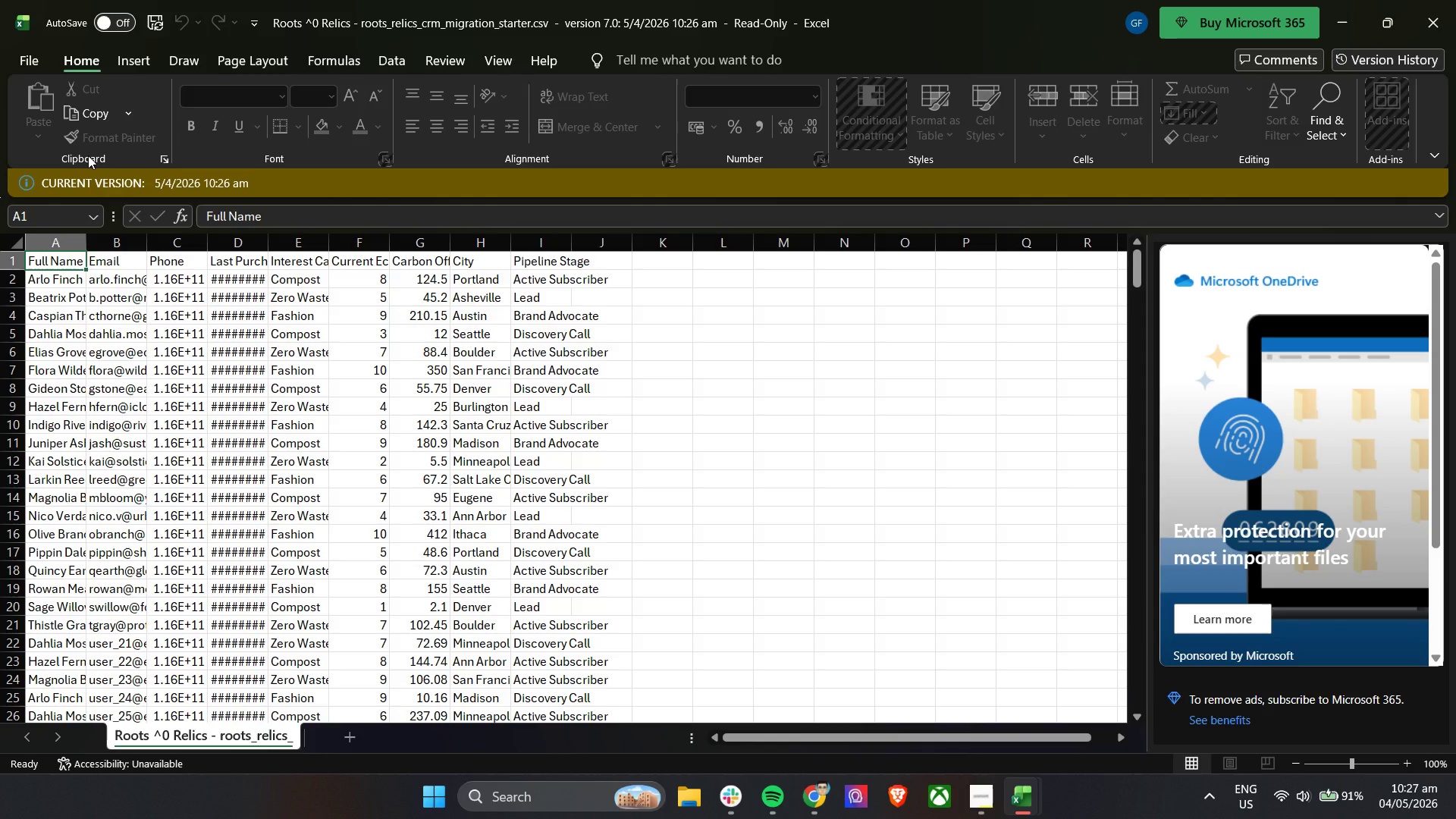 
left_click([88, 155])
 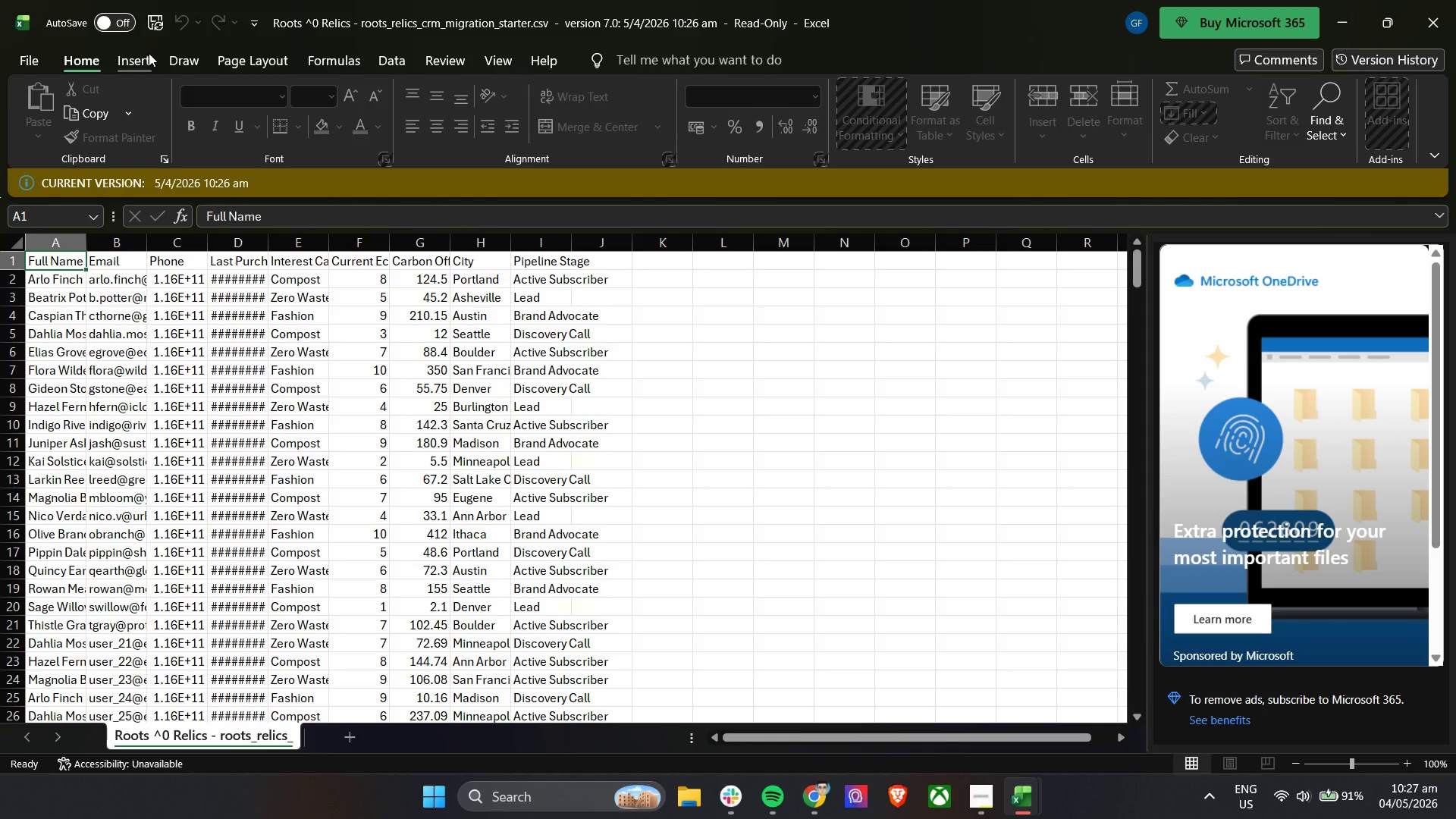 
left_click([141, 55])
 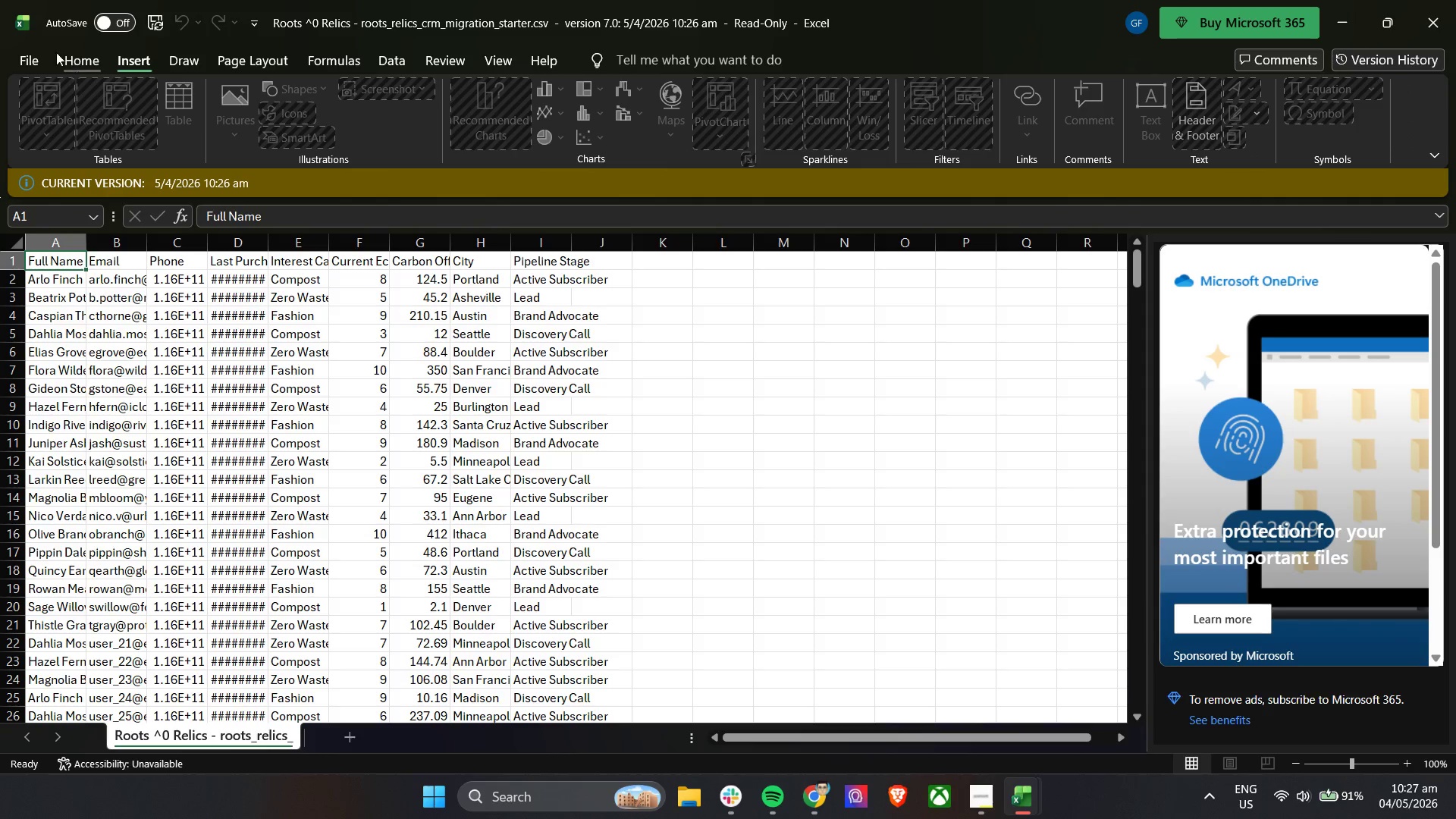 
left_click([52, 52])
 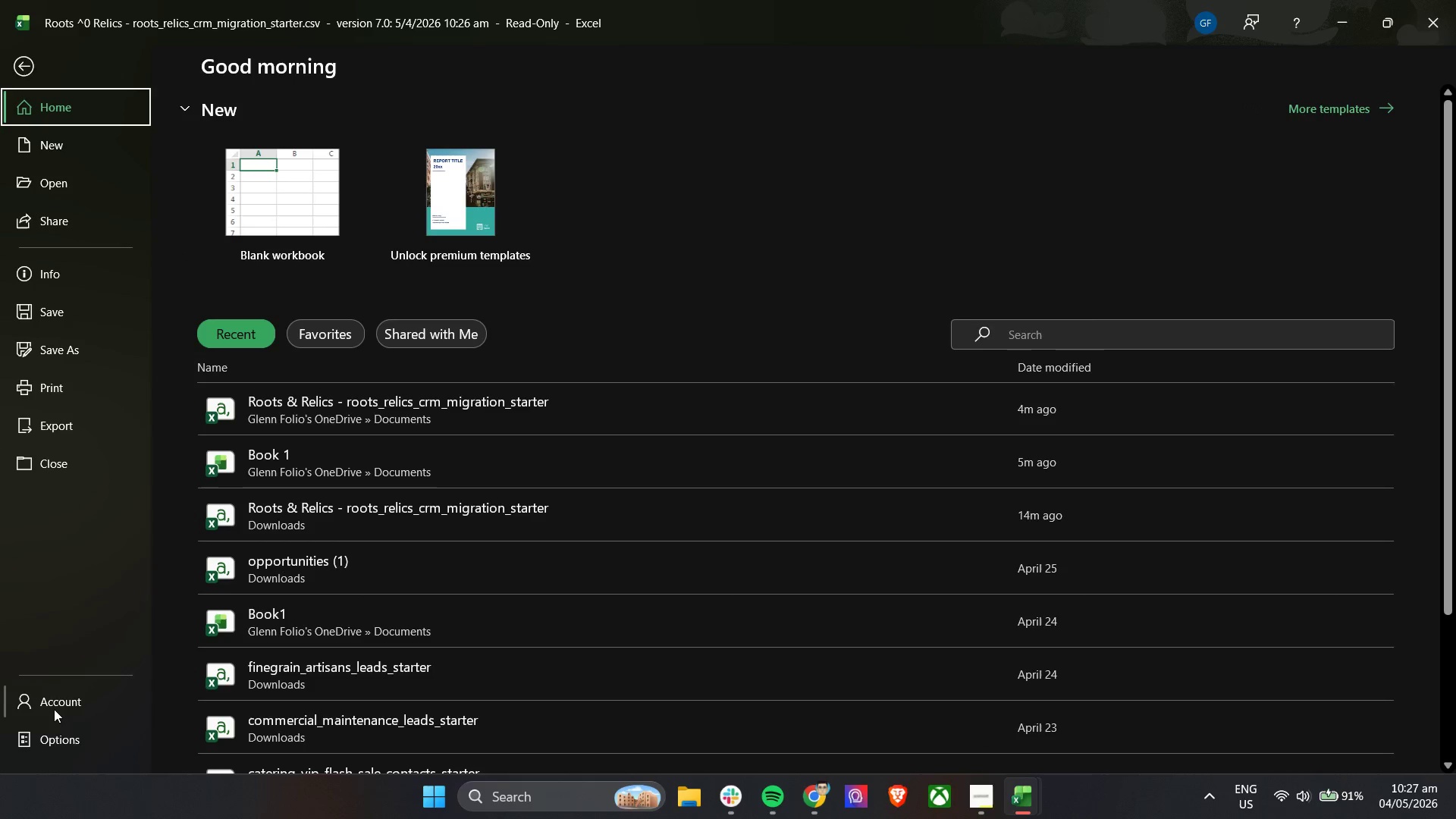 
wait(5.5)
 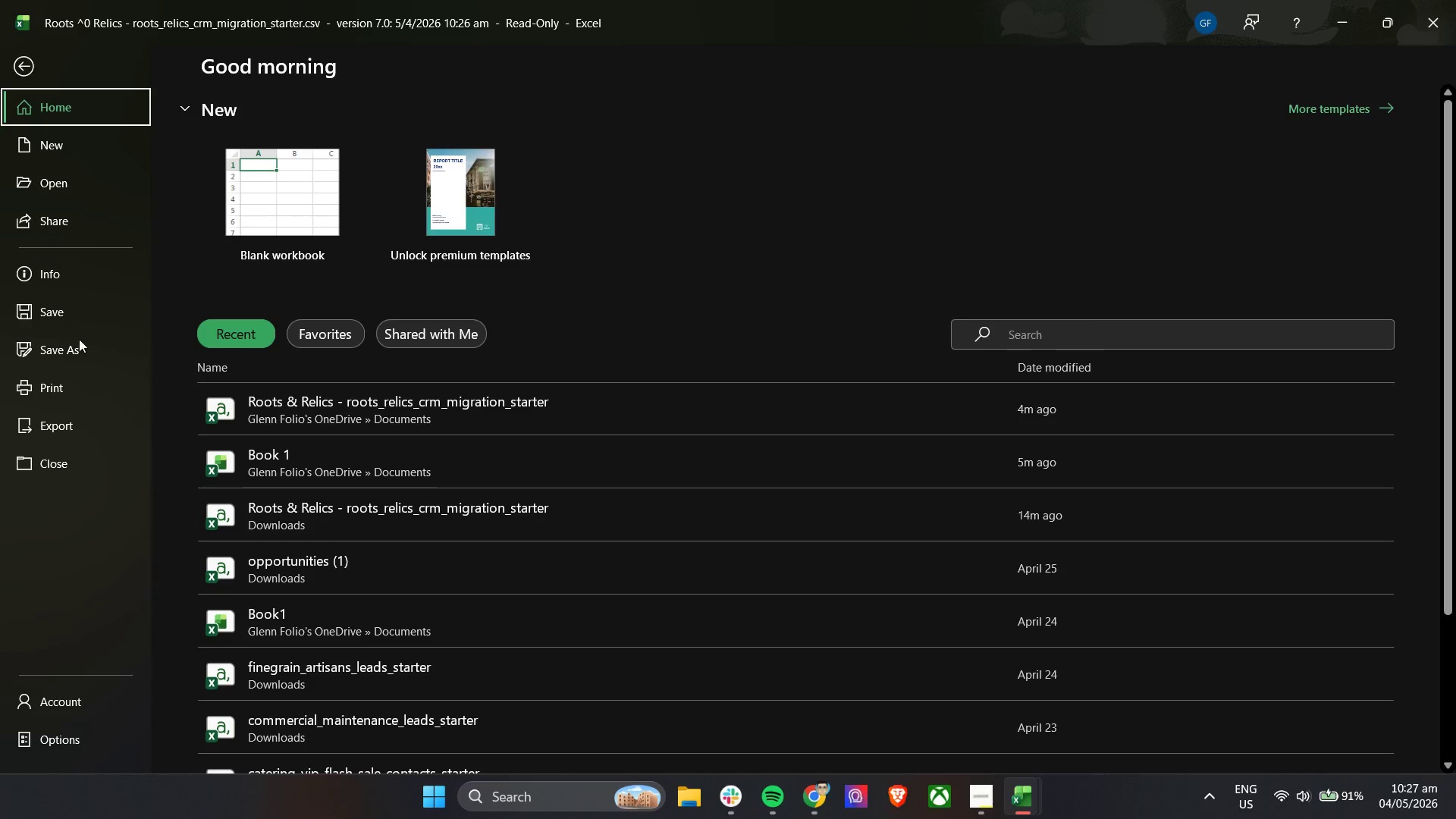 
left_click([43, 749])
 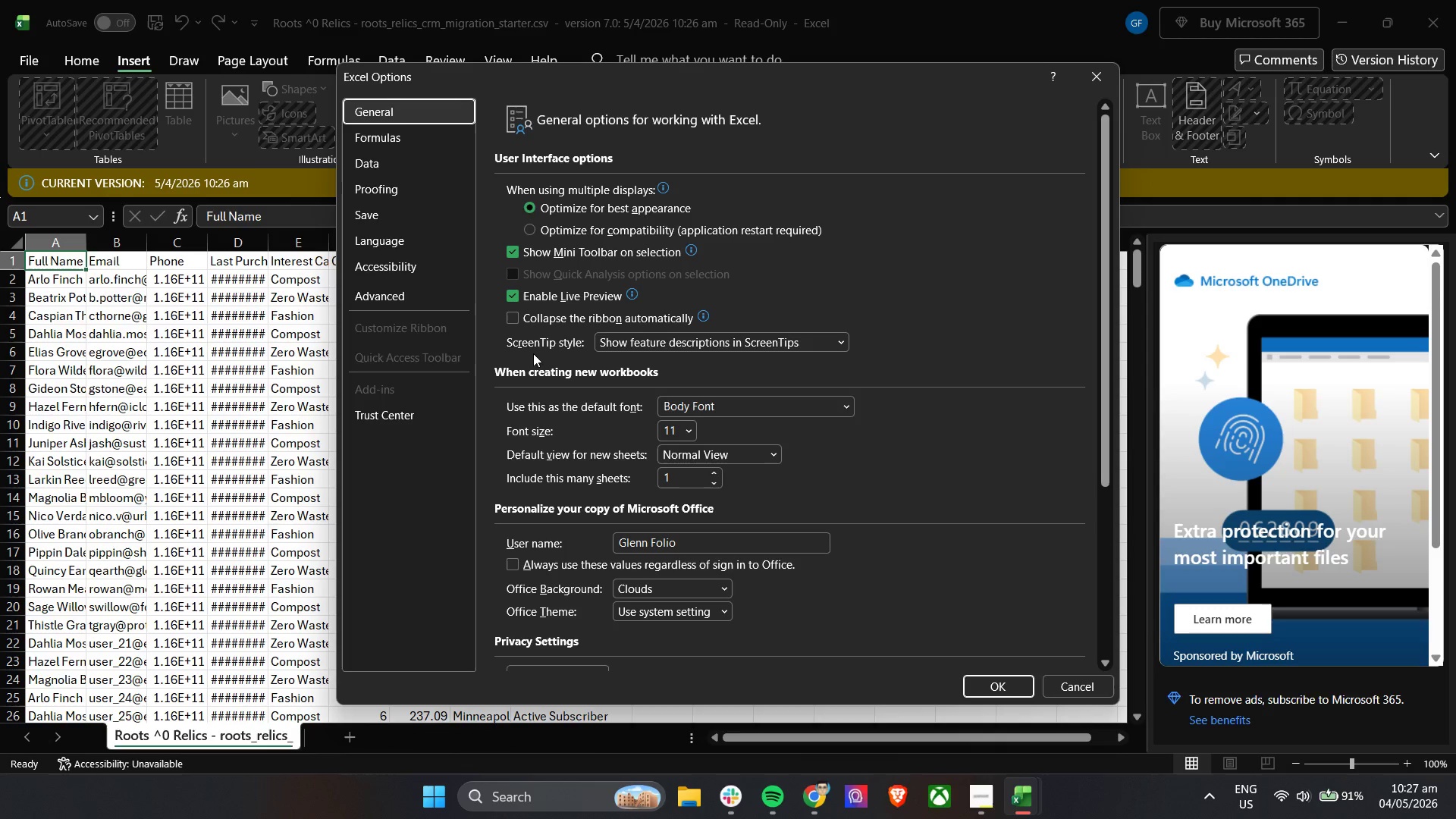 
wait(6.48)
 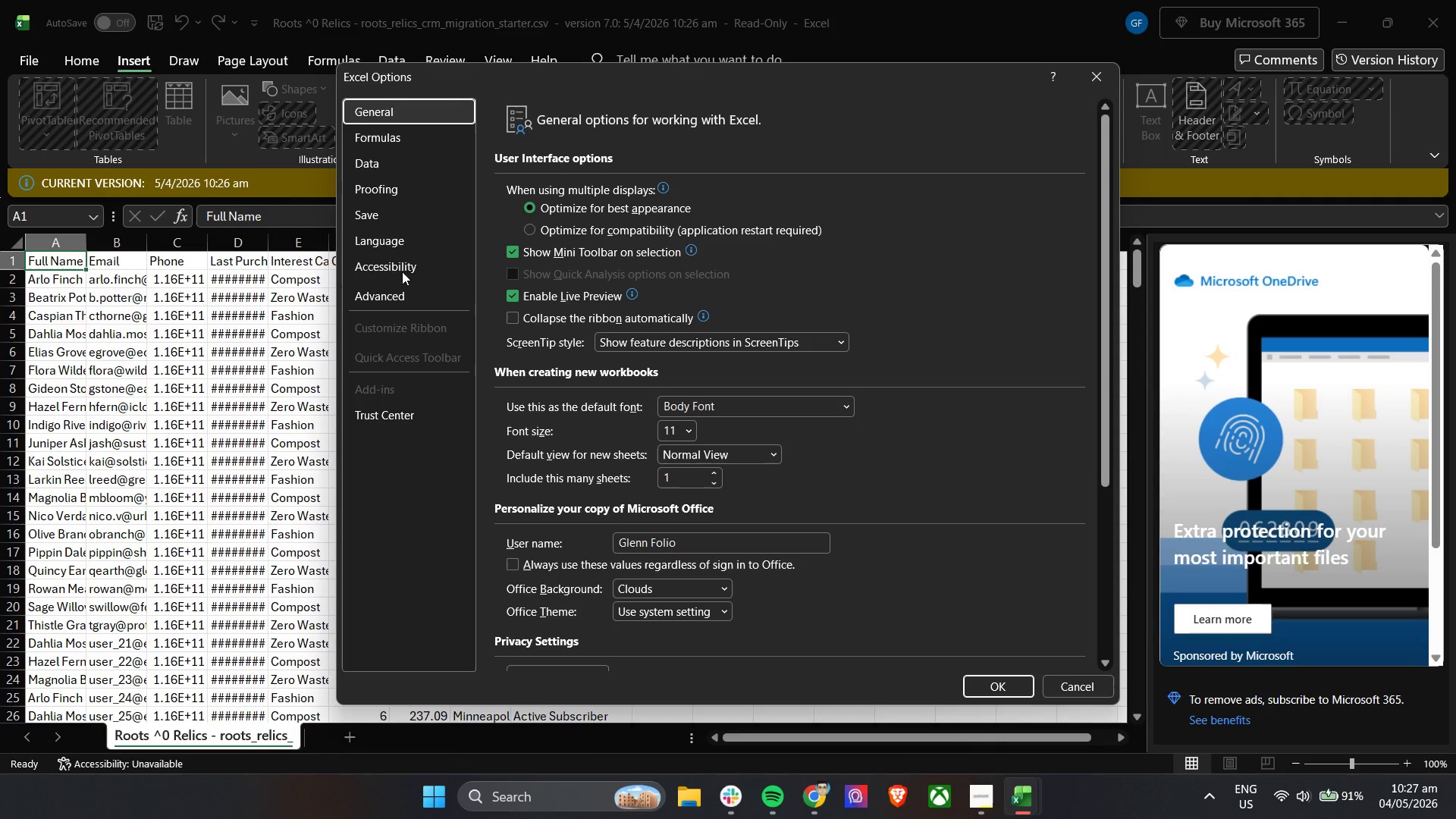 
scroll: coordinate [768, 512], scroll_direction: down, amount: 4.0
 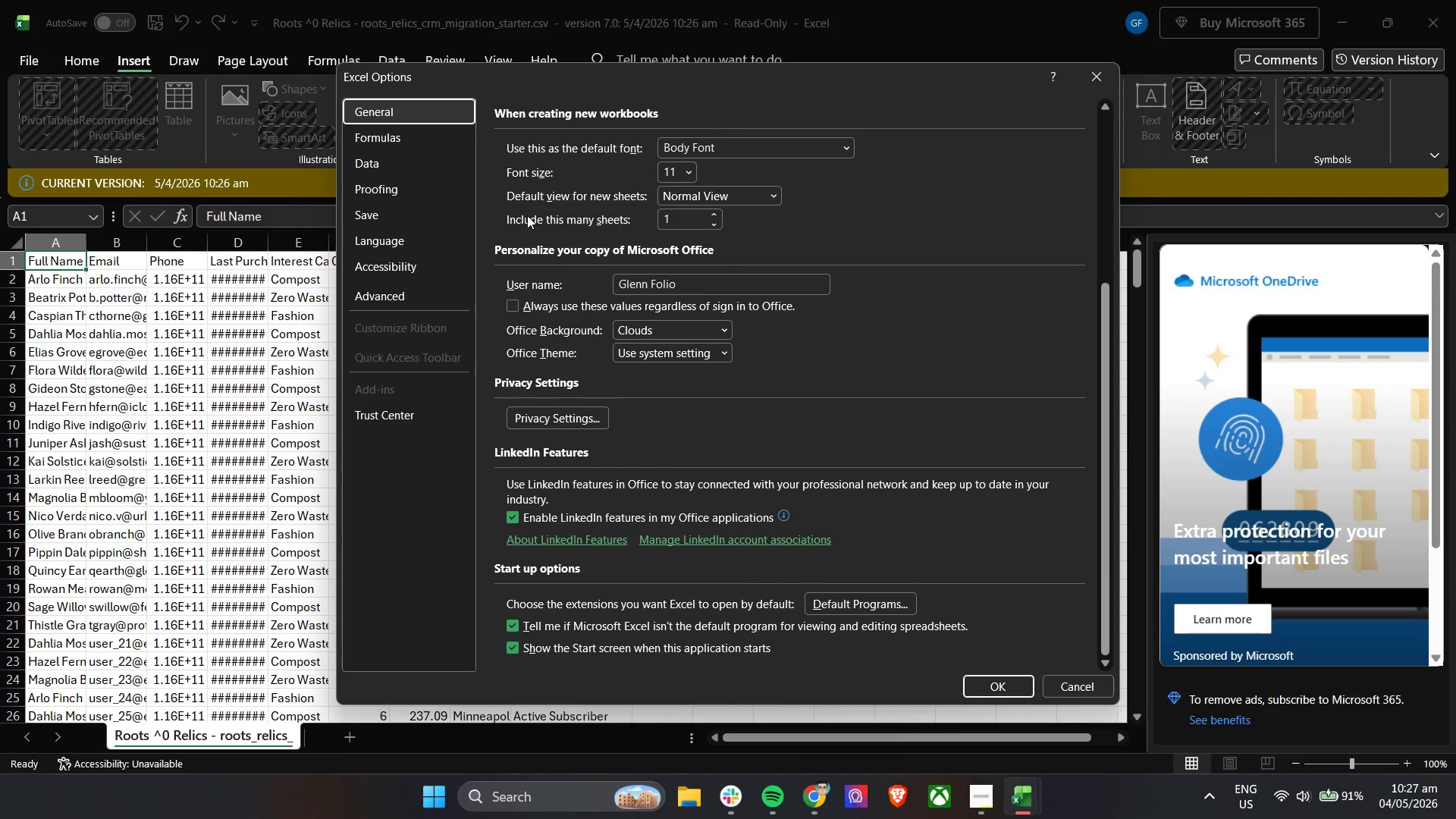 
left_click([404, 162])
 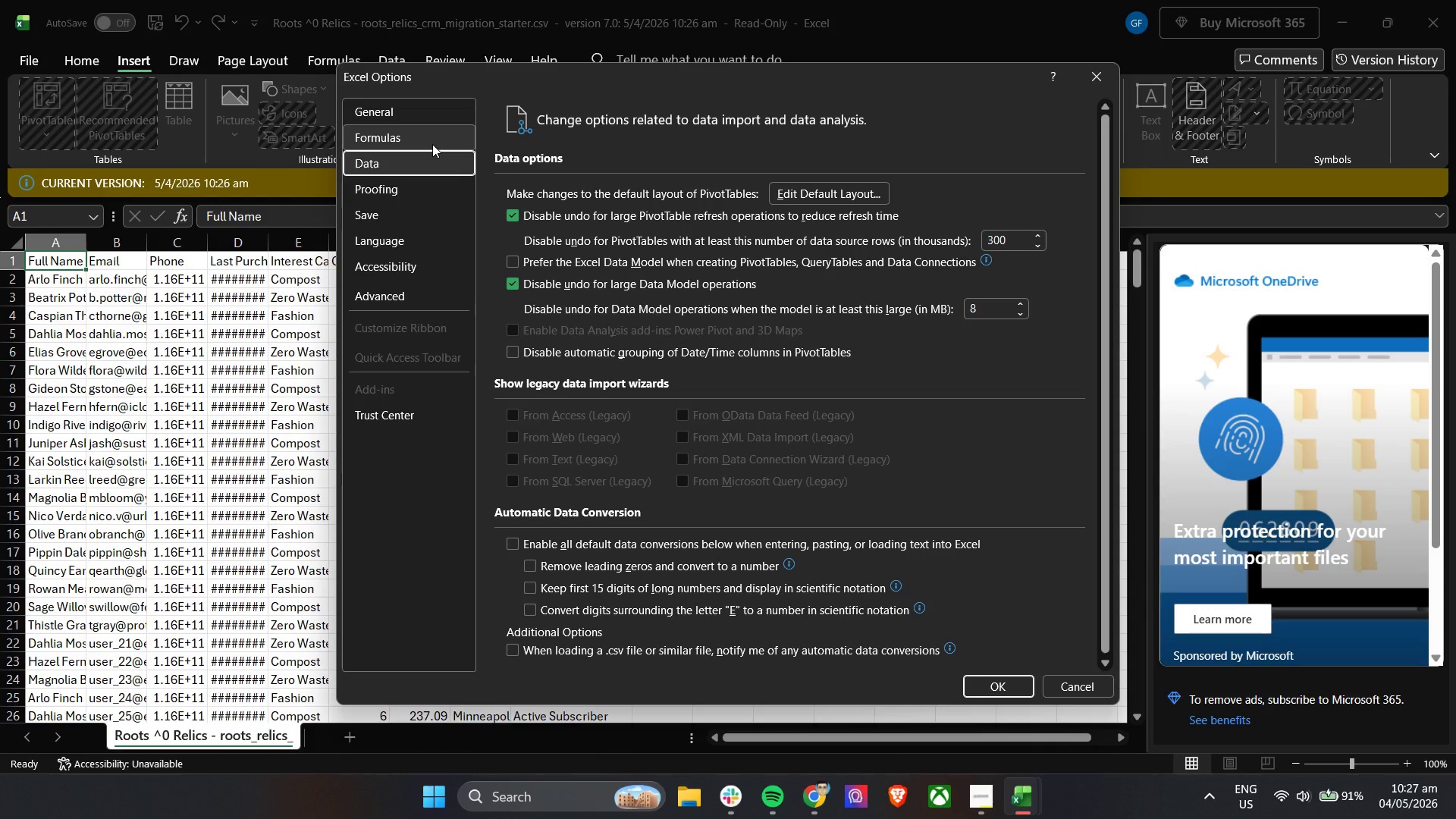 
left_click([432, 144])
 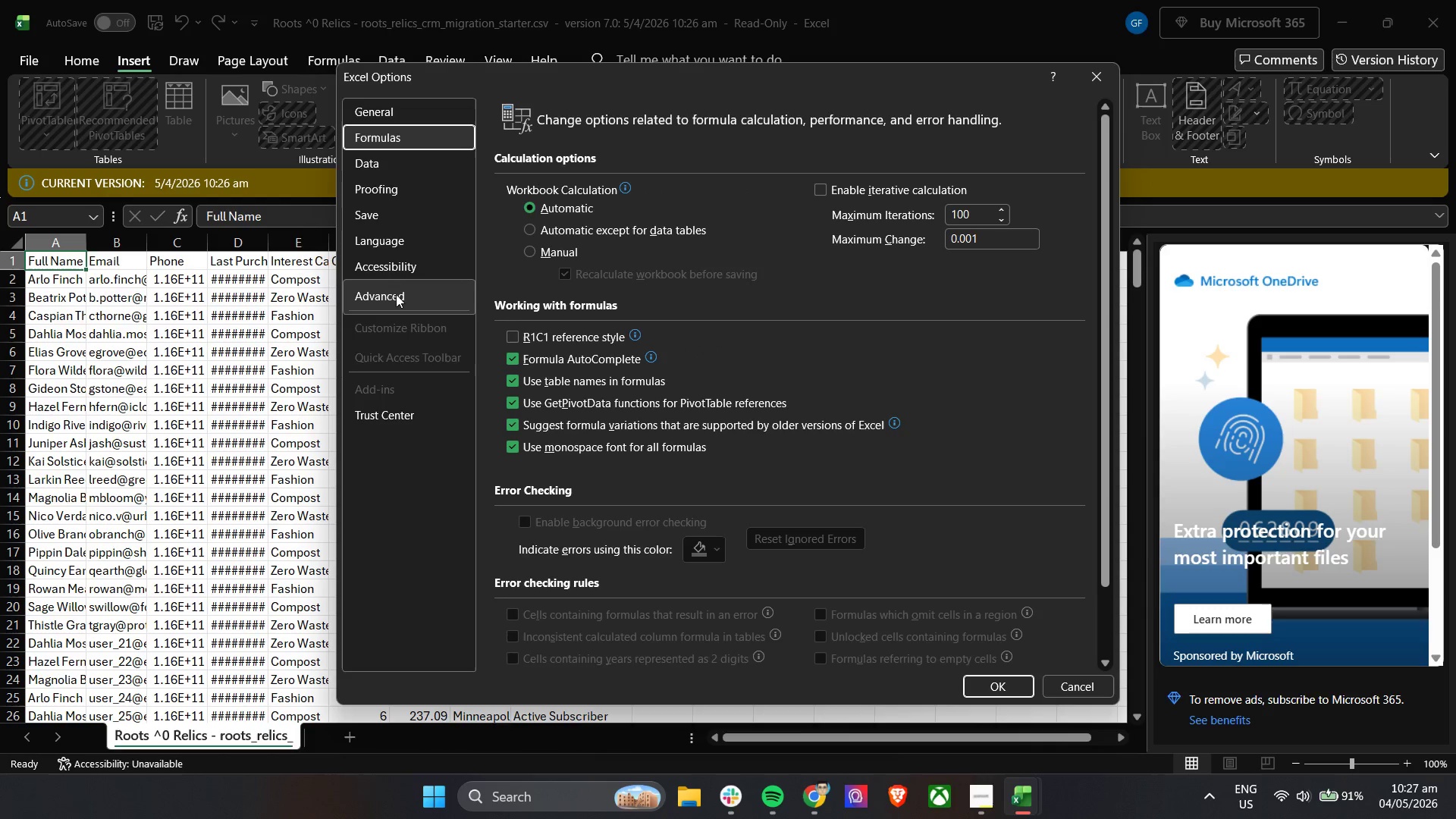 
left_click([388, 215])
 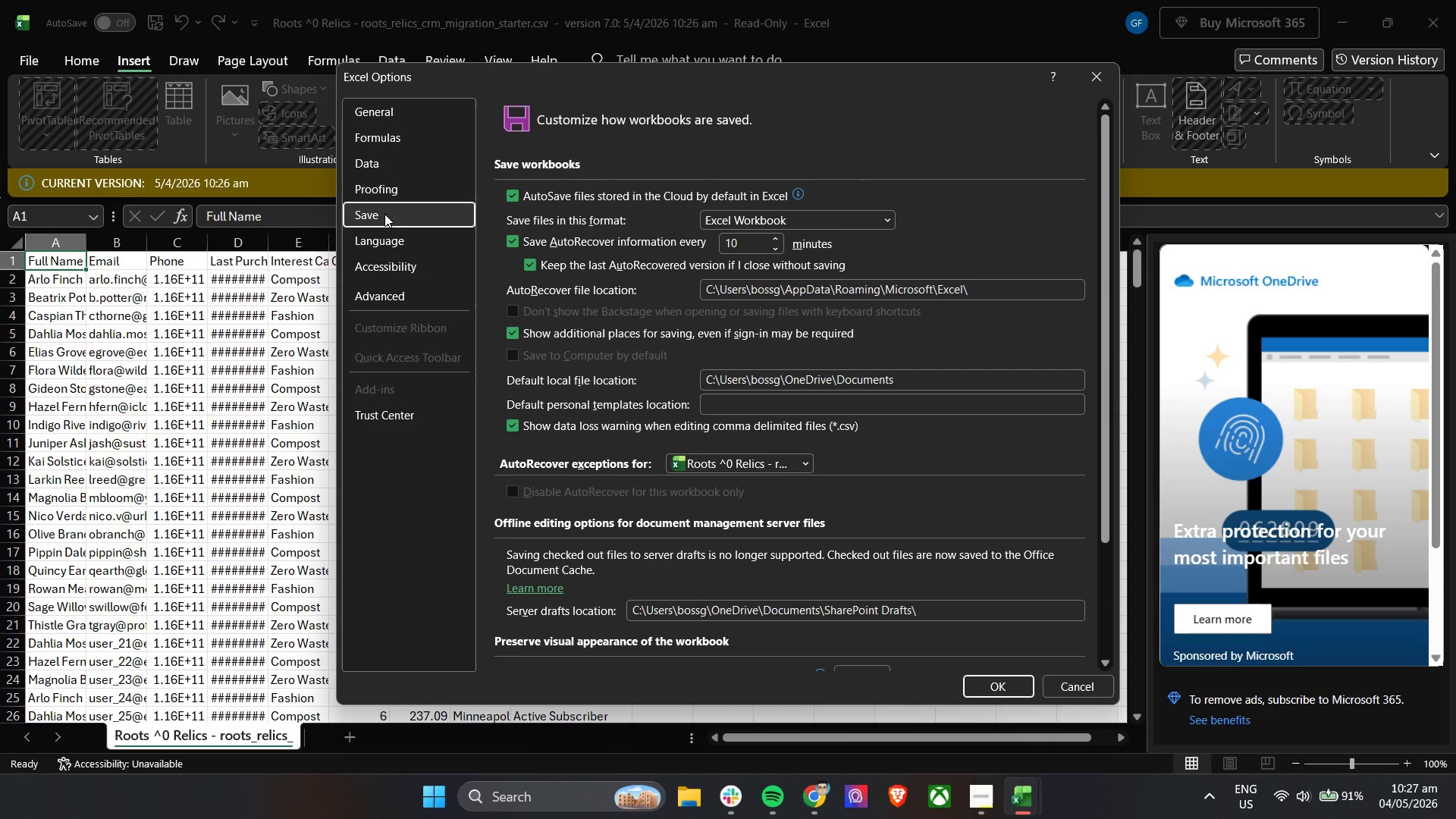 
wait(13.45)
 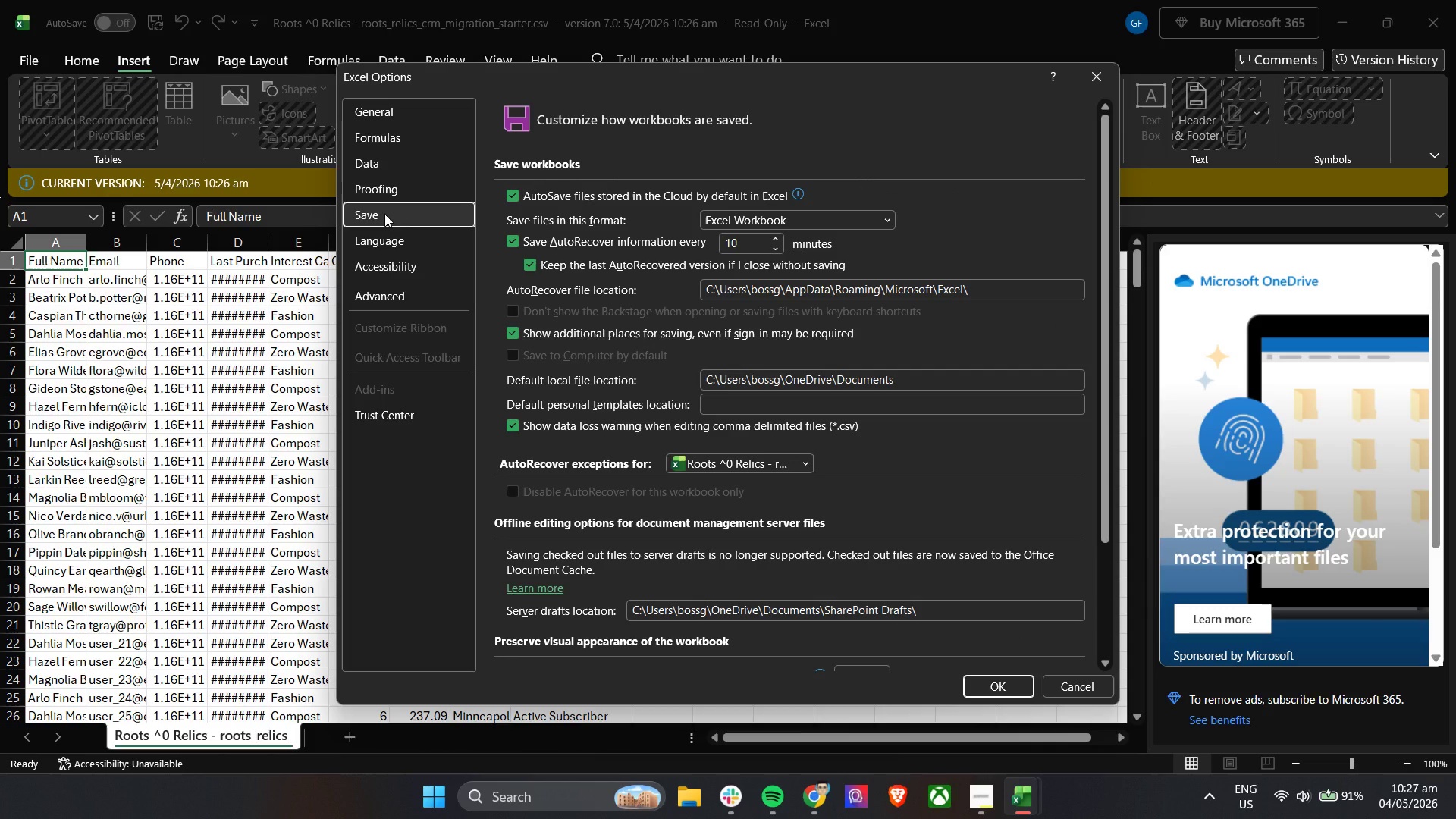 
left_click([595, 380])
 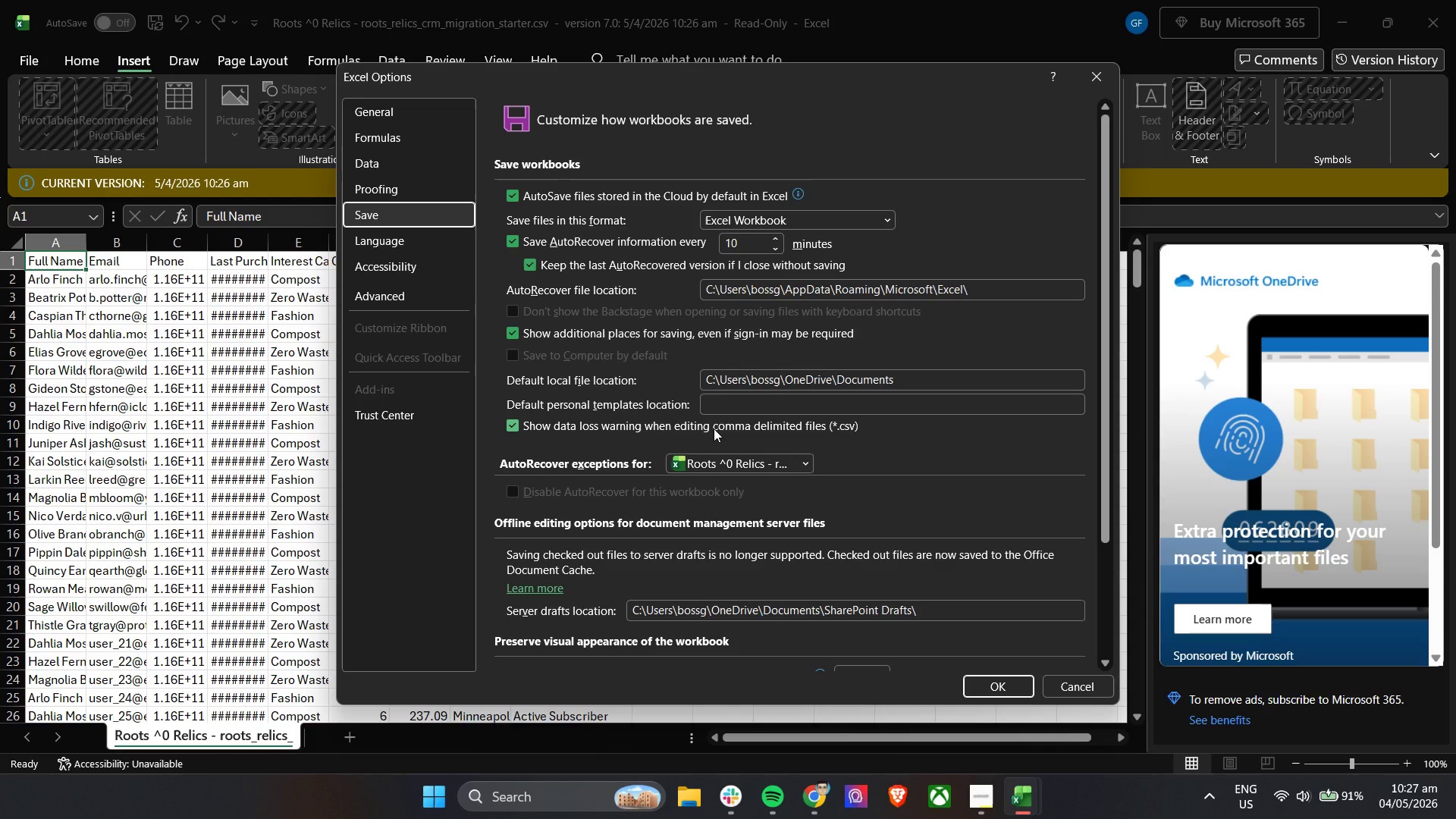 
scroll: coordinate [714, 428], scroll_direction: down, amount: 5.0
 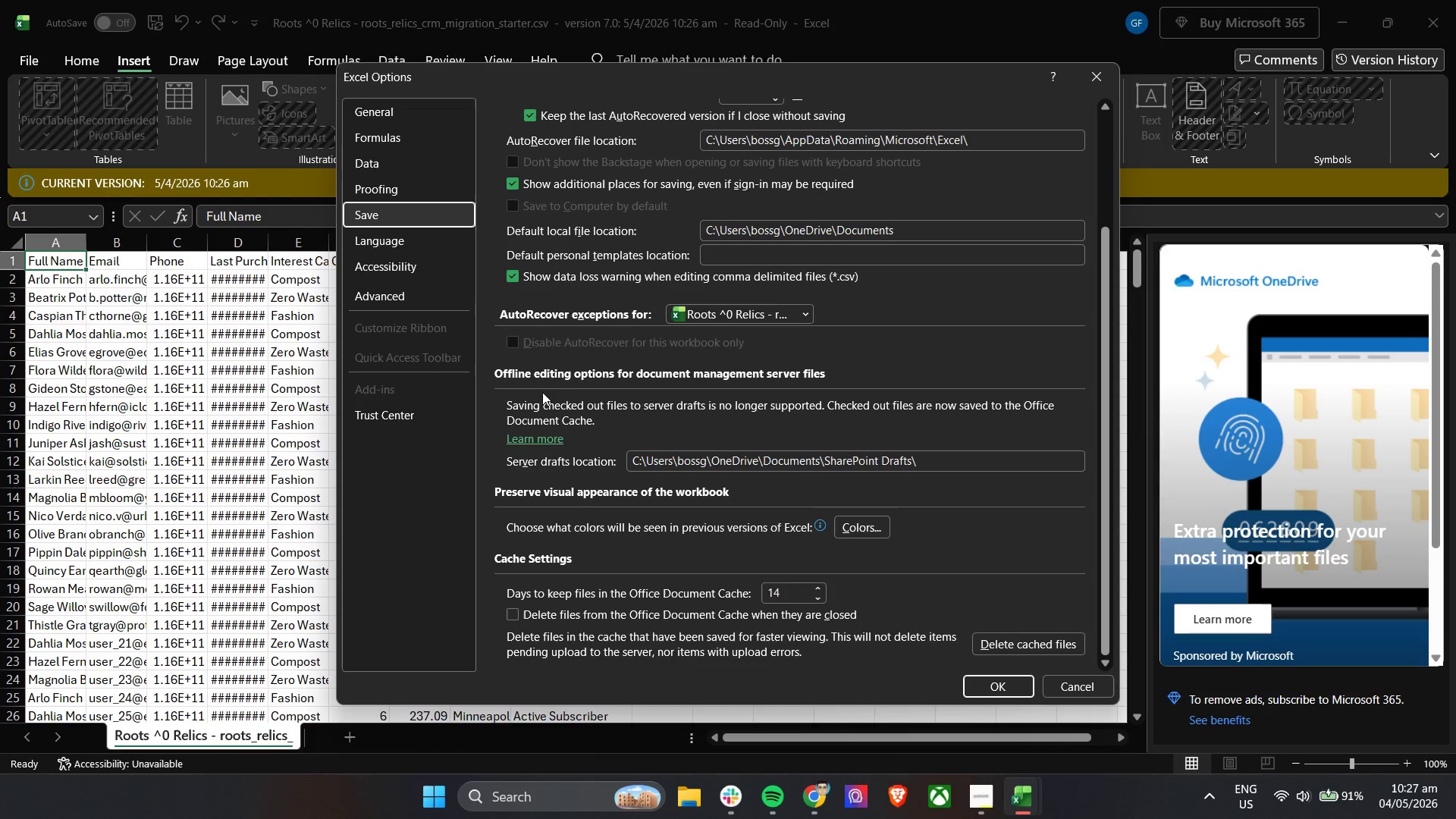 
double_click([513, 339])
 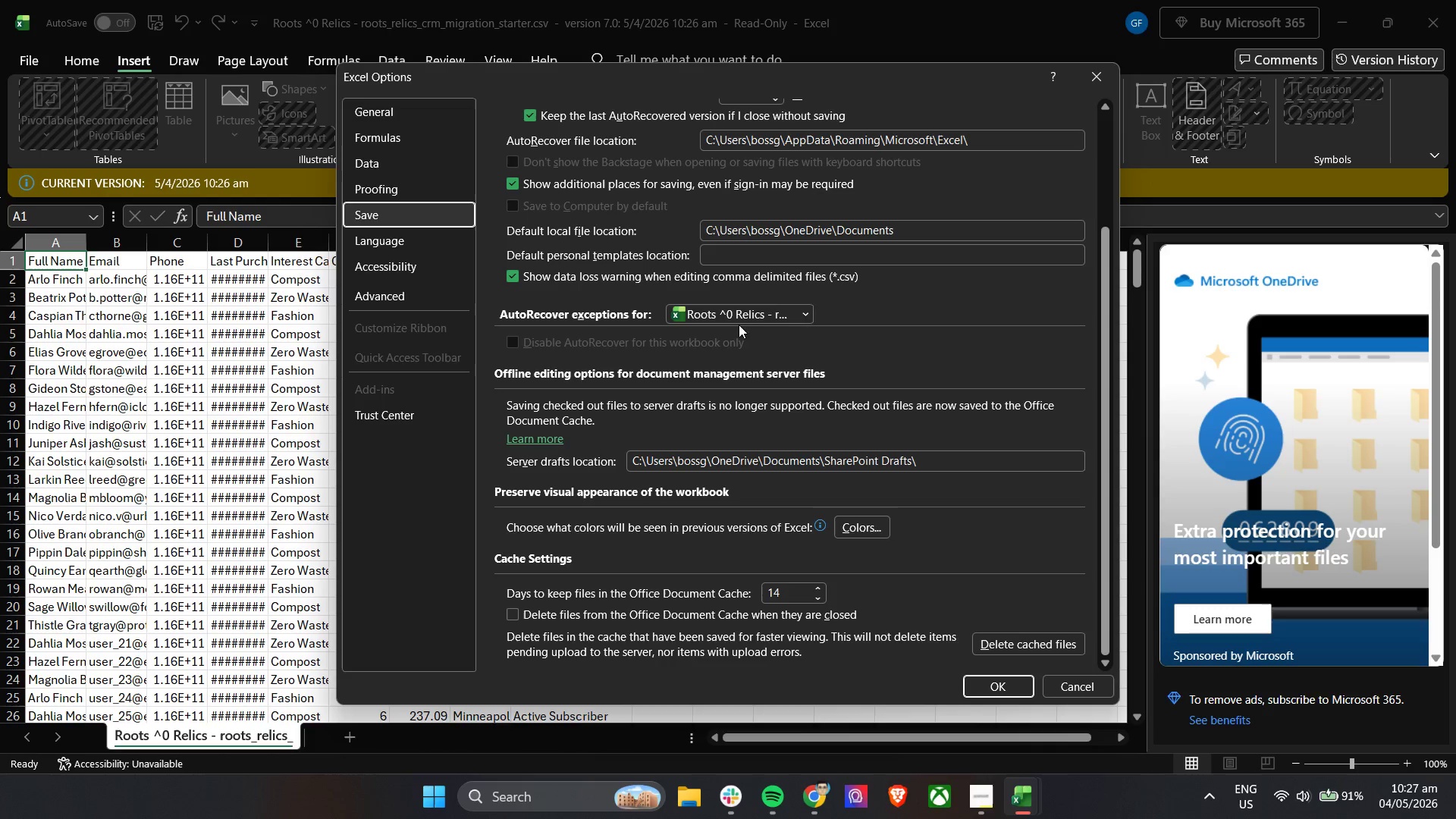 
left_click([758, 313])
 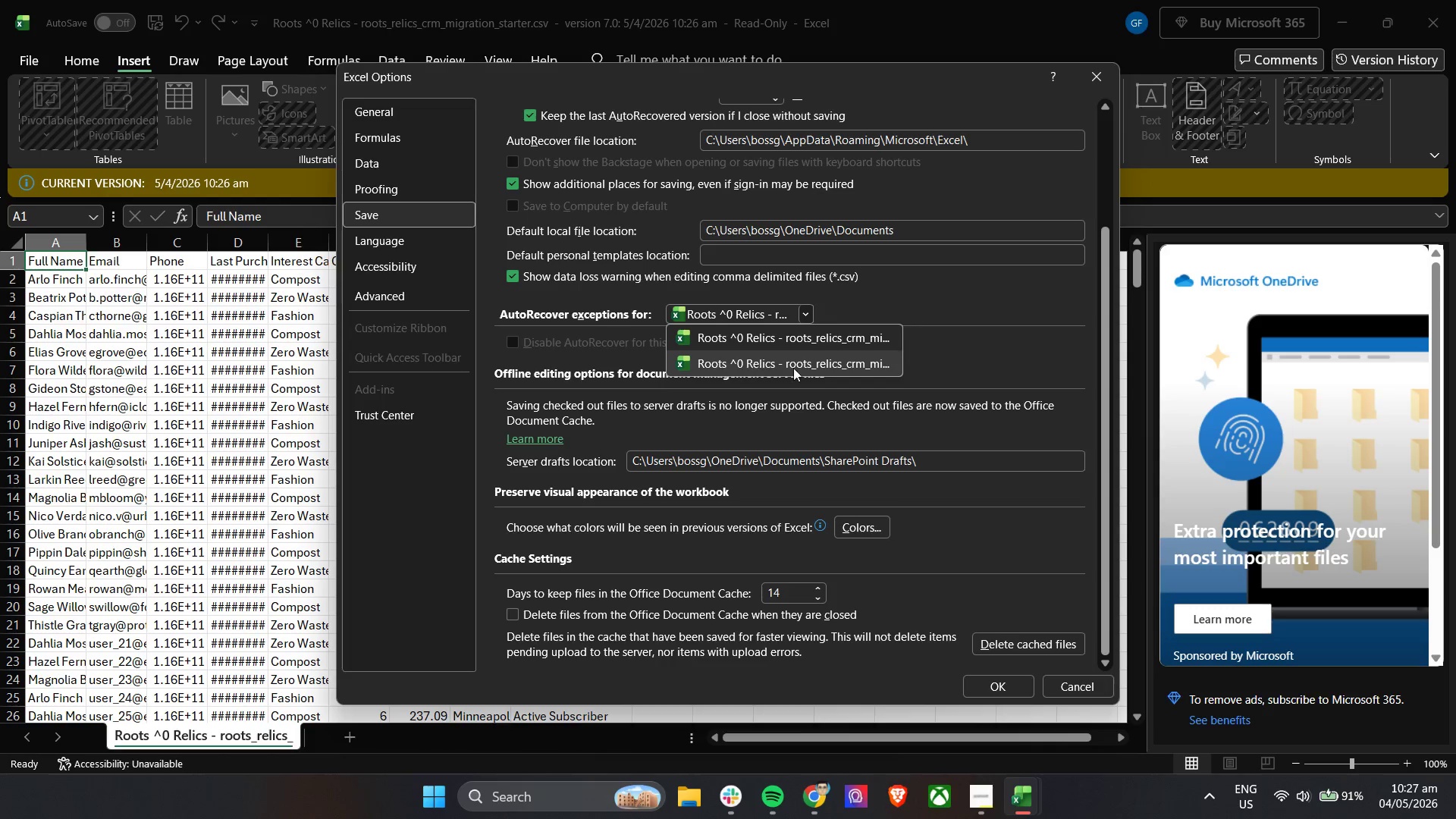 
left_click([924, 310])
 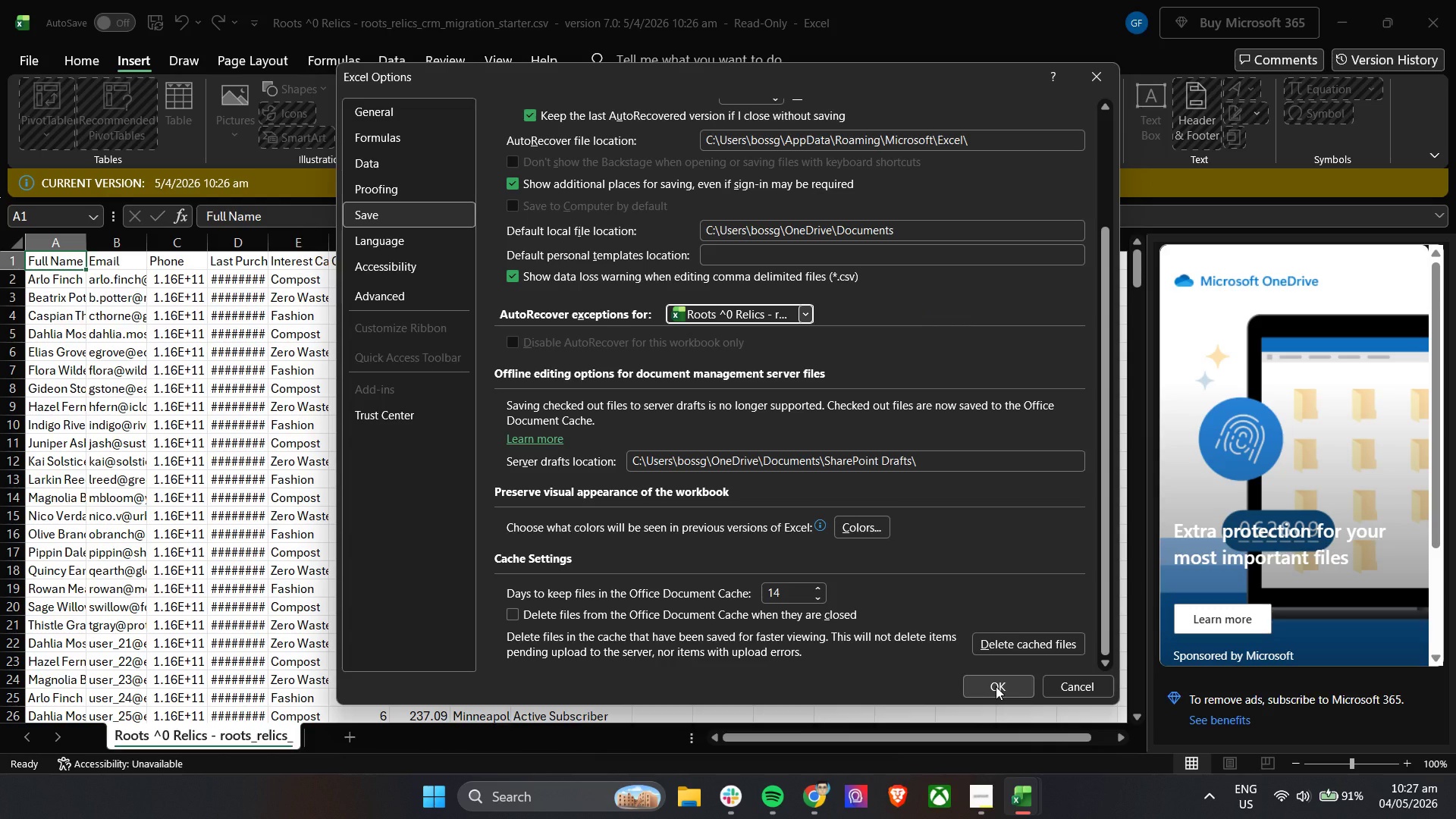 
left_click([996, 682])
 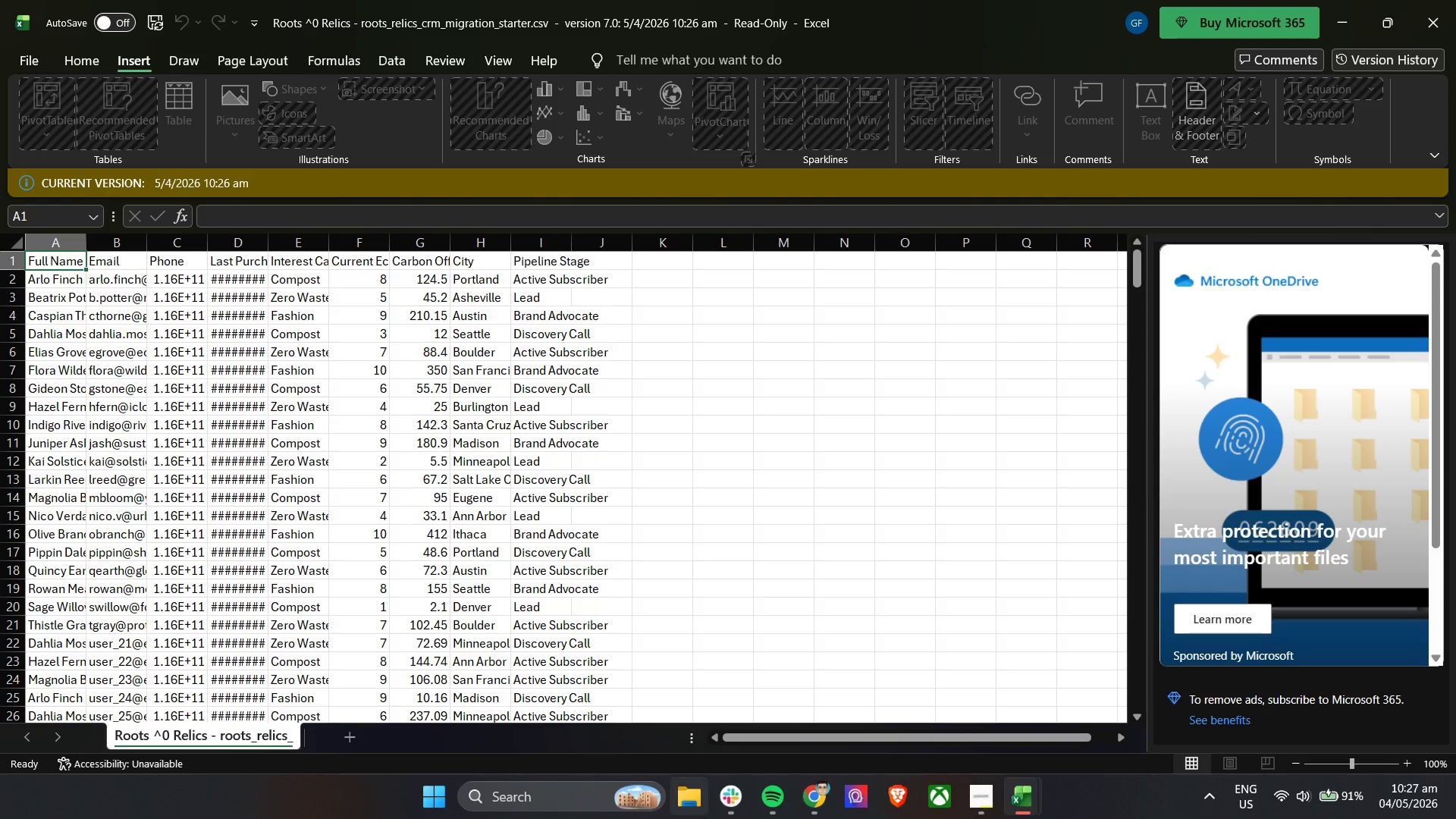 
left_click([695, 812])
 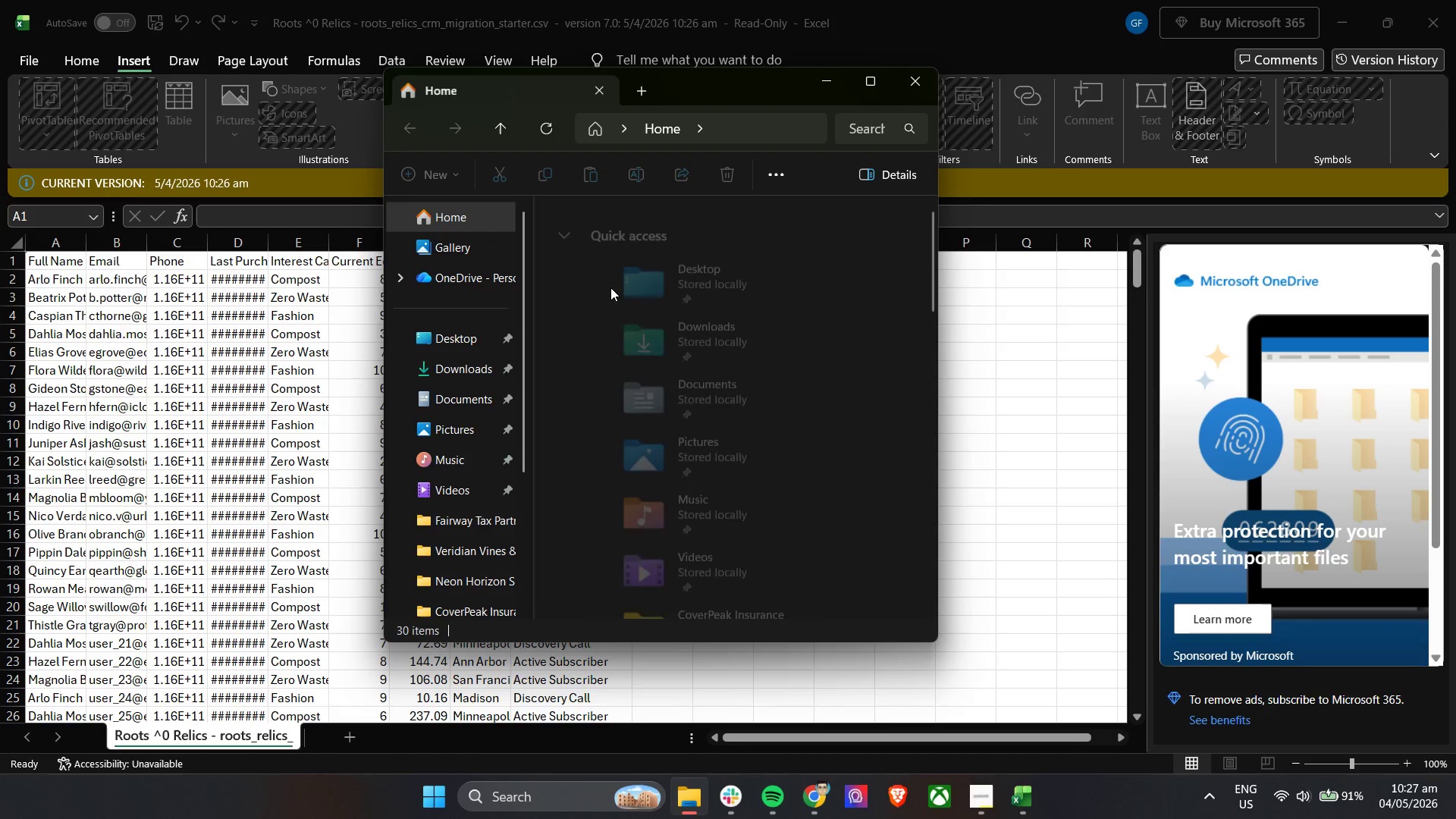 
left_click([478, 264])
 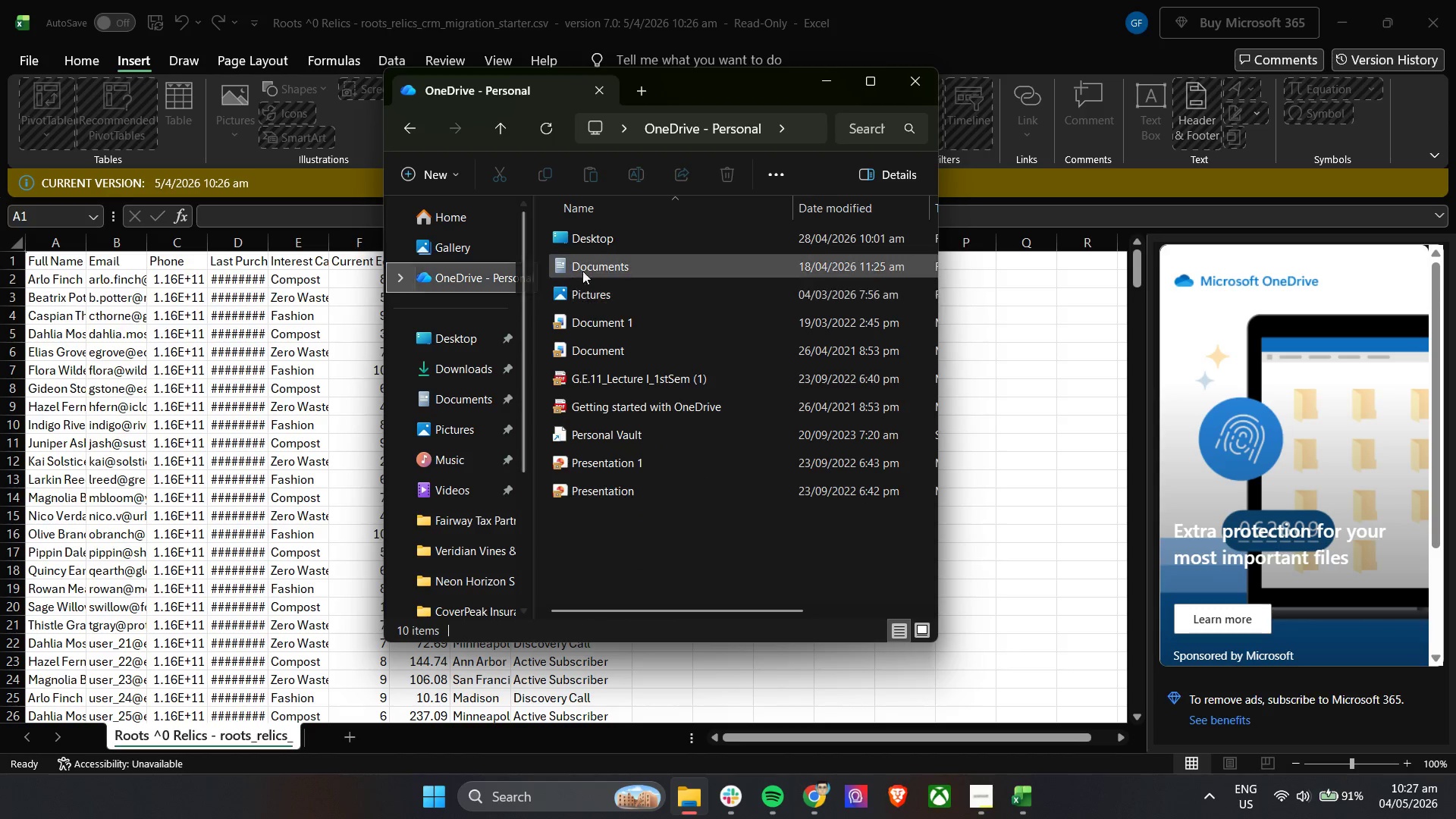 
double_click([592, 265])
 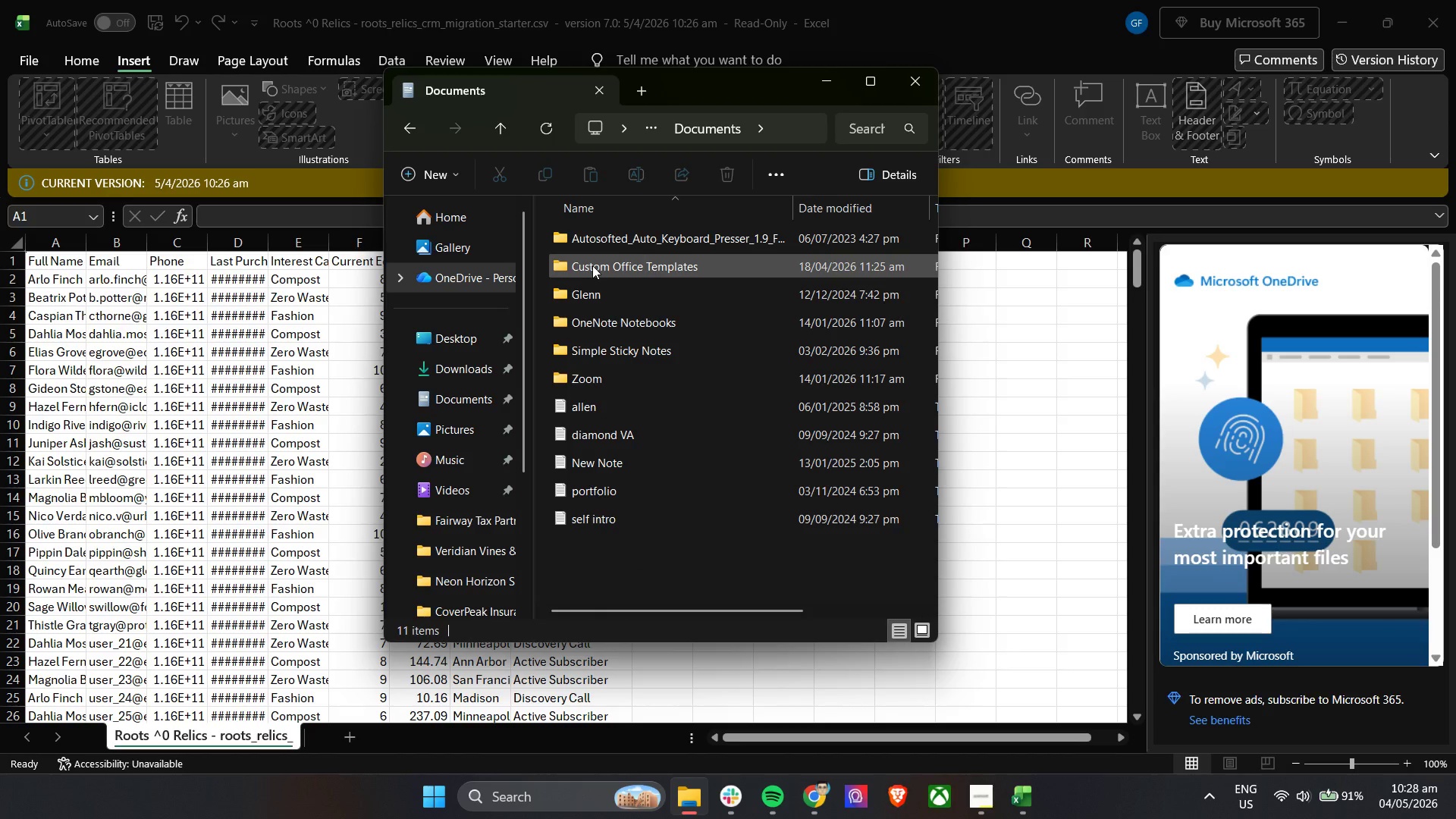 
double_click([592, 265])
 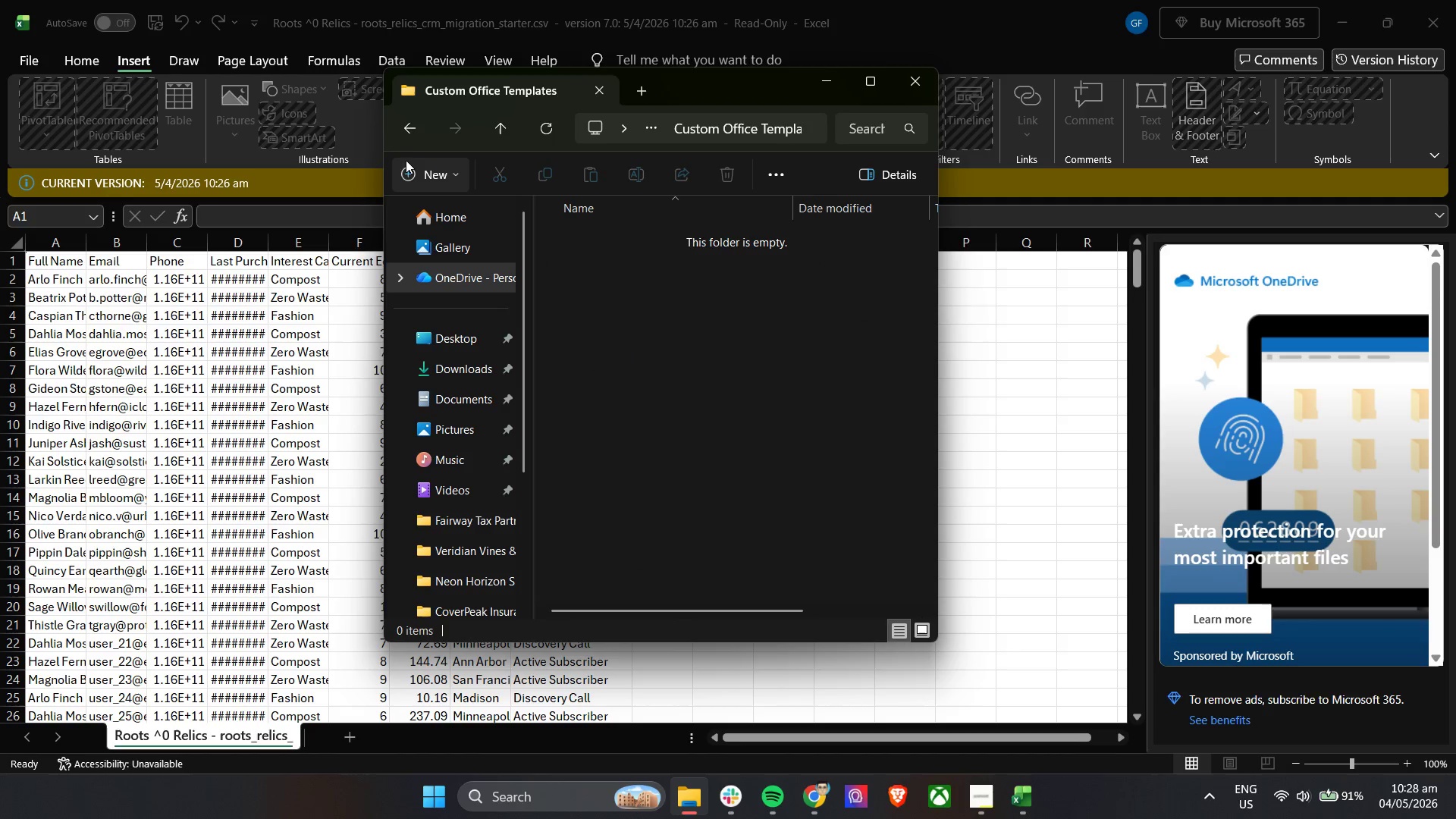 
left_click([404, 139])
 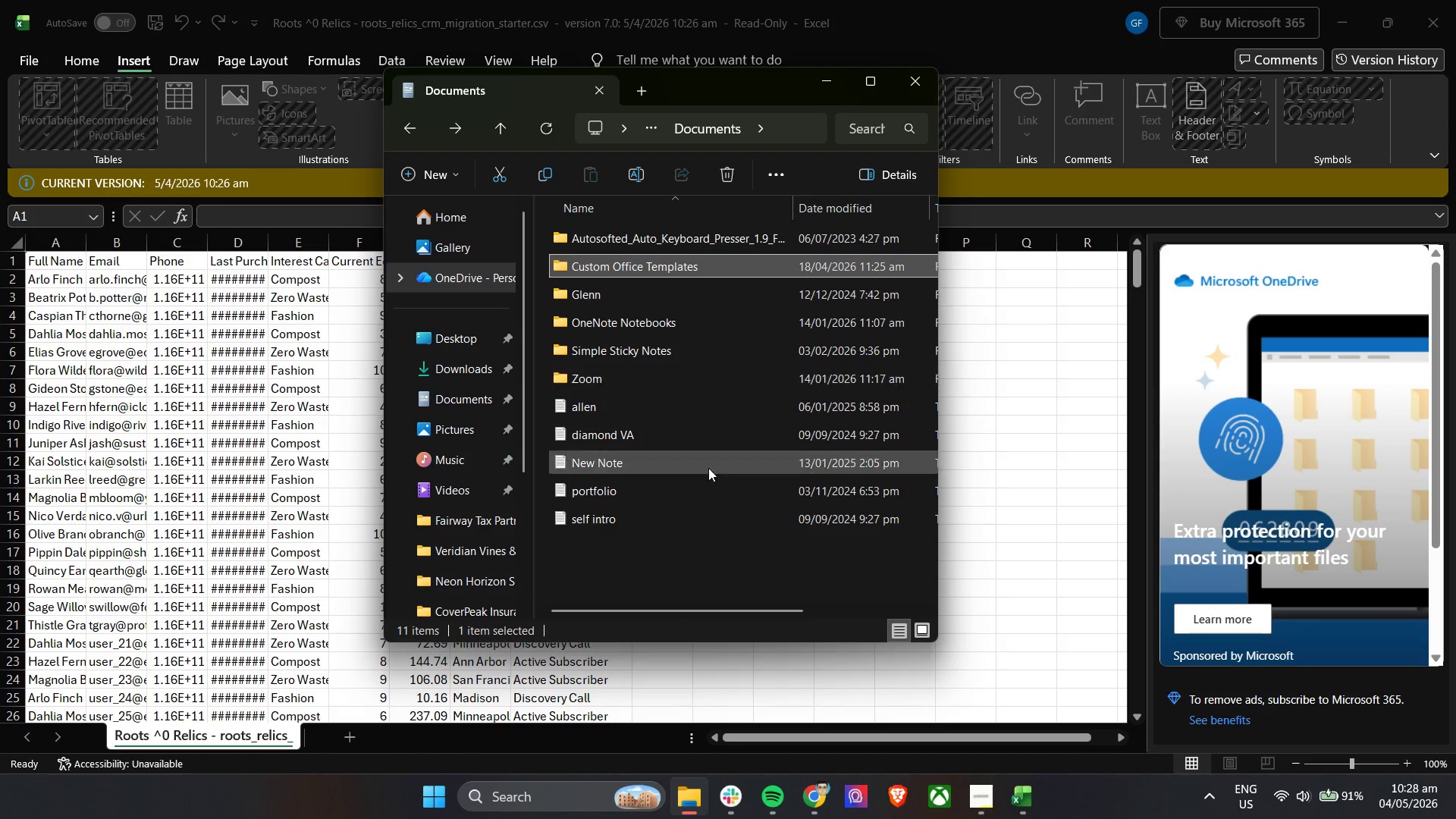 
right_click([645, 563])
 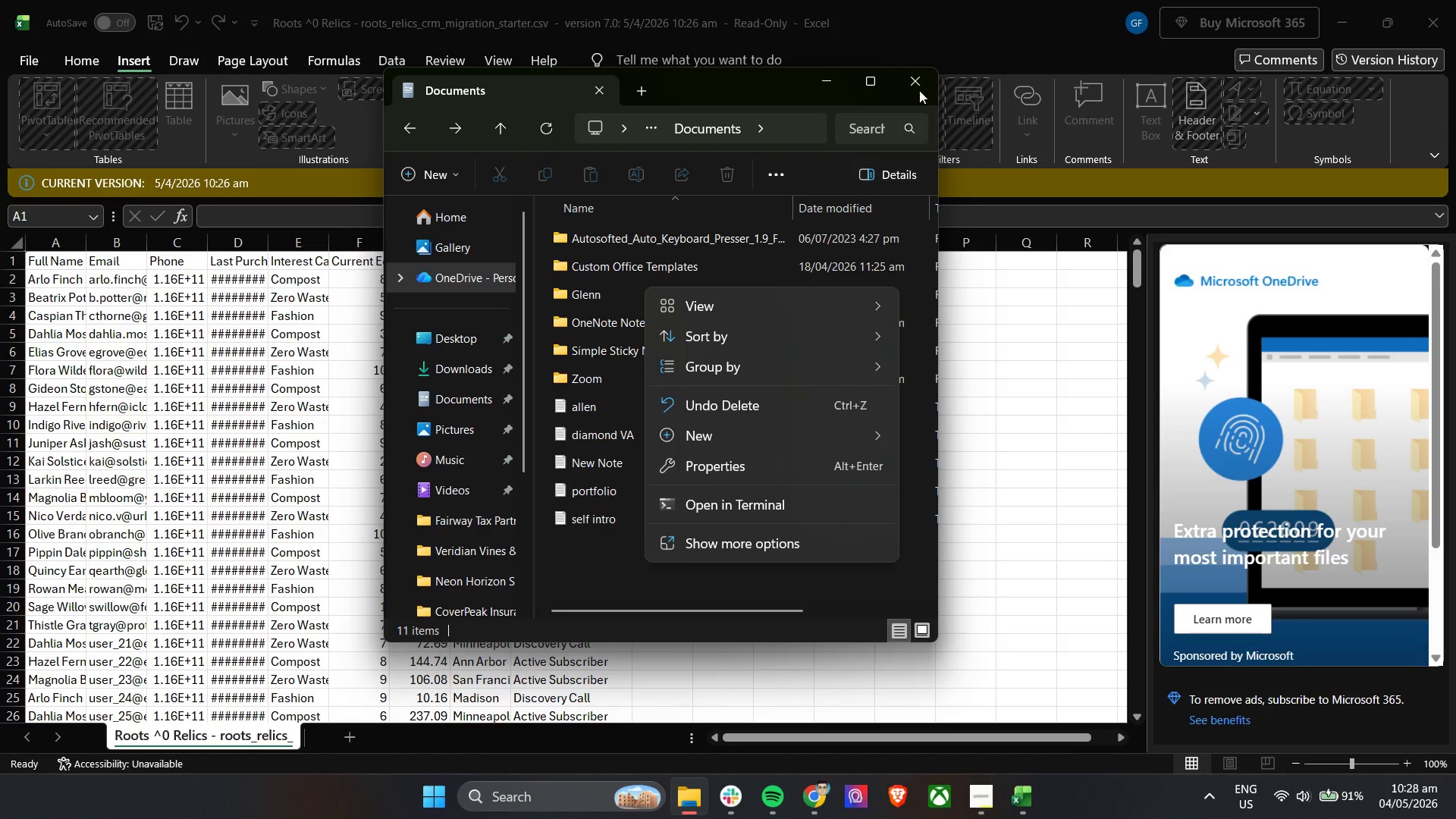 
left_click([890, 83])
 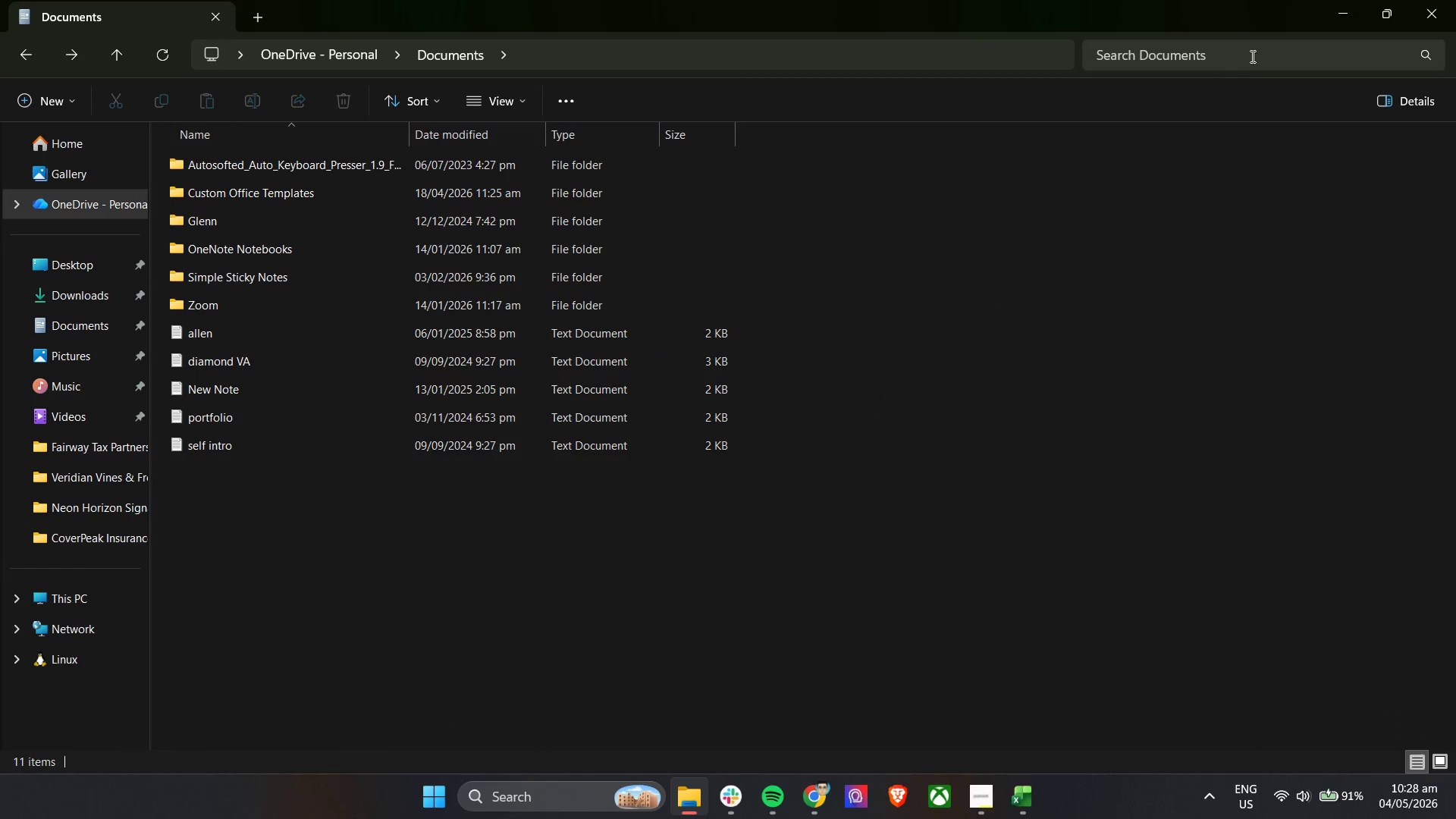 
type(ROOTs)
 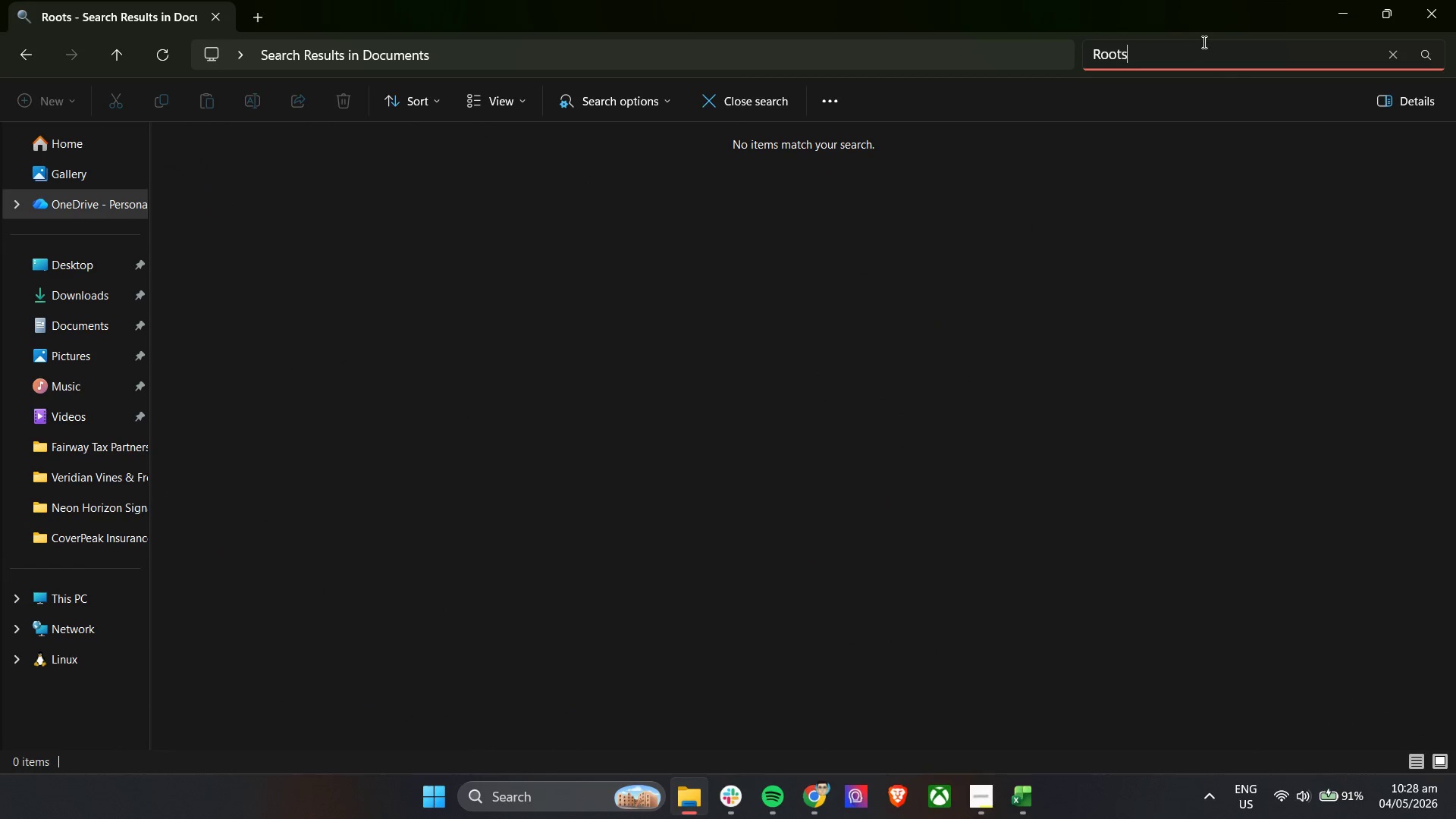 
hold_key(key=Backspace, duration=0.95)
 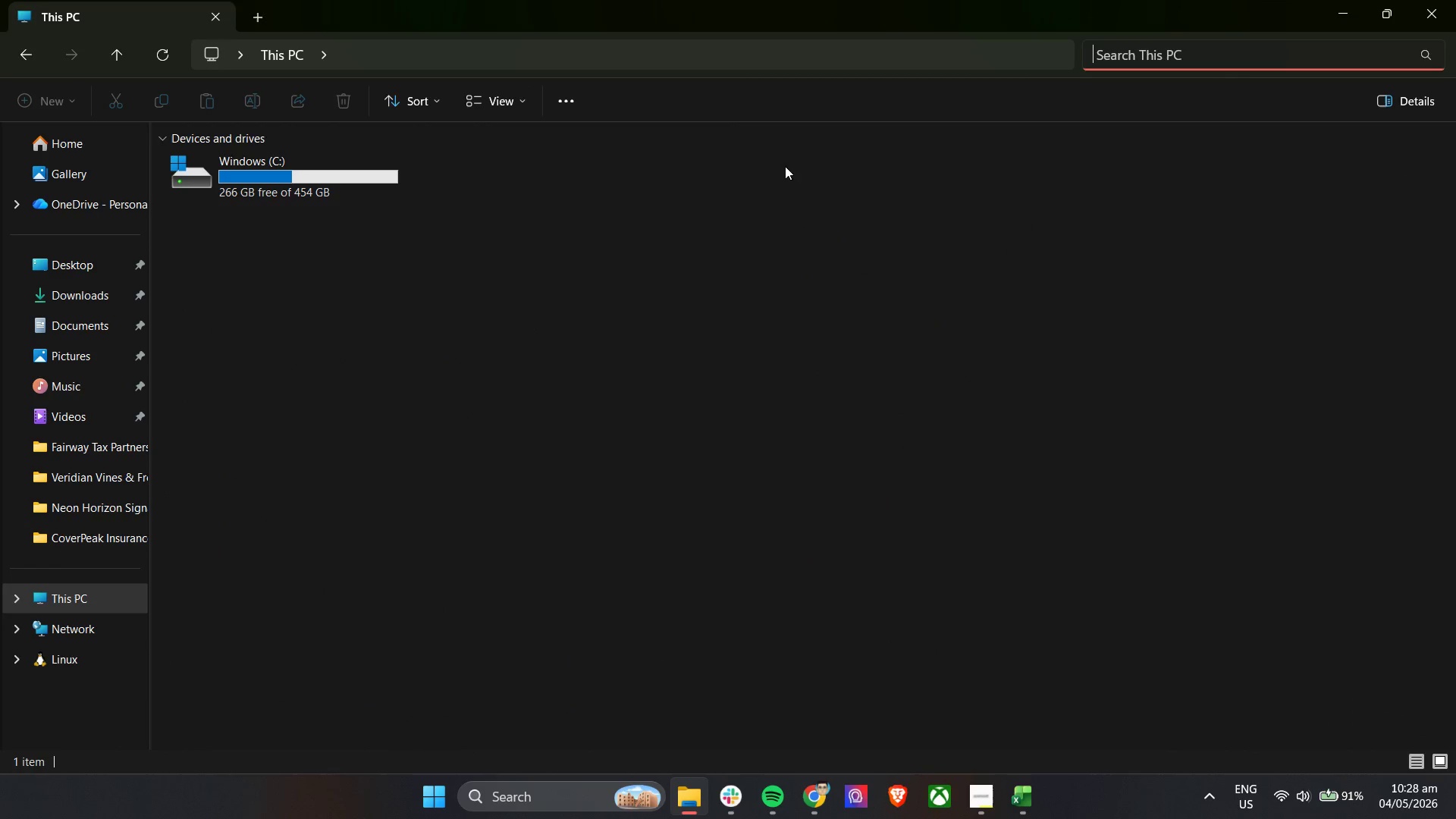 
left_click([83, 598])
 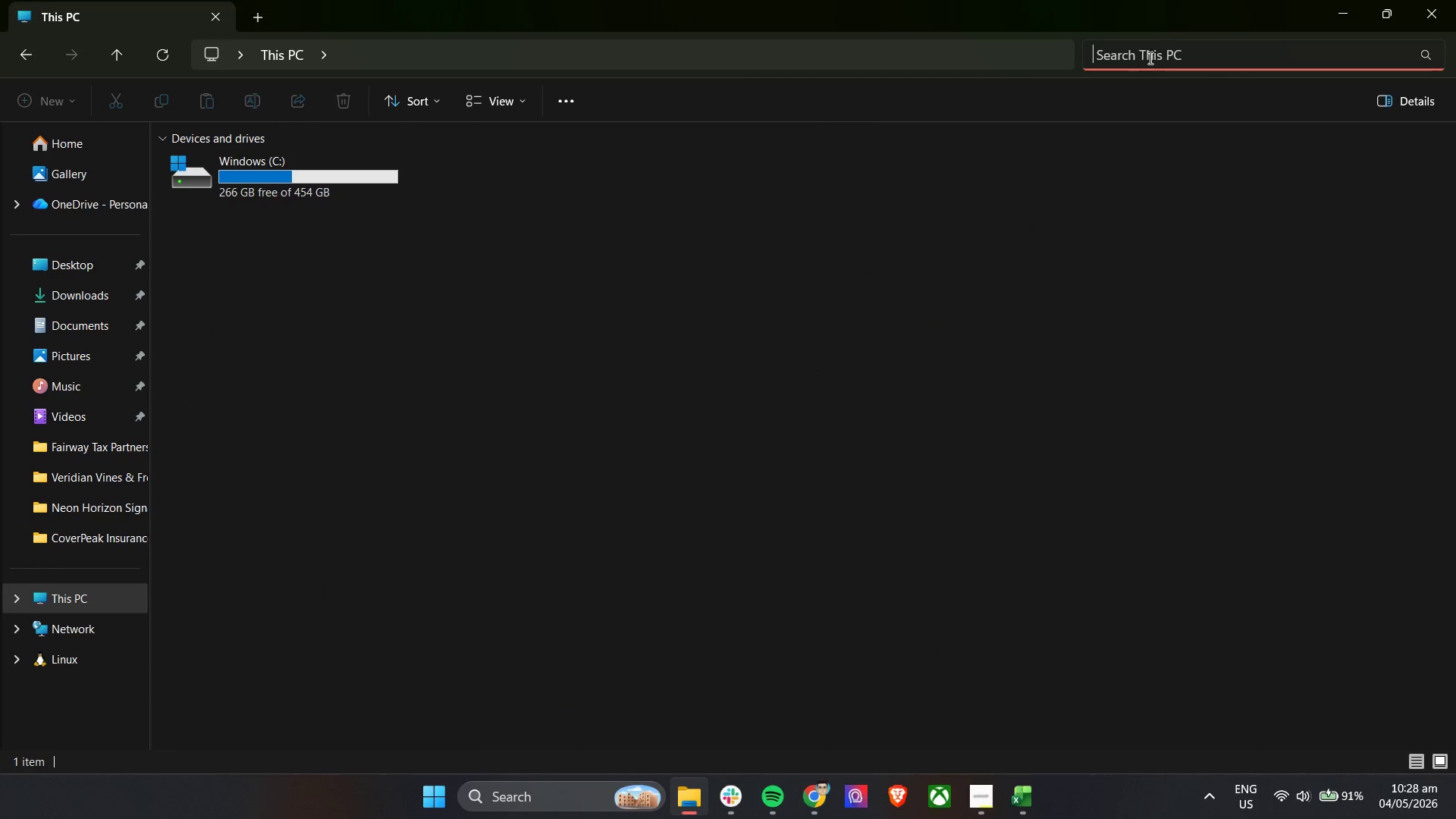 
type(ROOTss)
 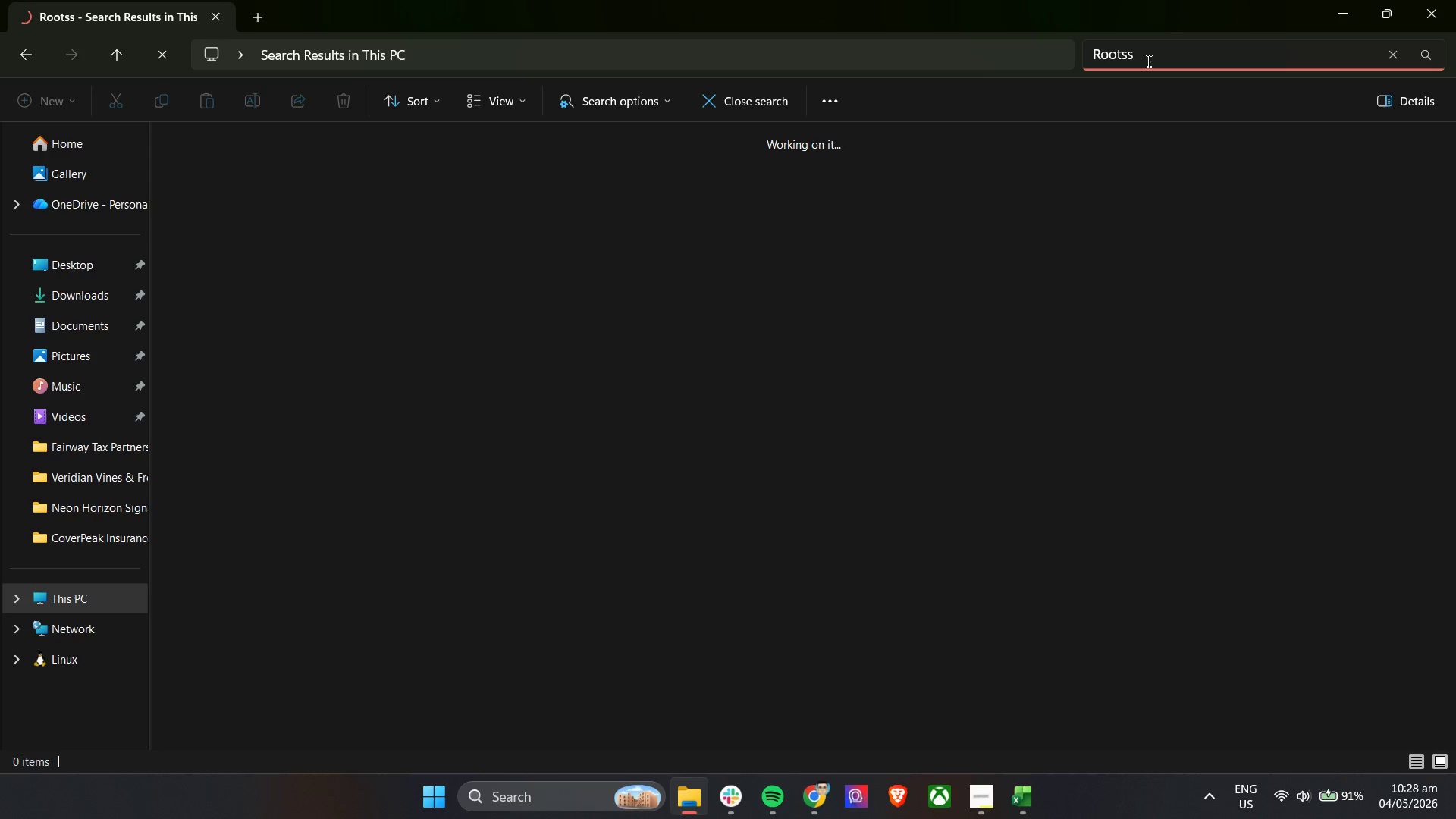 
key(Backspace)
 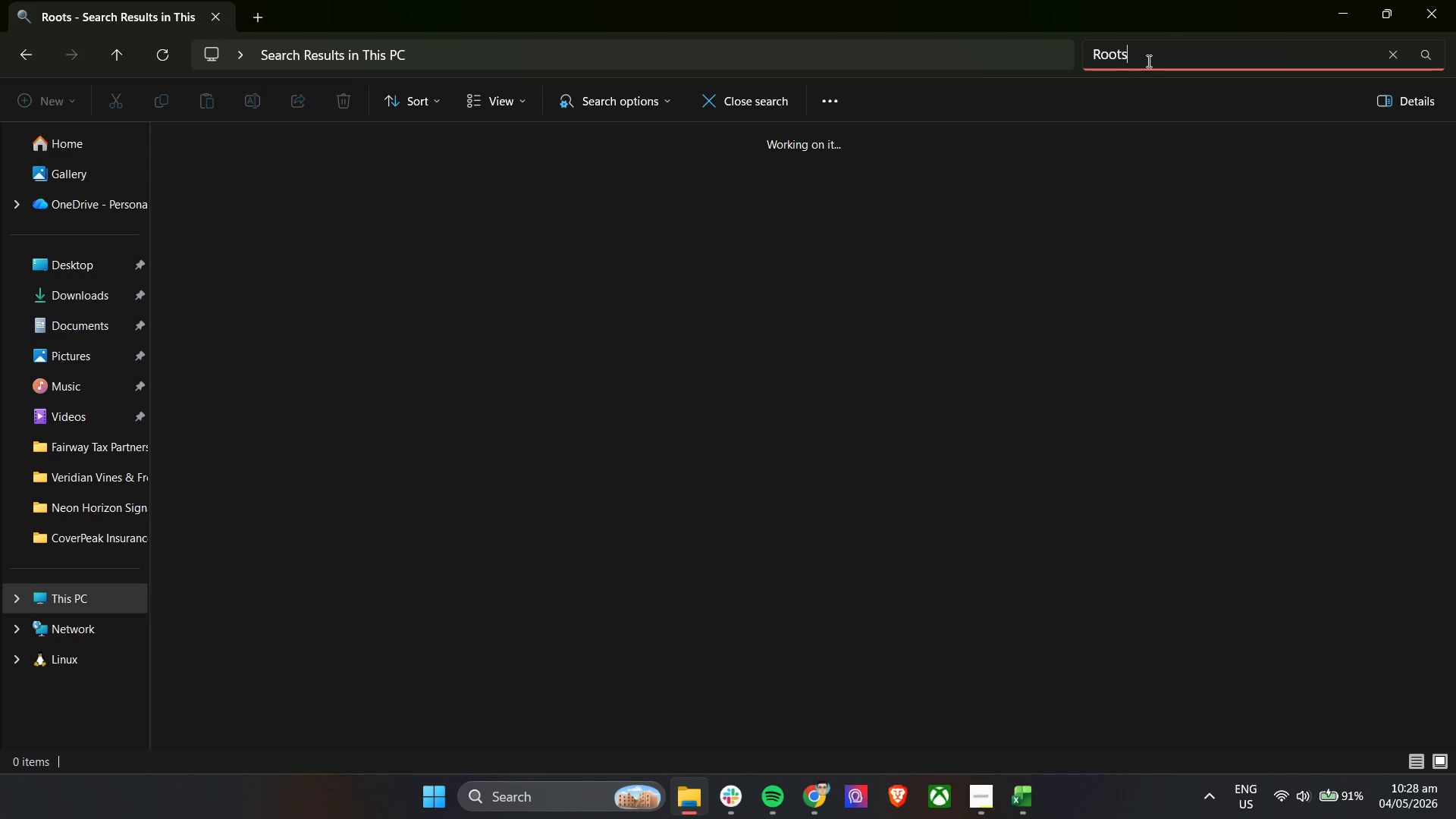 
key(Enter)
 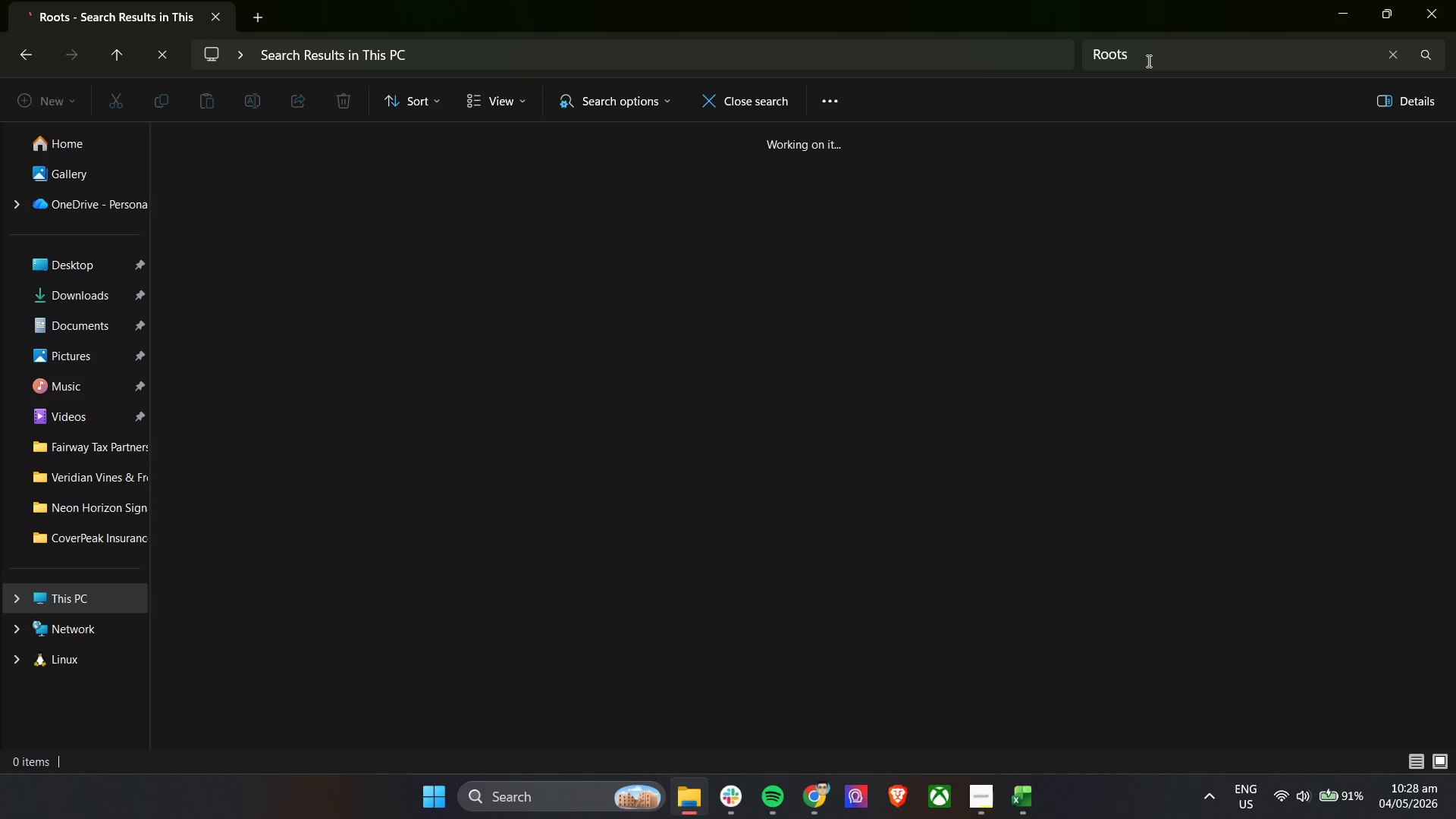 
wait(14.05)
 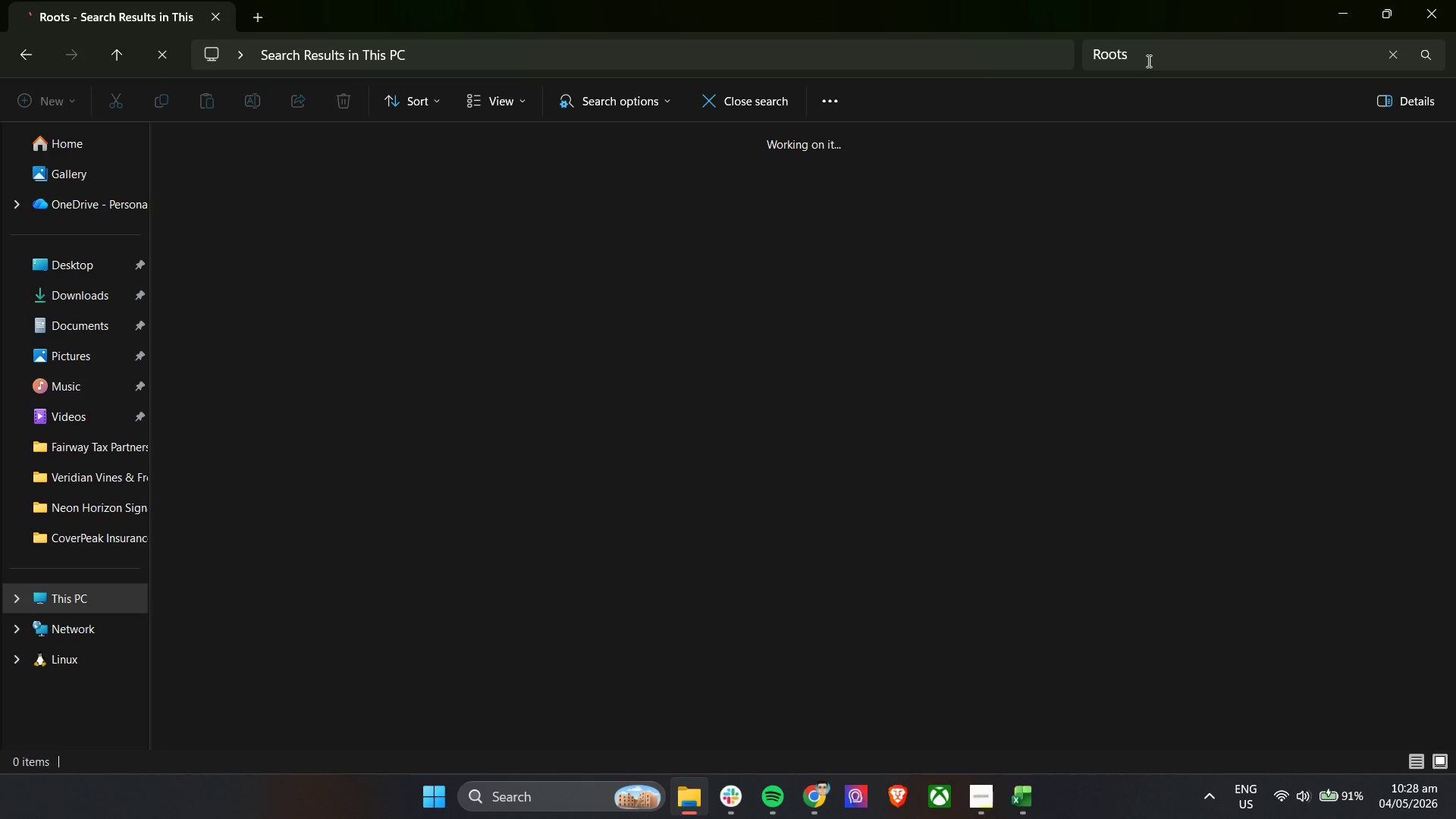 
left_click([19, 663])
 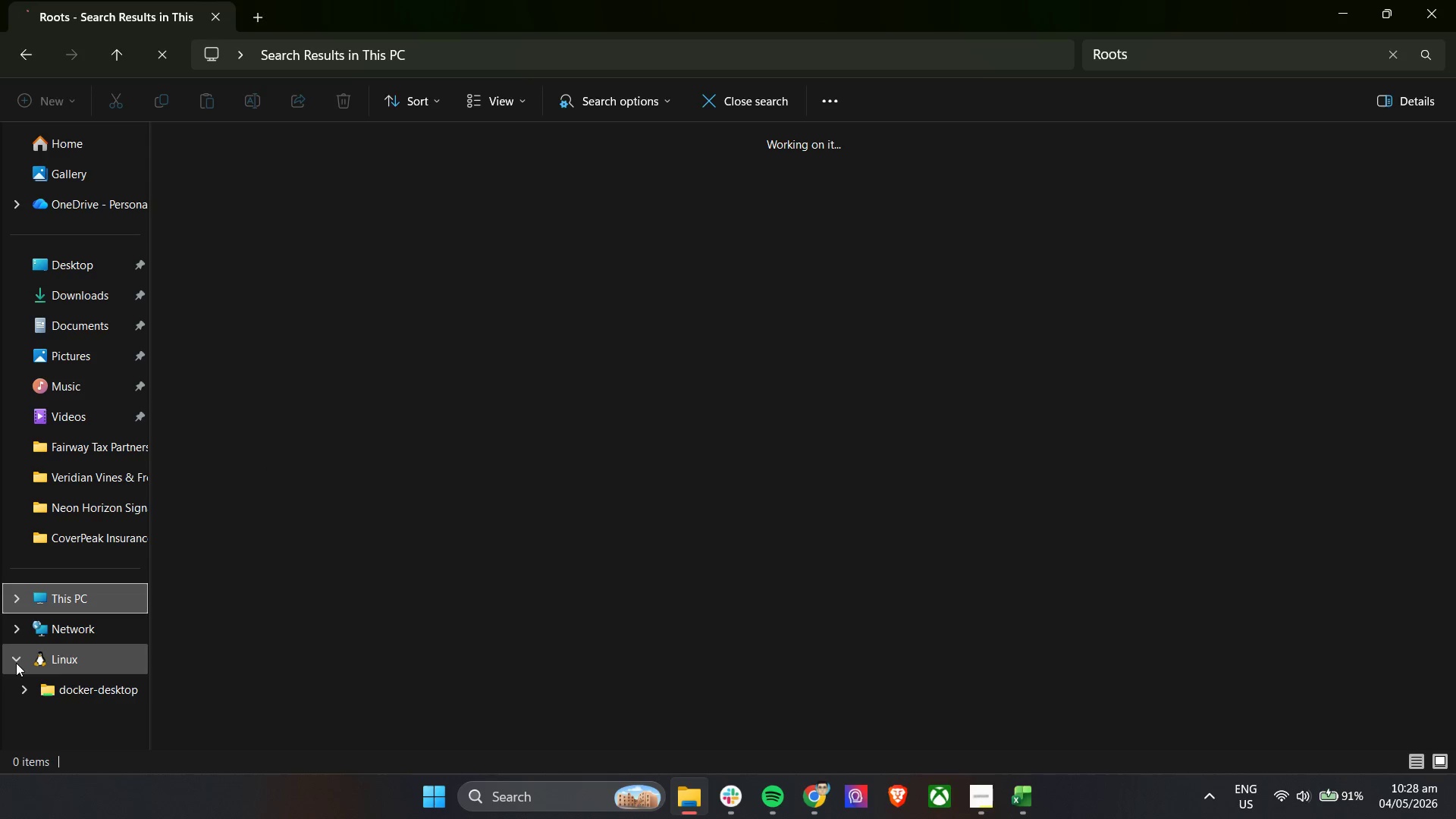 
left_click([16, 663])
 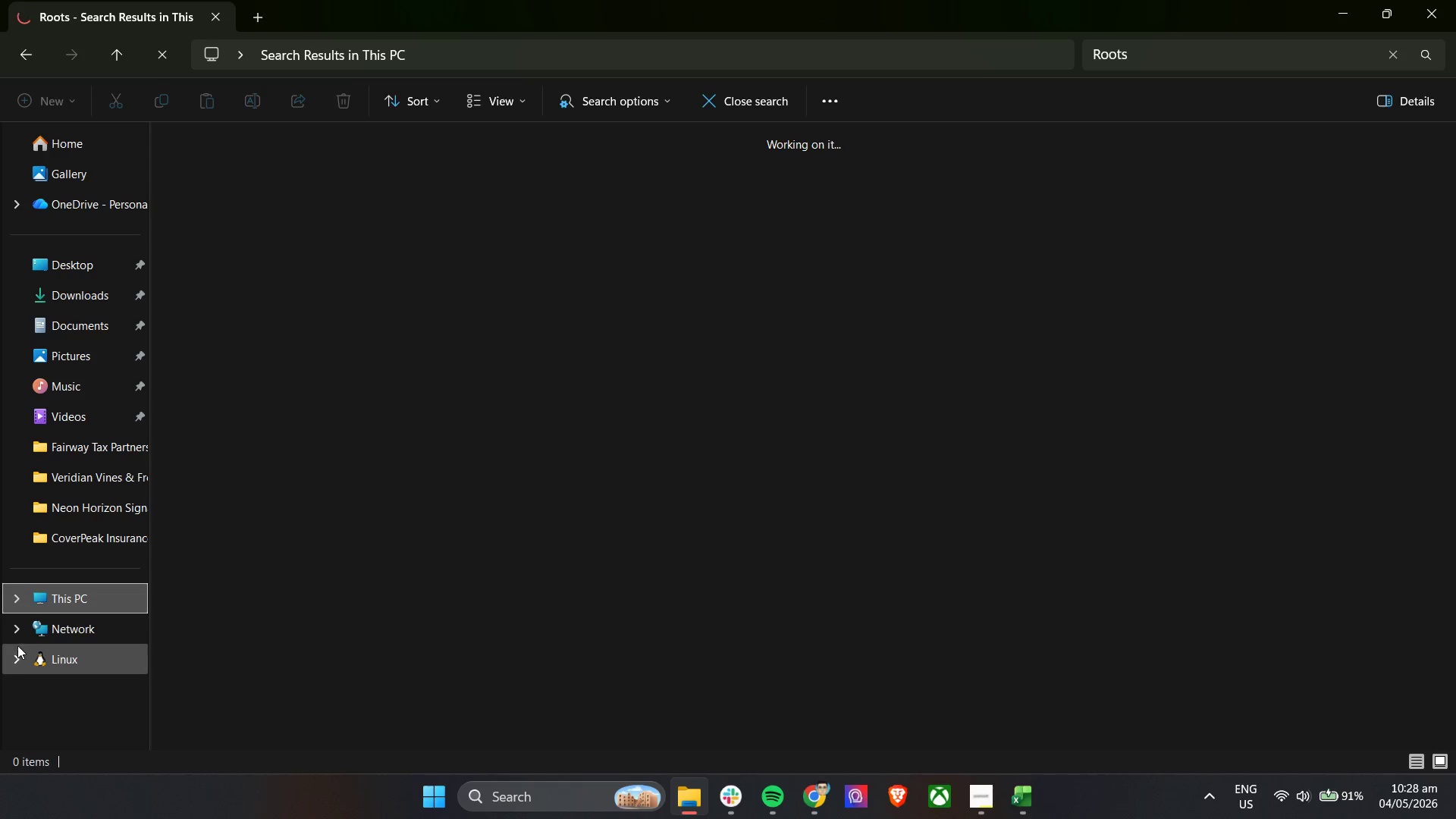 
left_click([15, 632])
 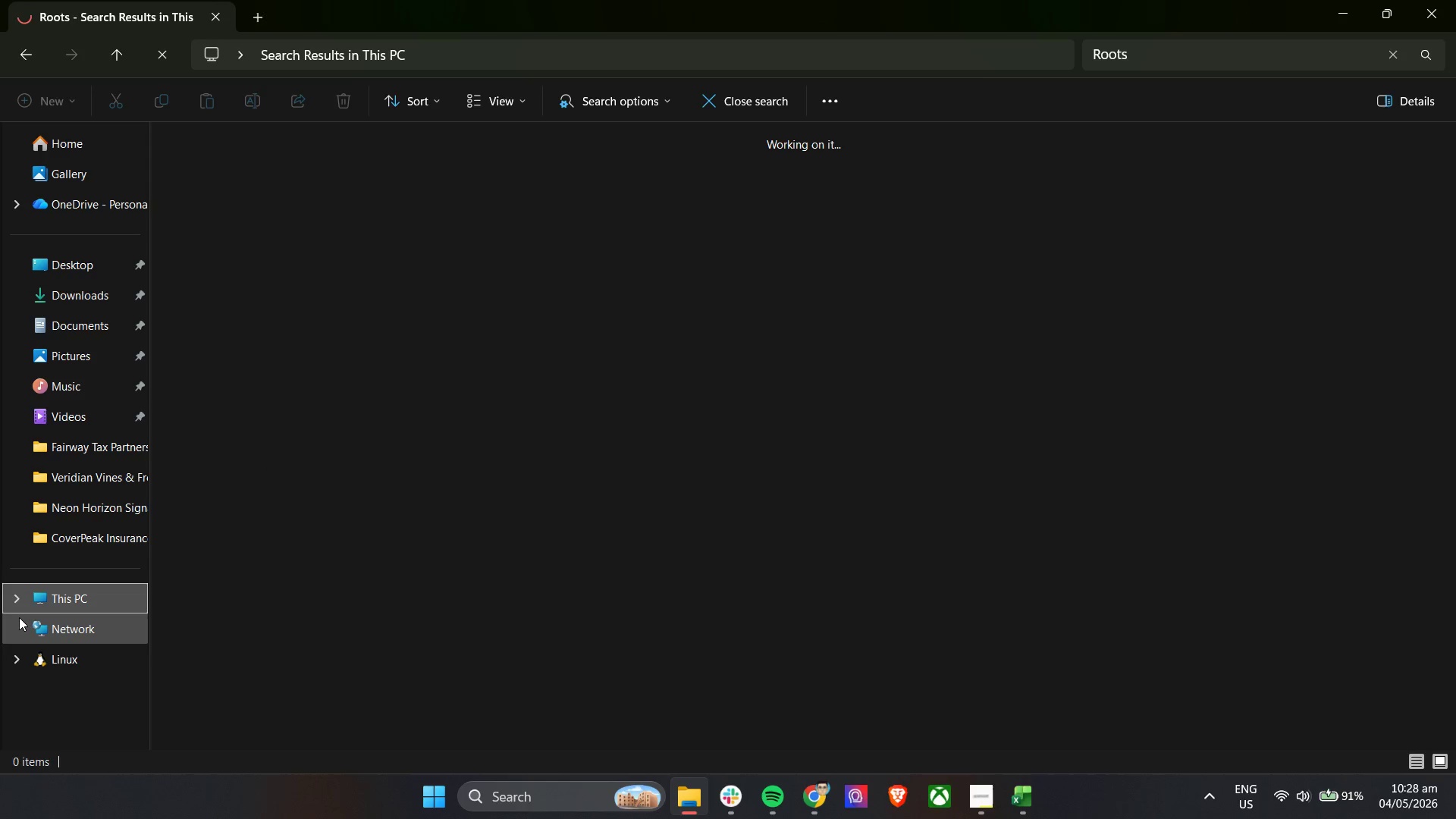 
left_click([20, 597])
 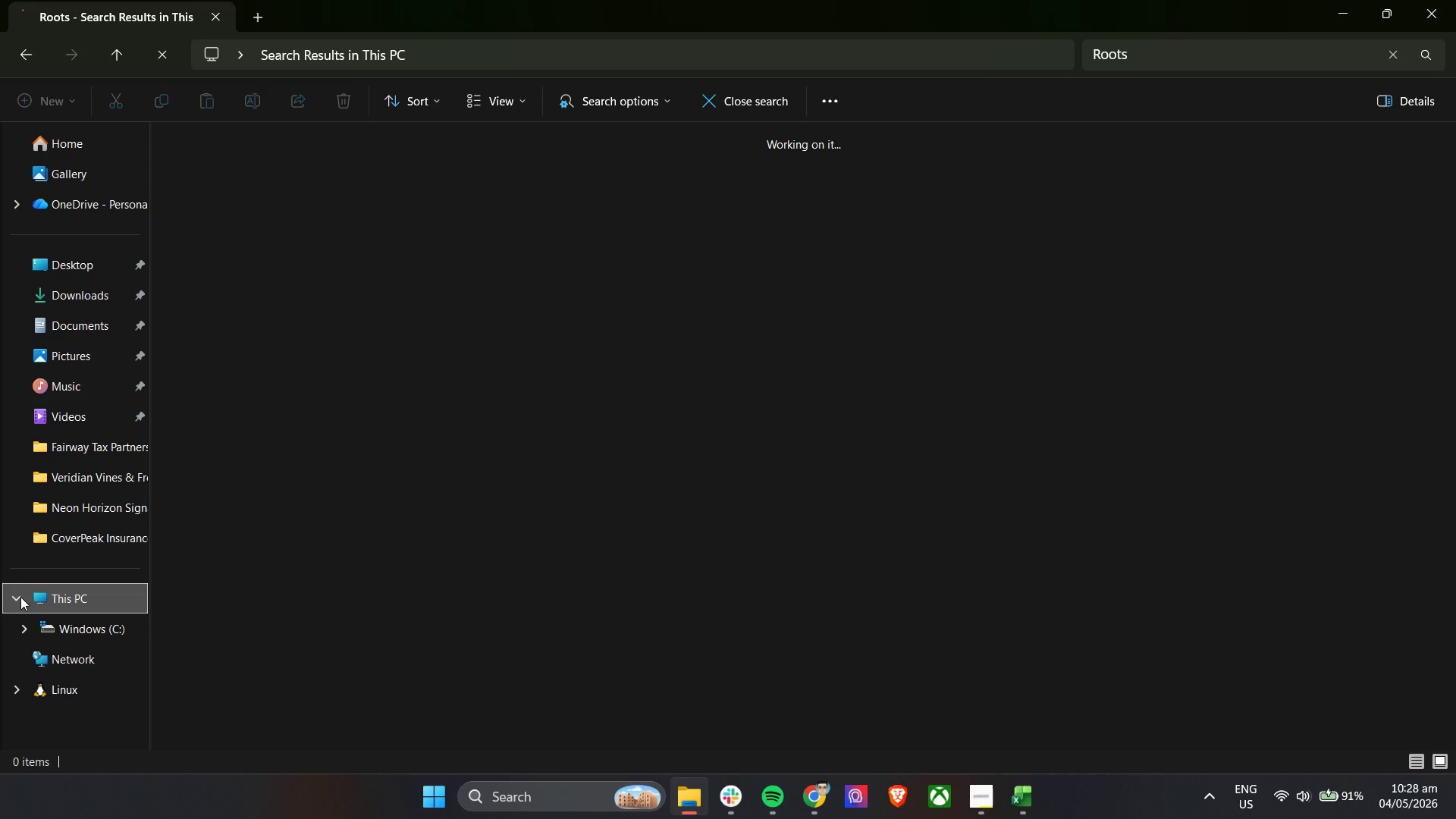 
left_click([20, 597])
 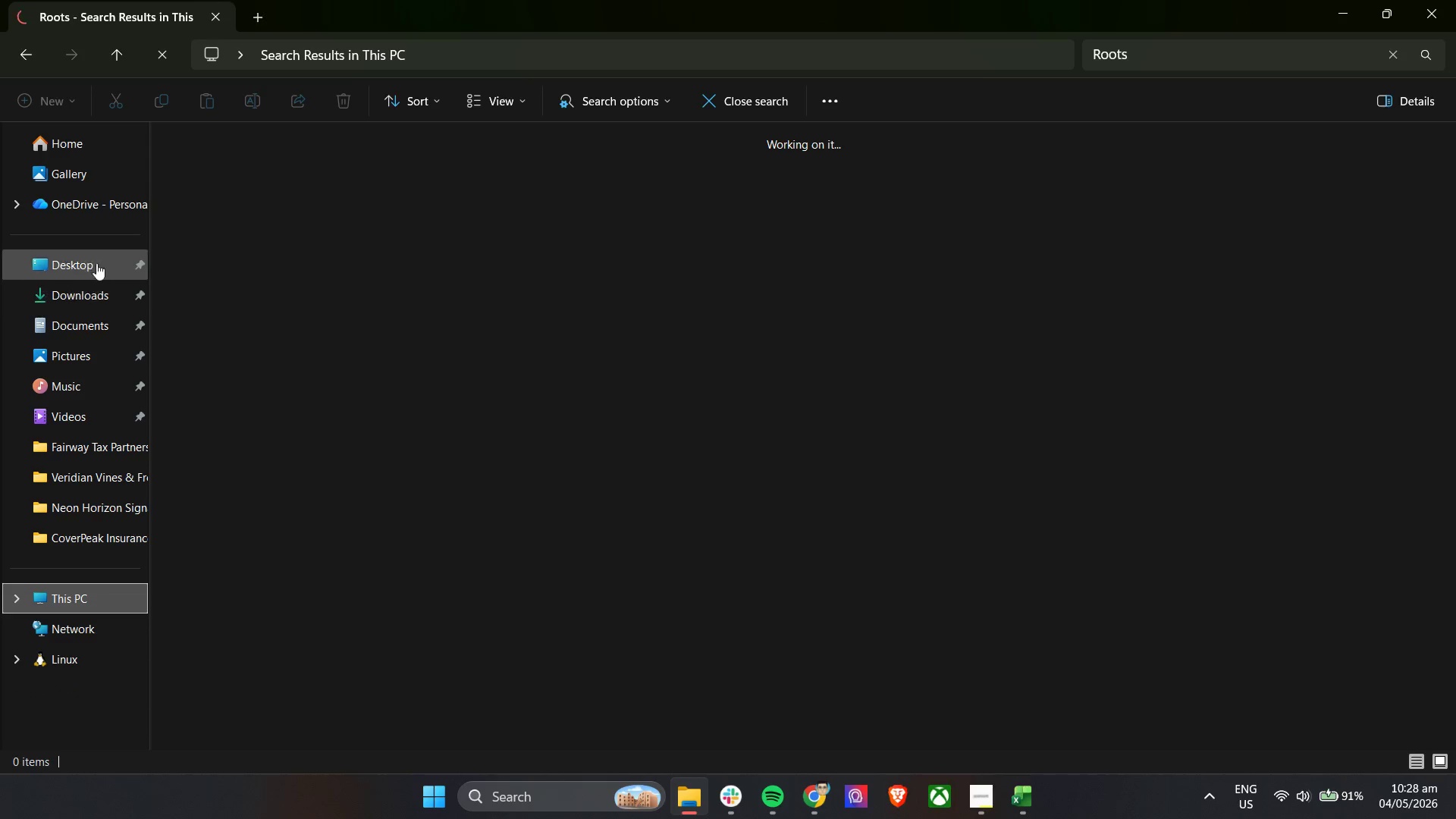 
left_click([104, 210])
 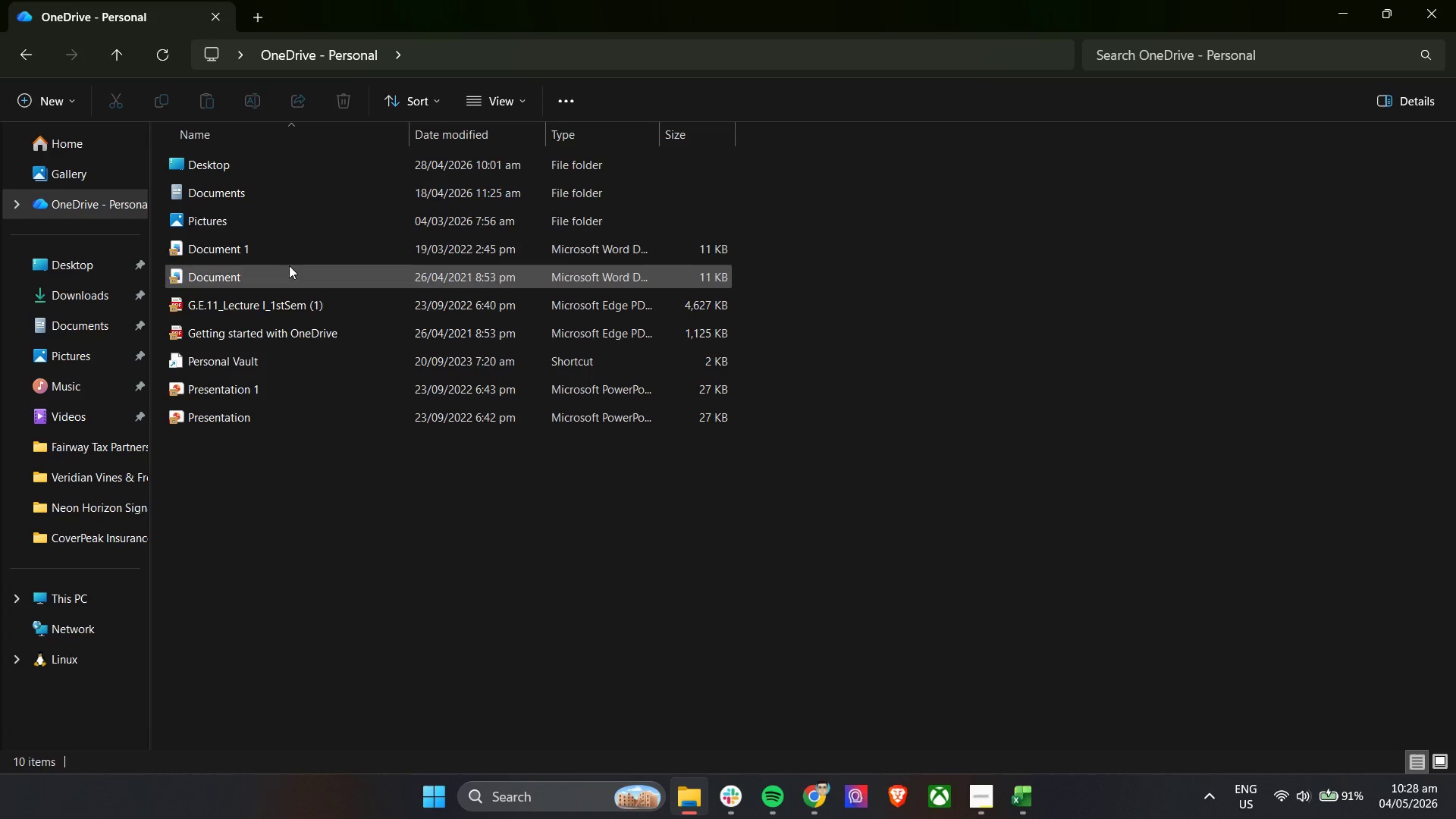 
double_click([282, 252])
 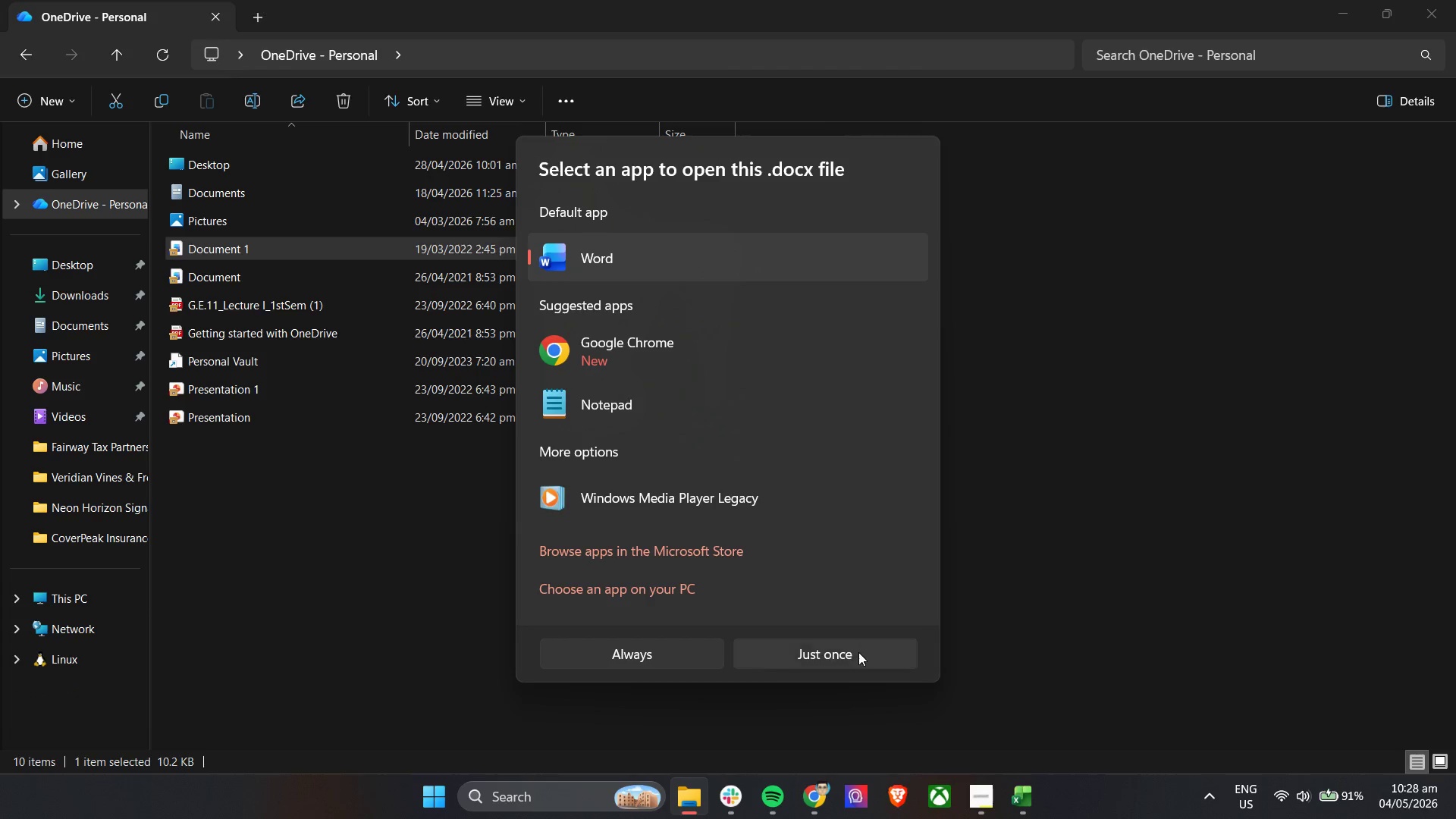 
left_click([774, 661])
 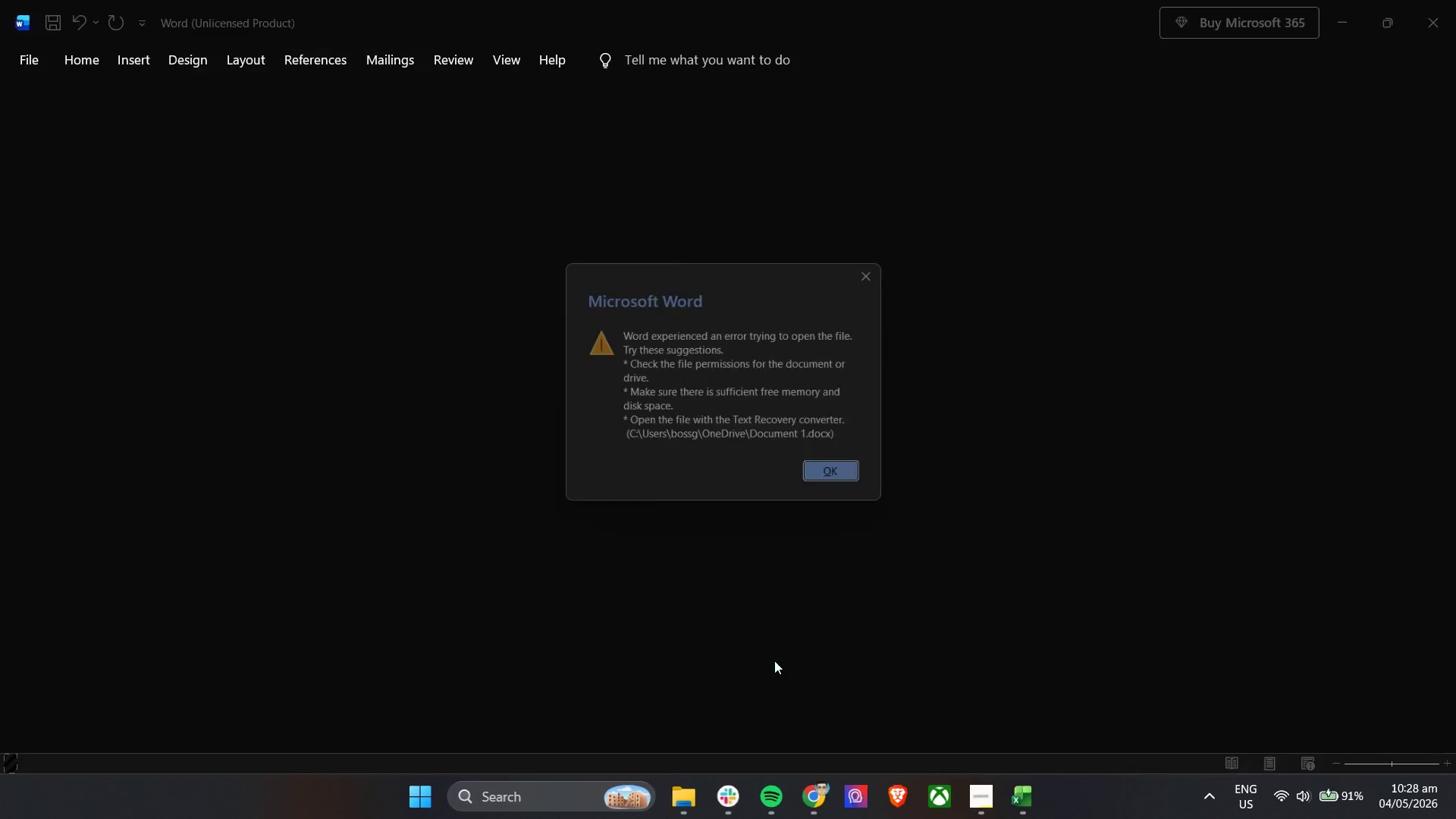 
left_click([851, 482])
 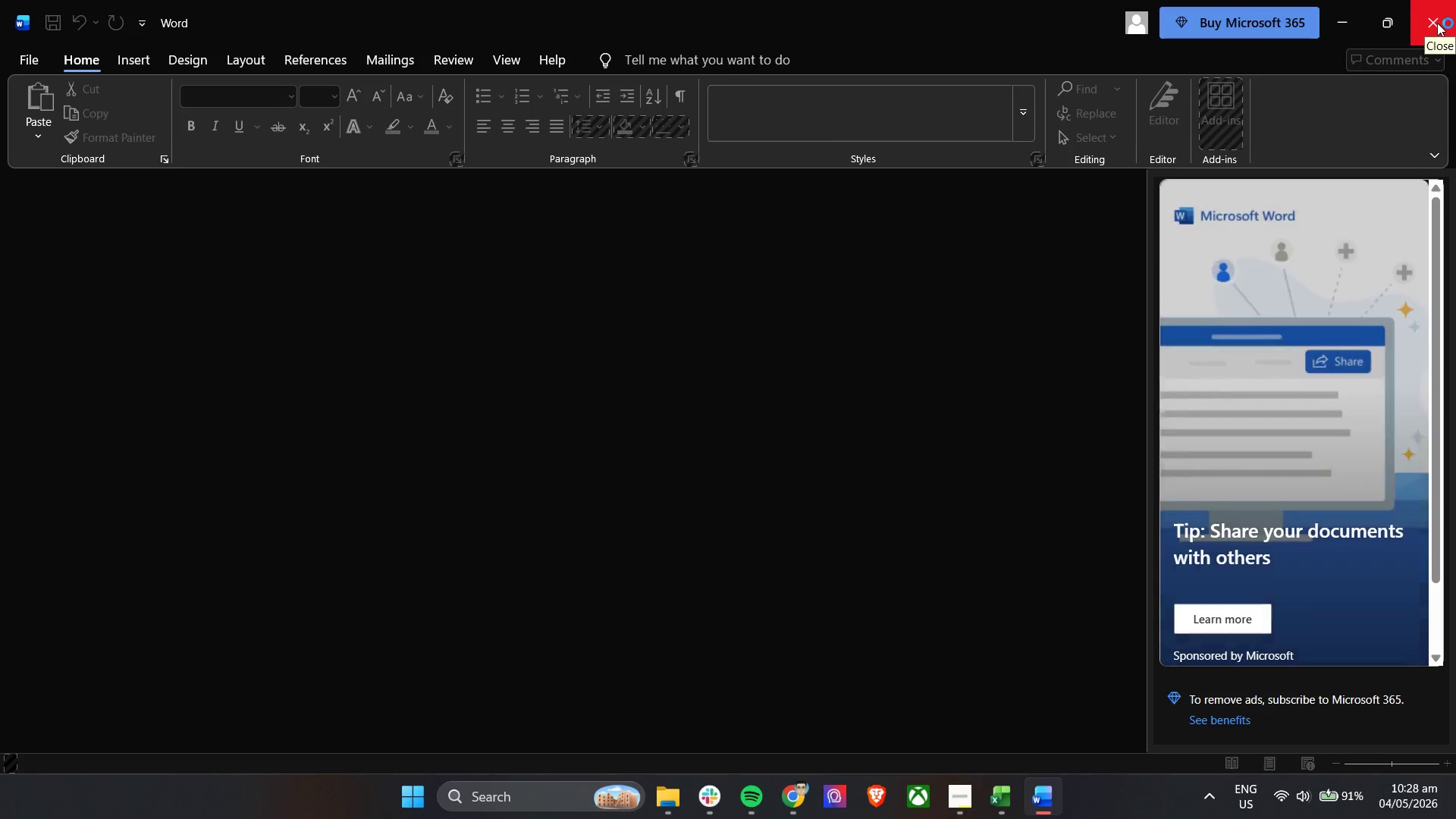 
wait(11.28)
 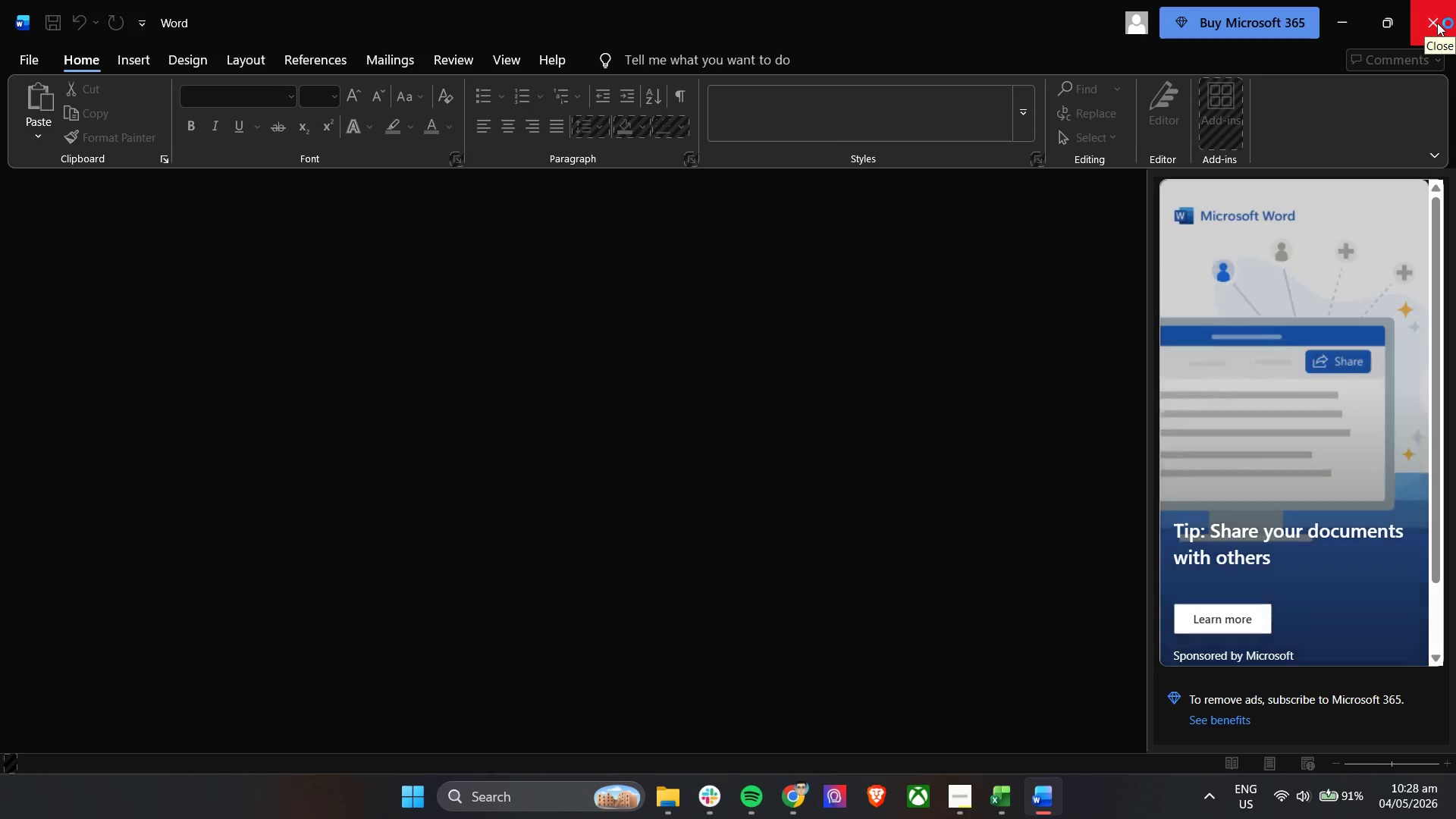 
double_click([350, 364])
 